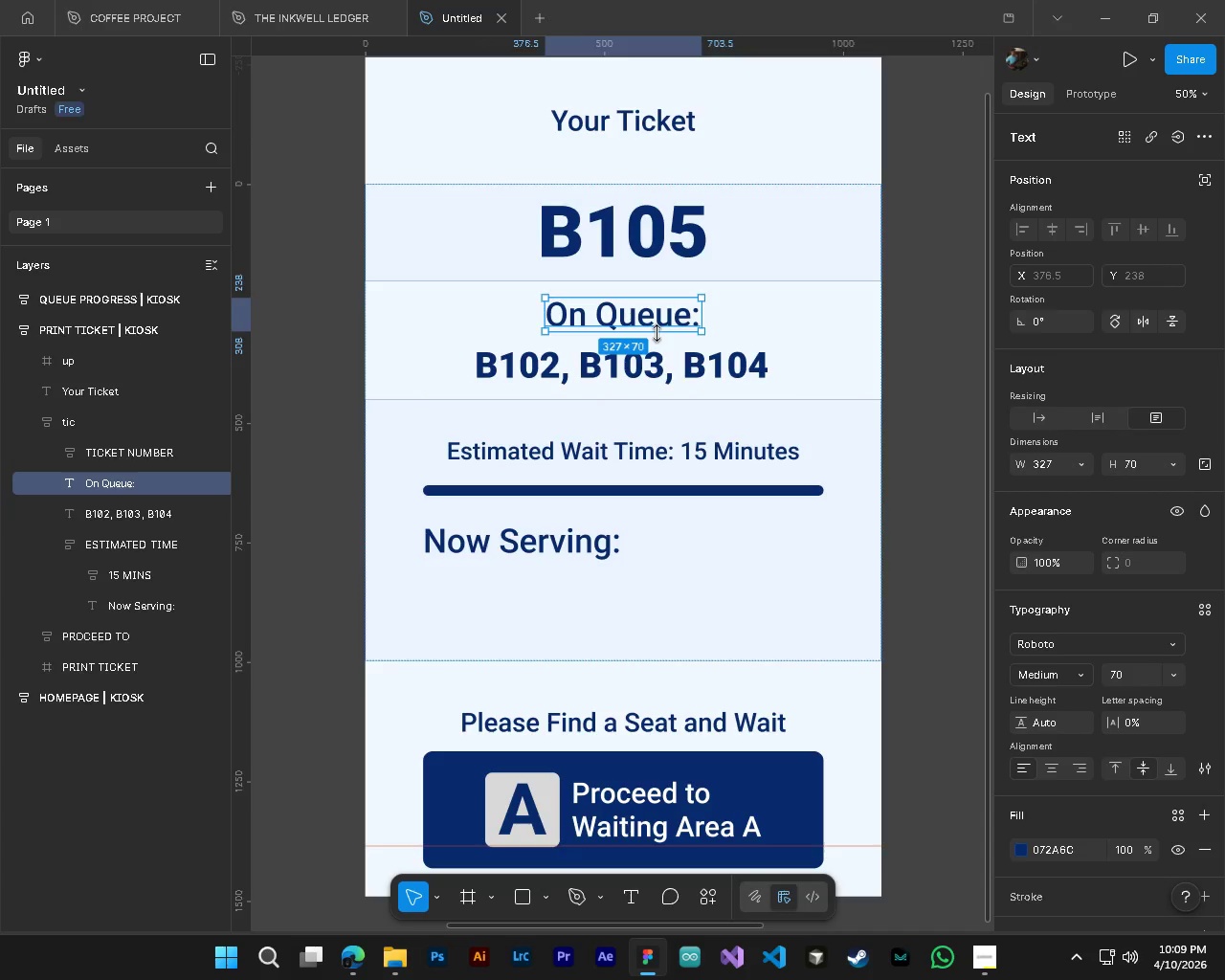 
hold_key(key=ControlLeft, duration=0.38)
 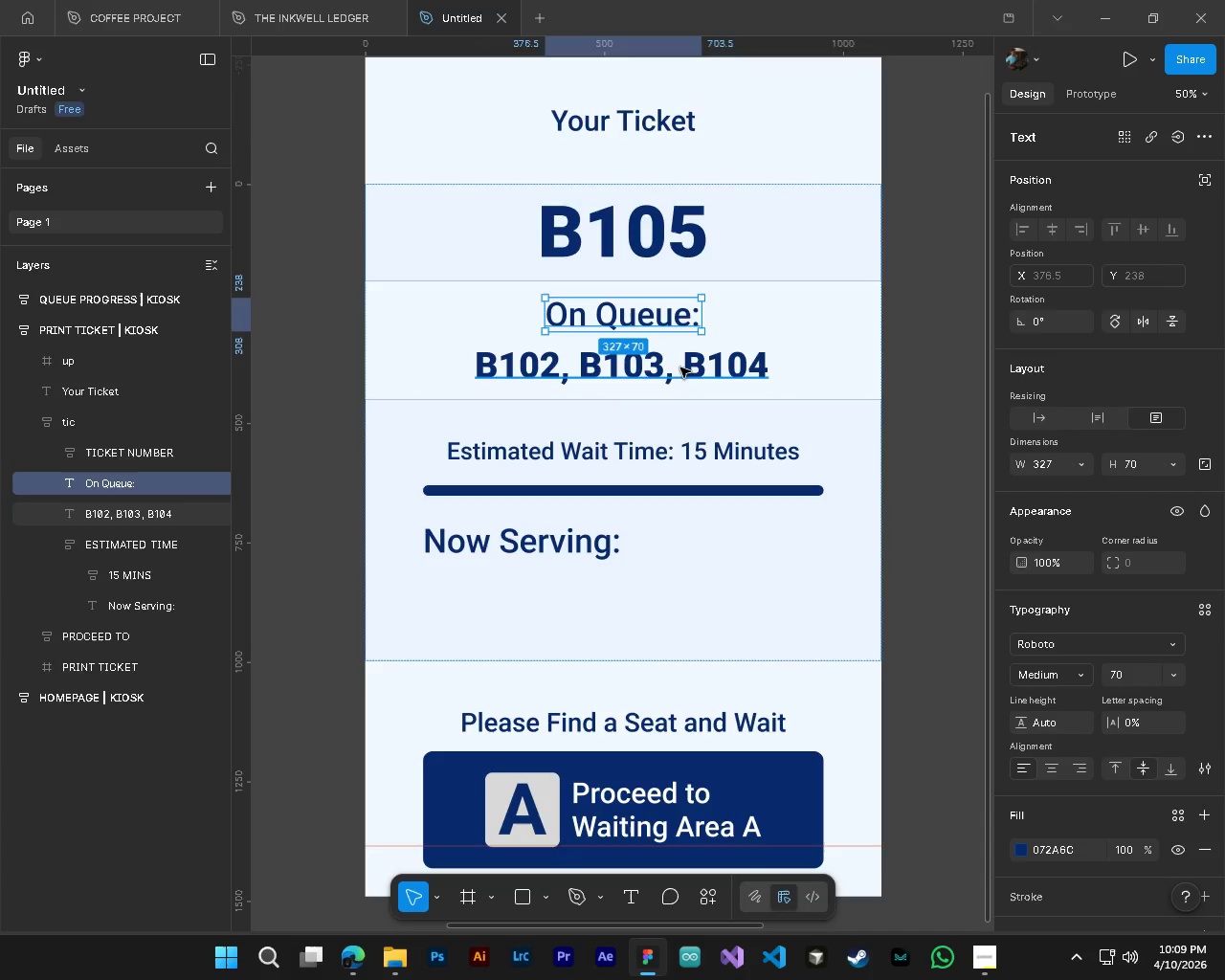 
hold_key(key=ShiftLeft, duration=0.89)
left_click([680, 368])
 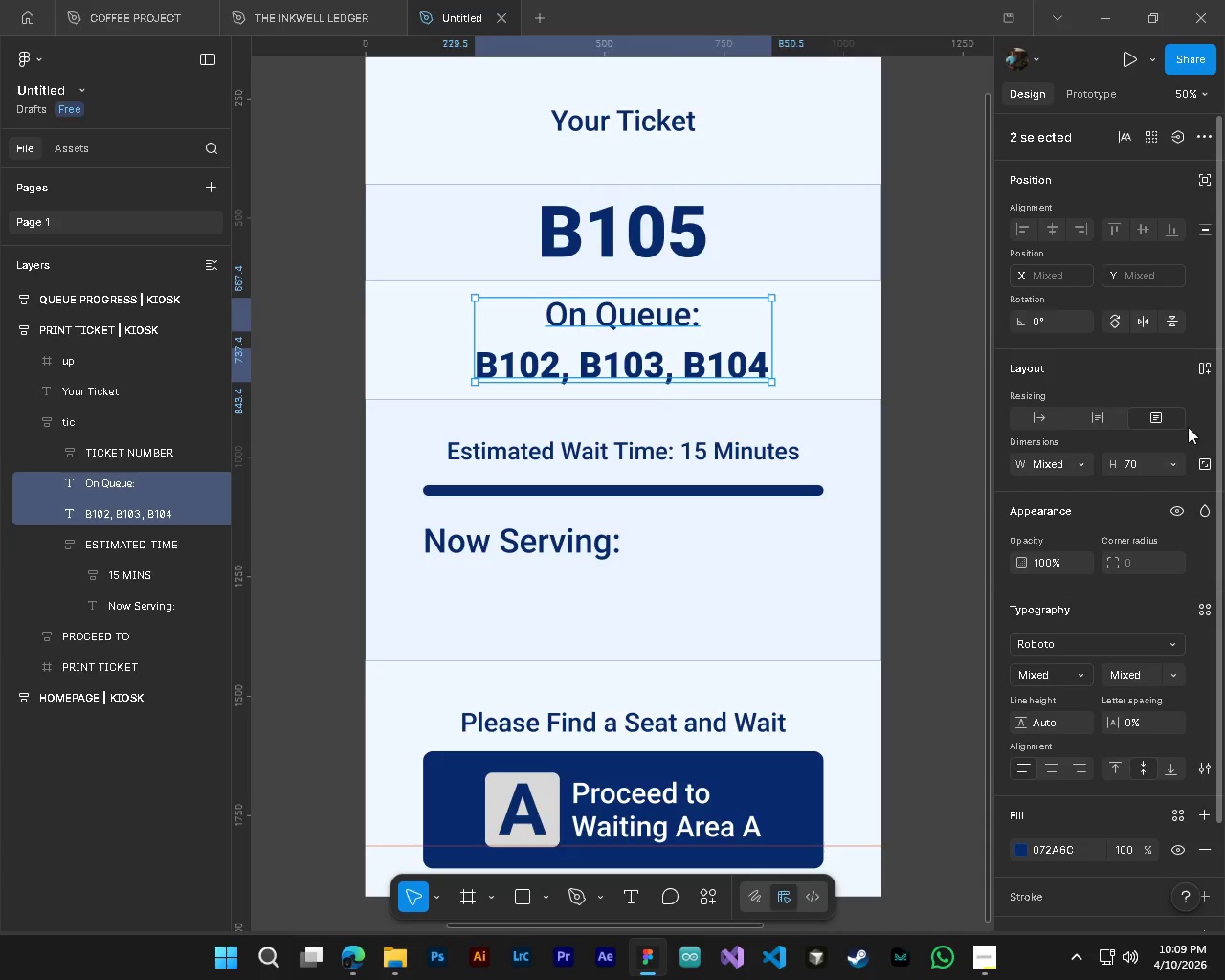 
left_click([1204, 378])
 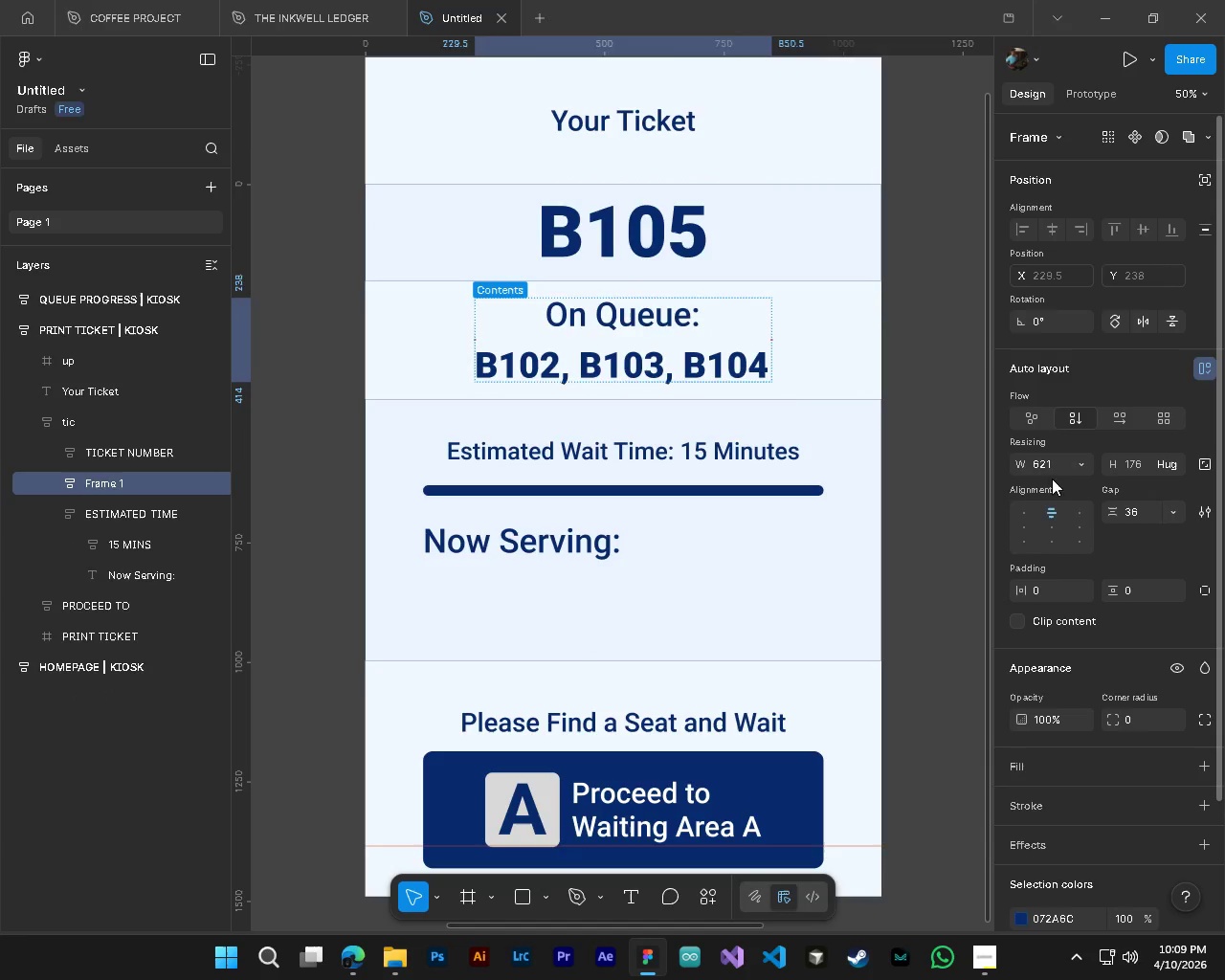 
left_click([1026, 511])
 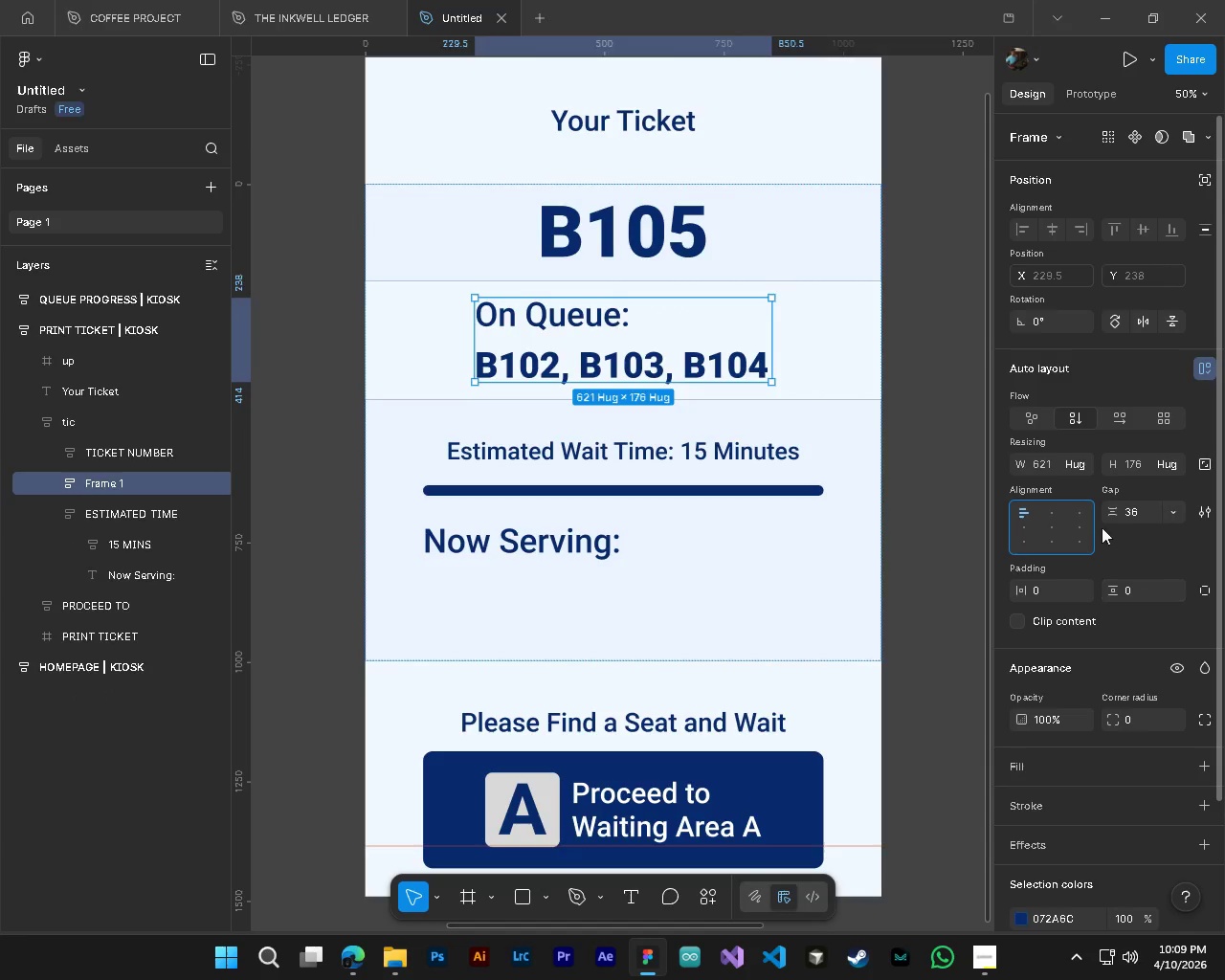 
left_click_drag(start_coordinate=[1117, 516], to_coordinate=[563, 486])
 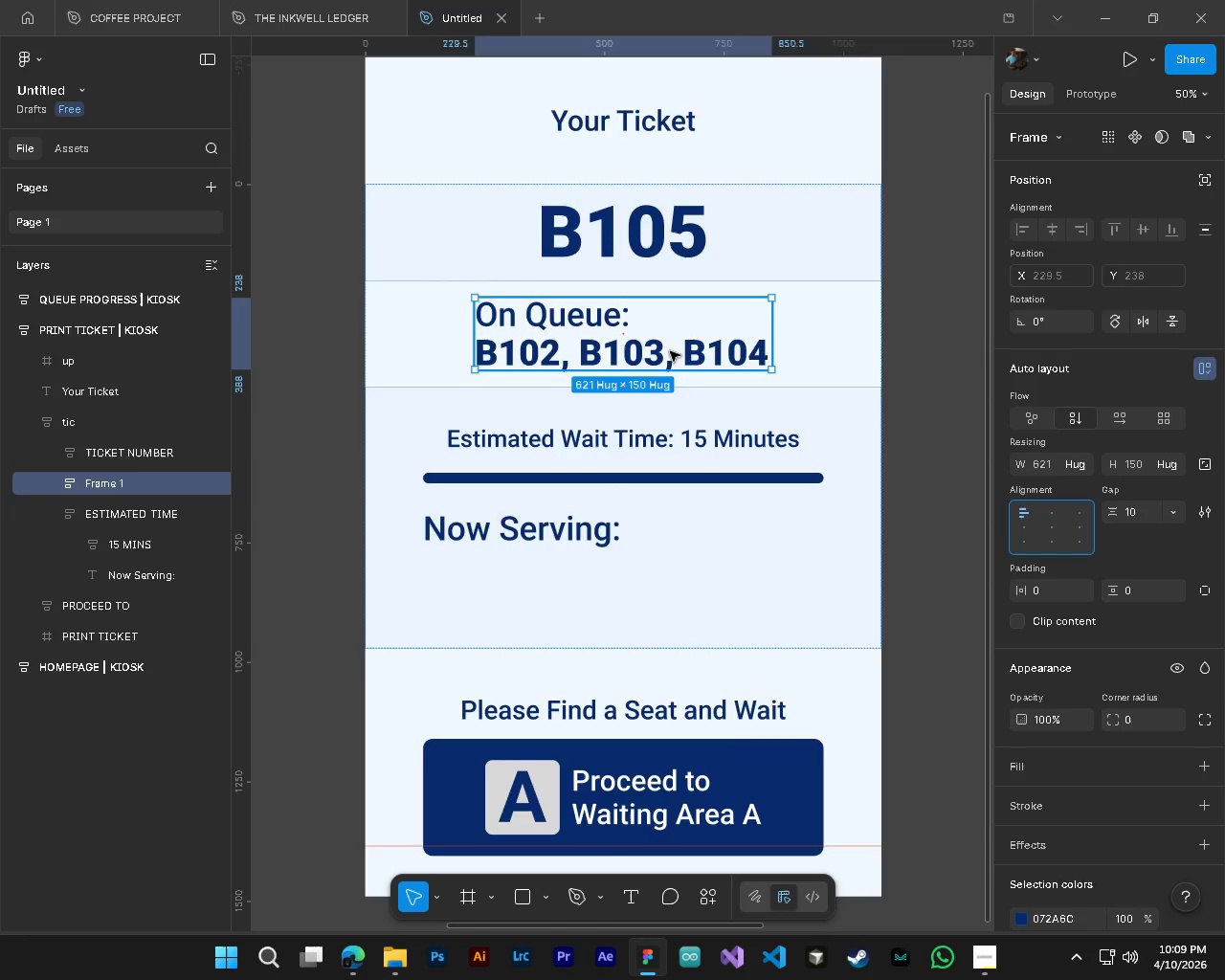 
left_click_drag(start_coordinate=[670, 351], to_coordinate=[622, 553])
 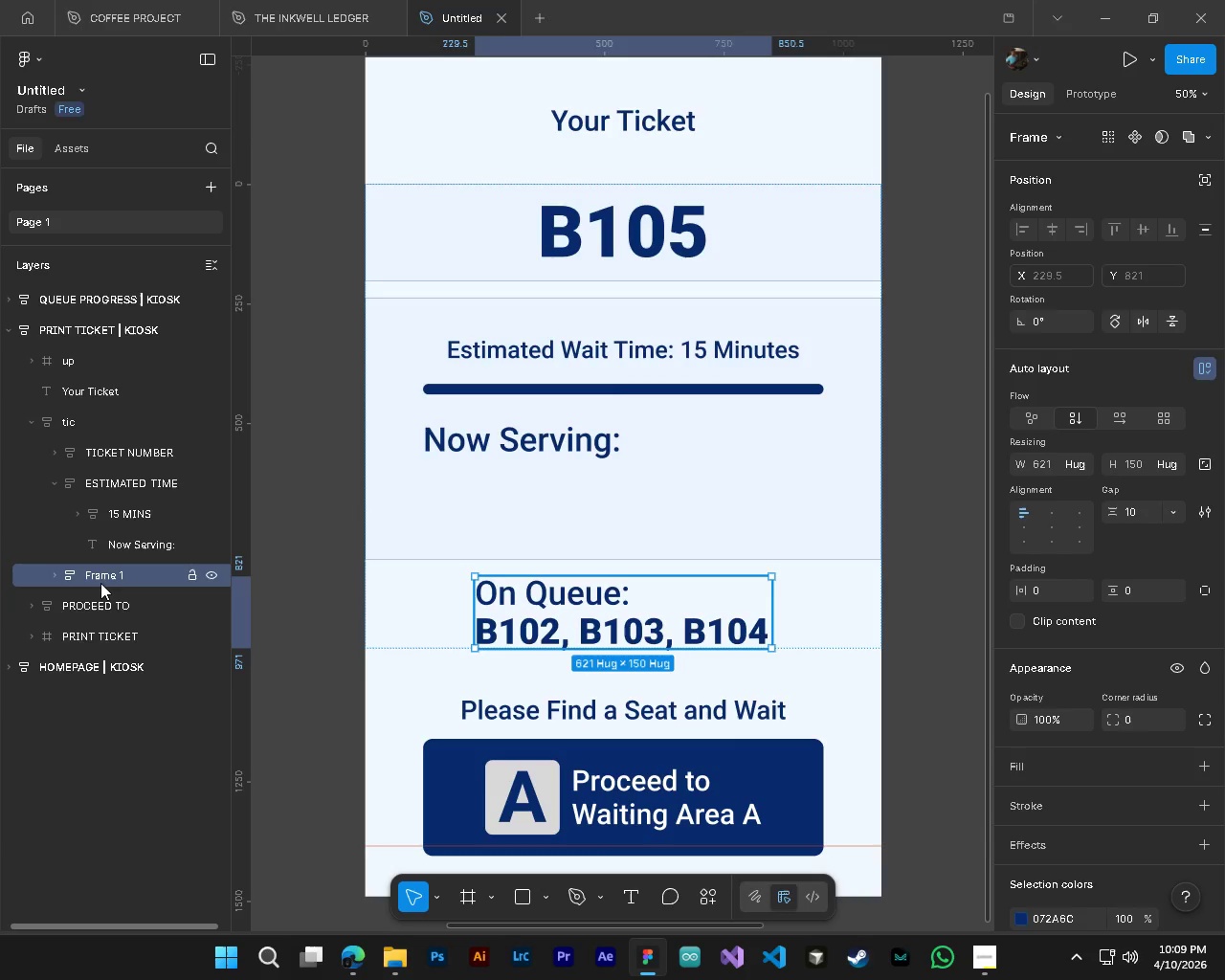 
left_click_drag(start_coordinate=[100, 577], to_coordinate=[105, 535])
 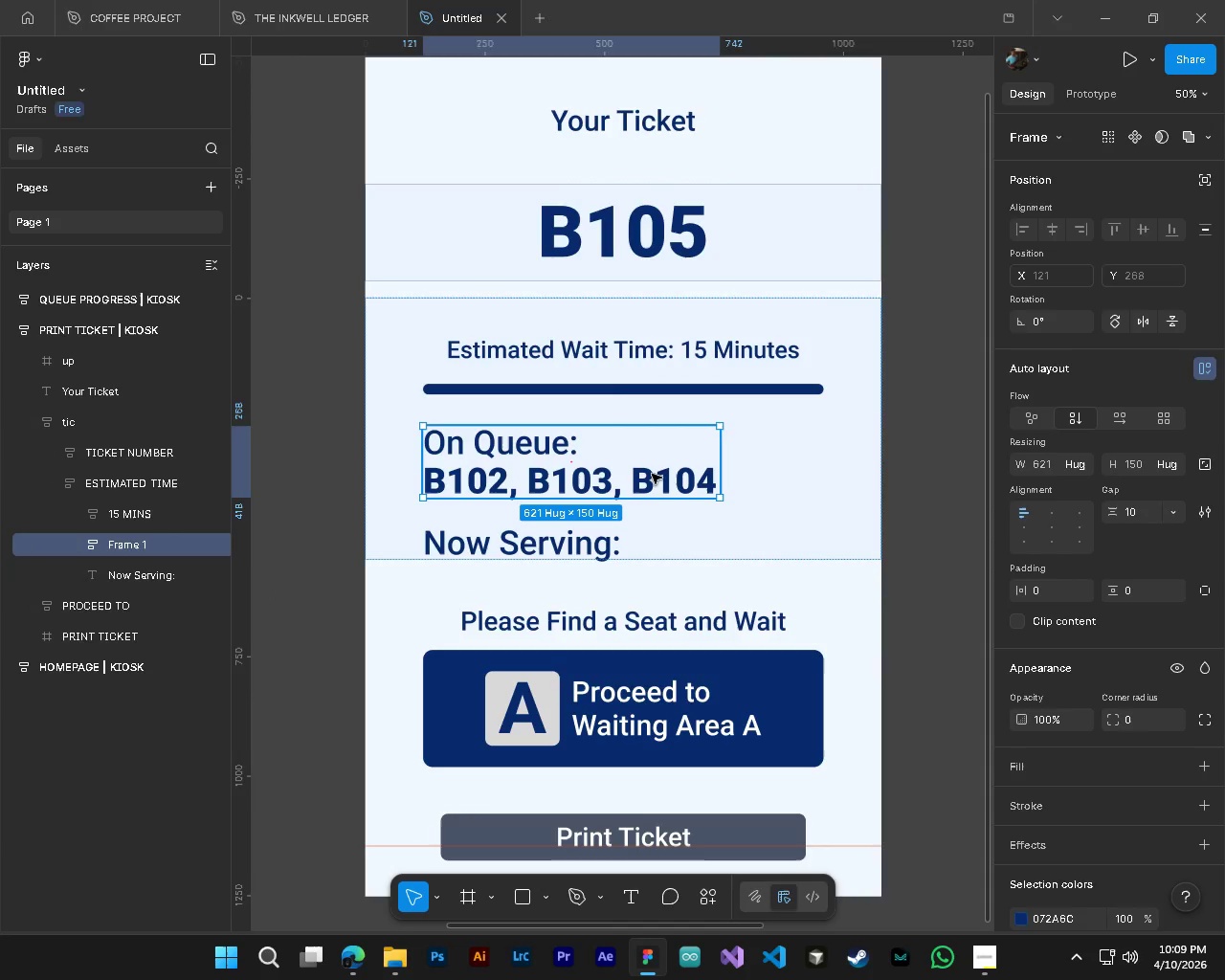 
left_click_drag(start_coordinate=[652, 474], to_coordinate=[659, 542])
 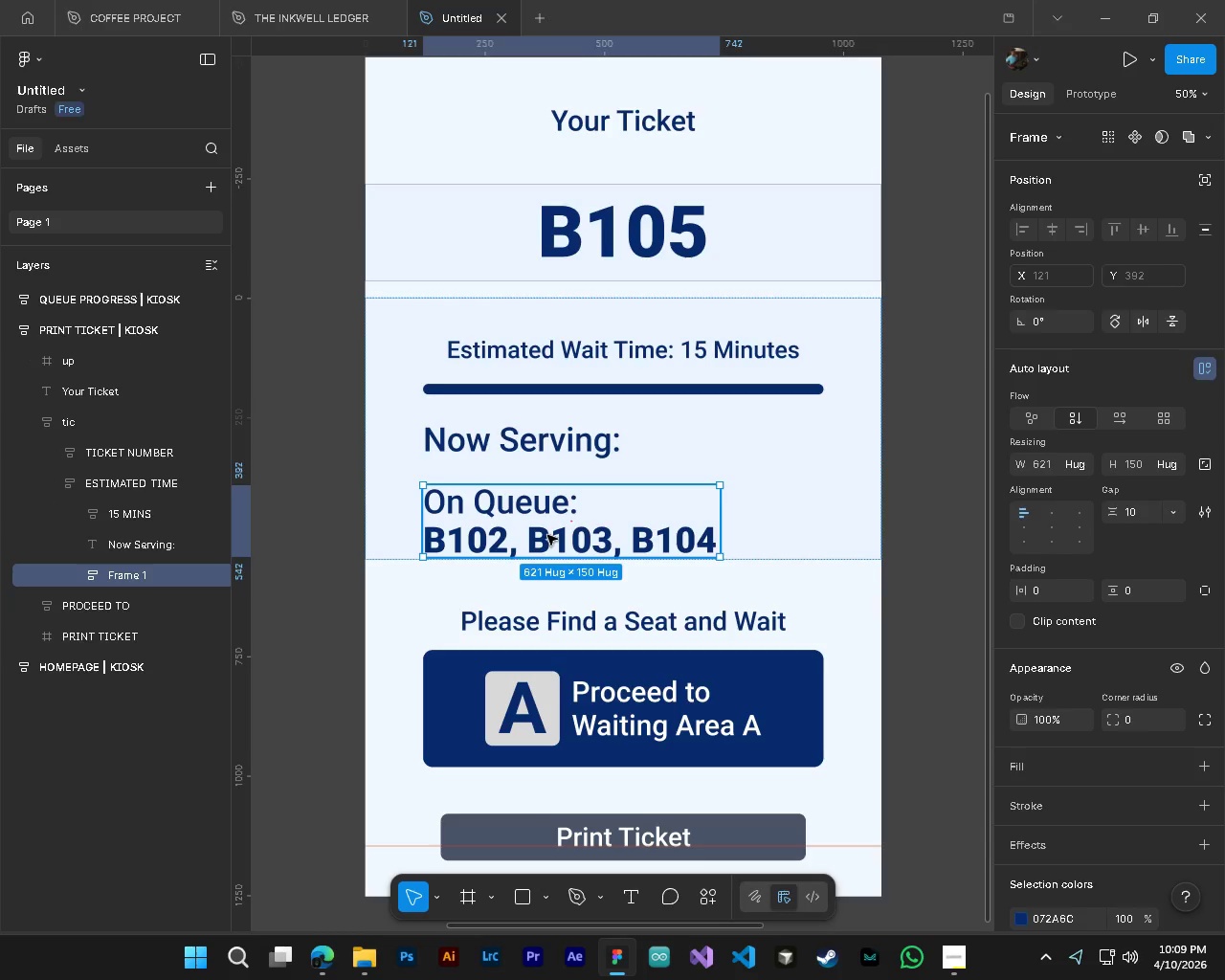 
wait(5.8)
 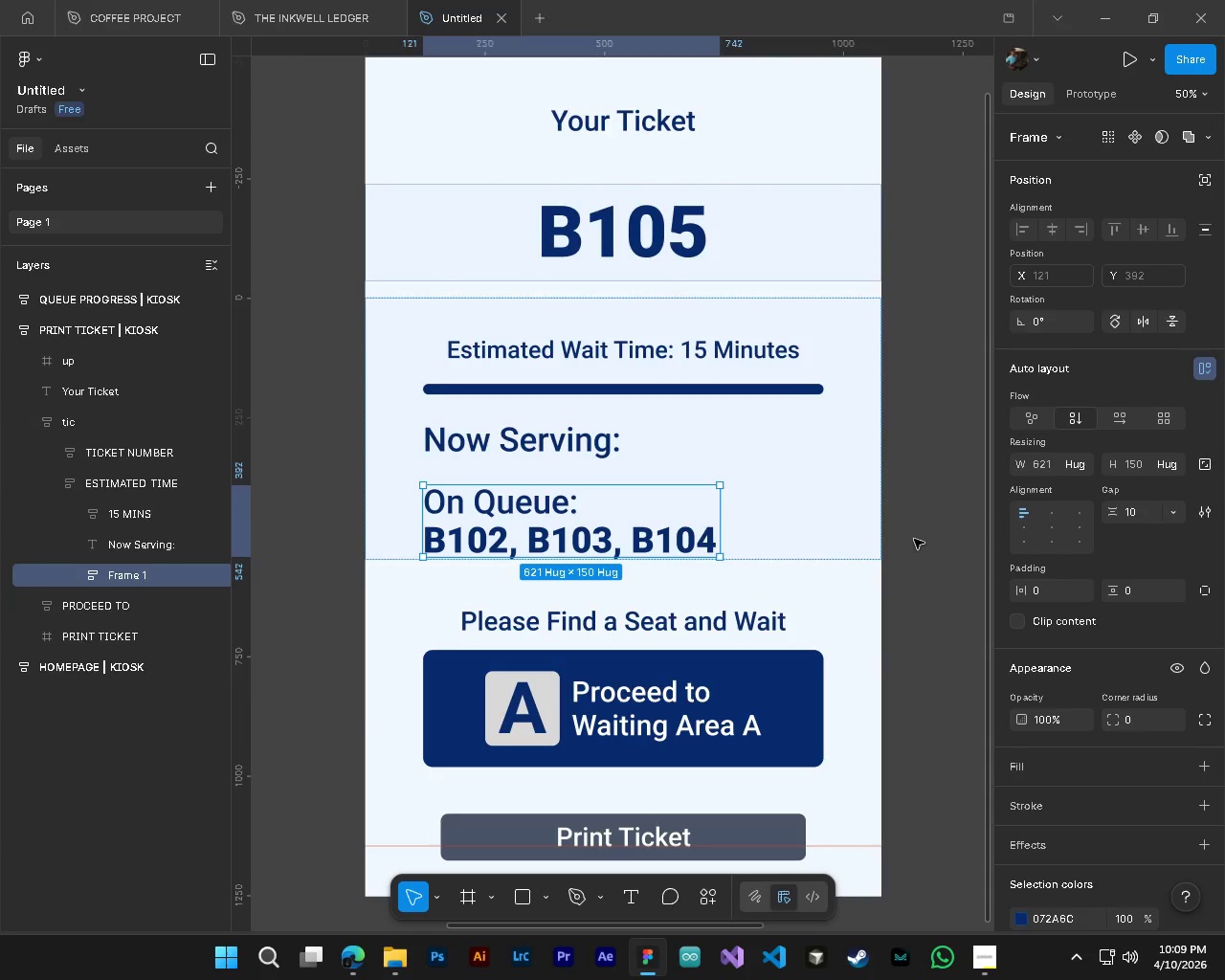 
hold_key(key=ControlLeft, duration=0.5)
 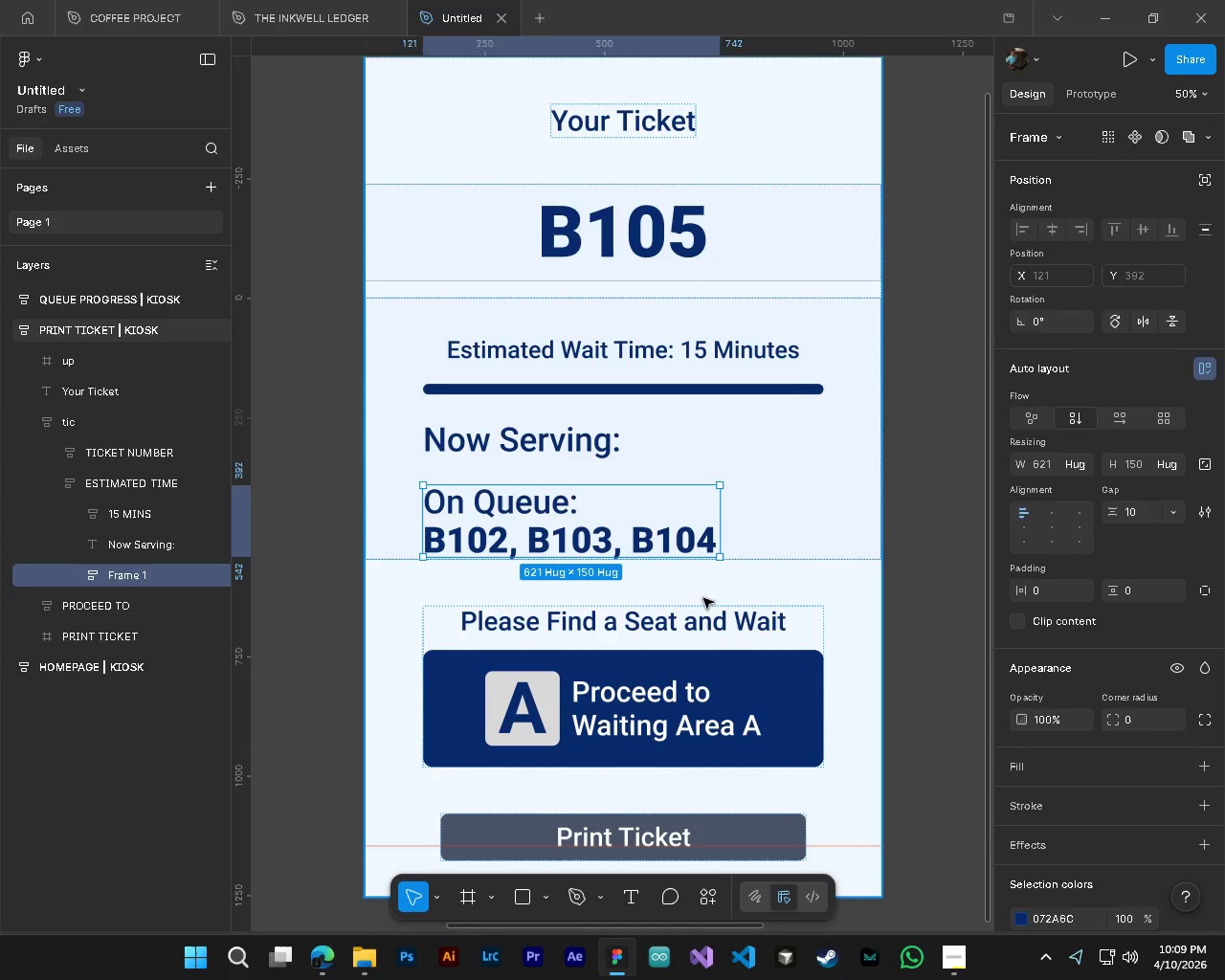 
key(Alt+Control+AltLeft)
 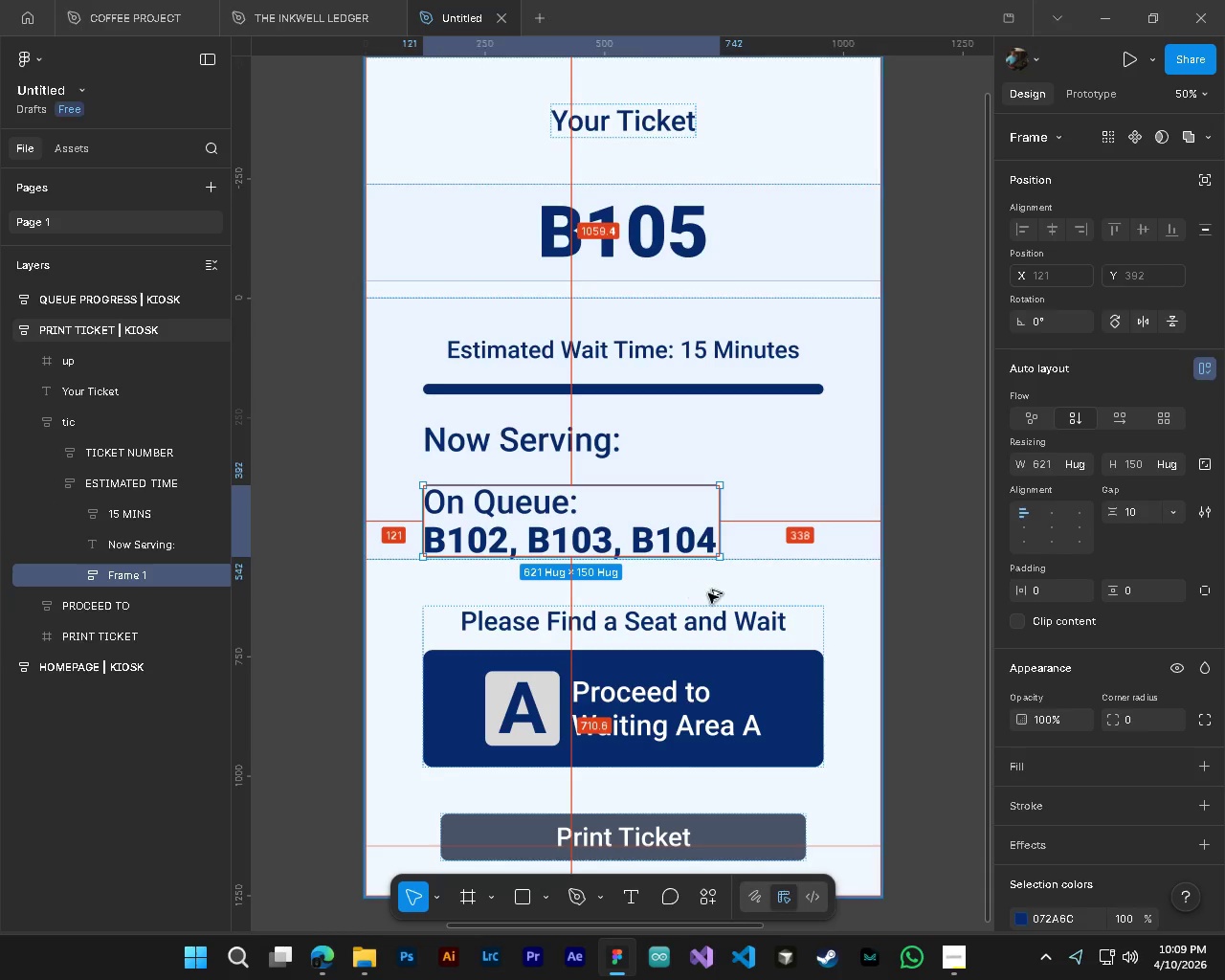 
hold_key(key=AltLeft, duration=0.42)
 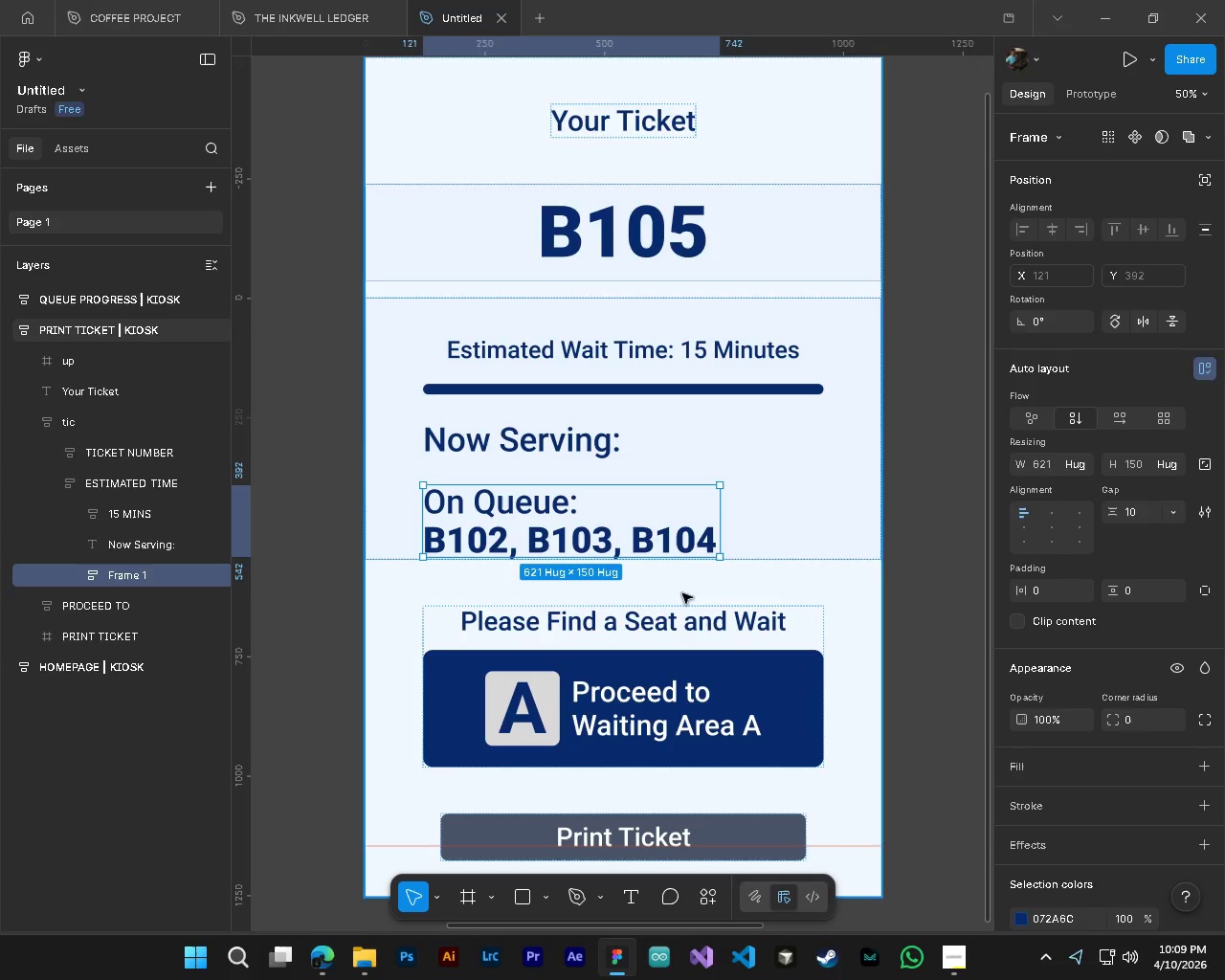 
hold_key(key=AltLeft, duration=0.44)
hold_key(key=ControlLeft, duration=0.41)
scroll: coordinate [682, 593], scroll_direction: down, amount: 3.0
 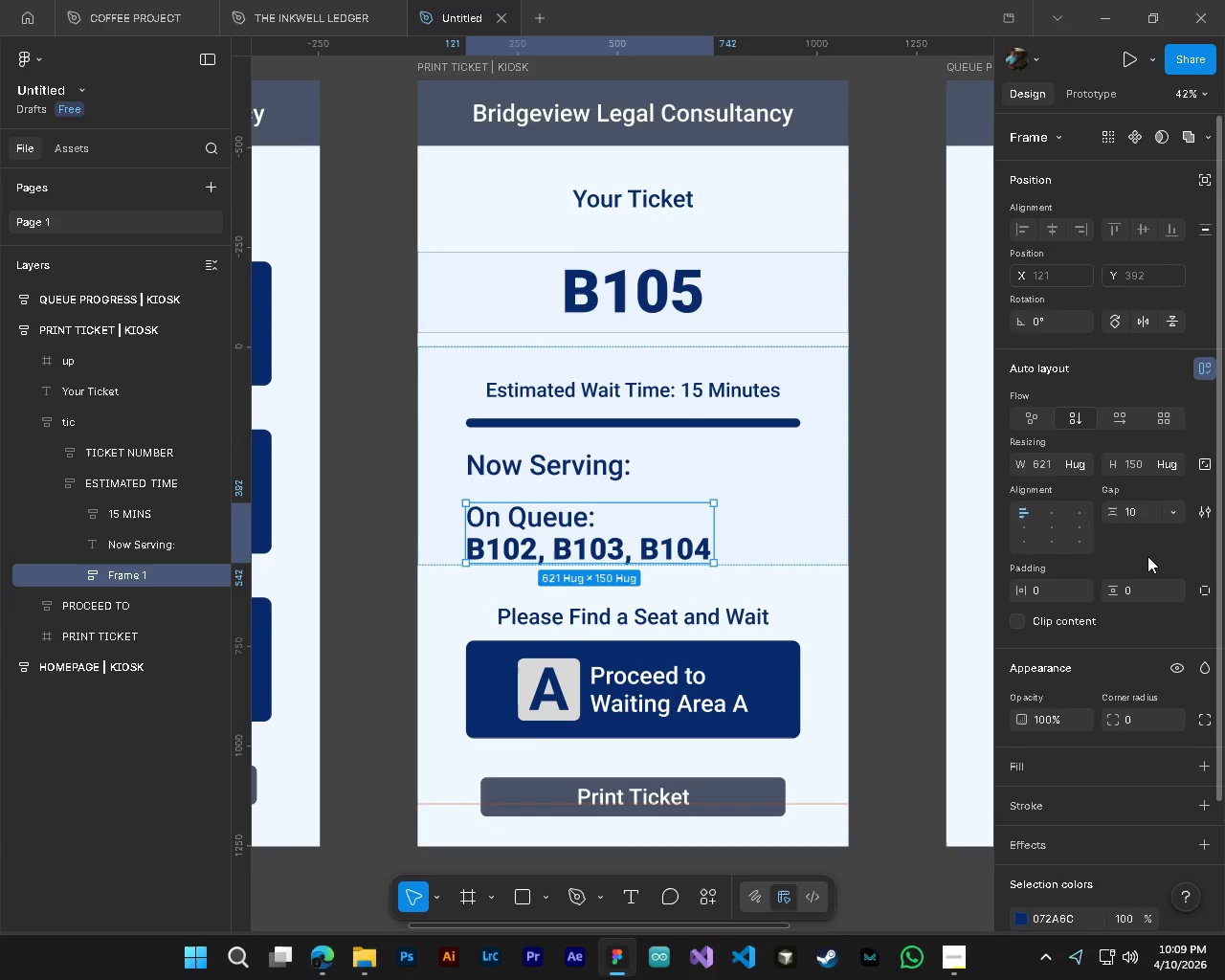 
left_click([1057, 512])
 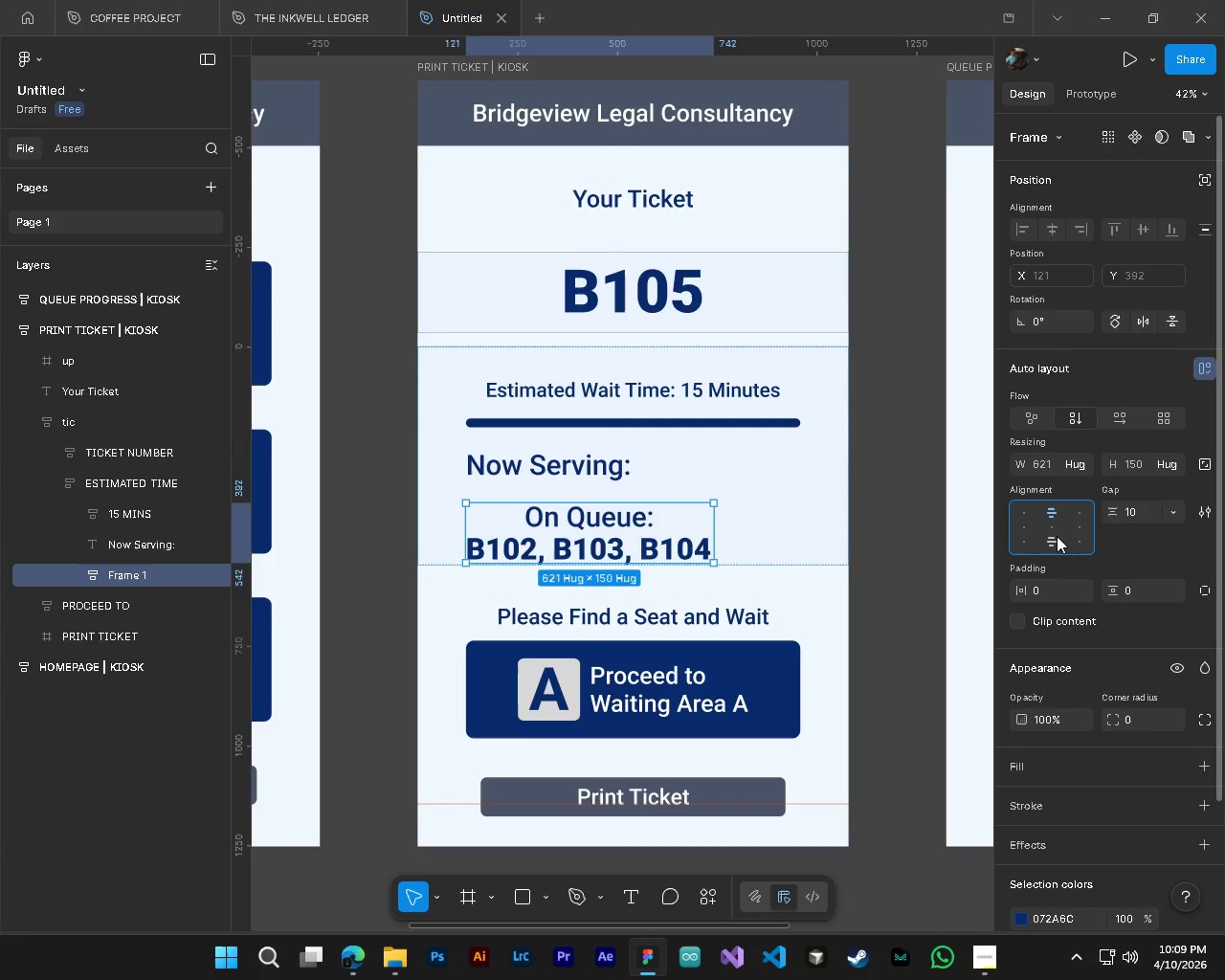 
left_click([1057, 536])
 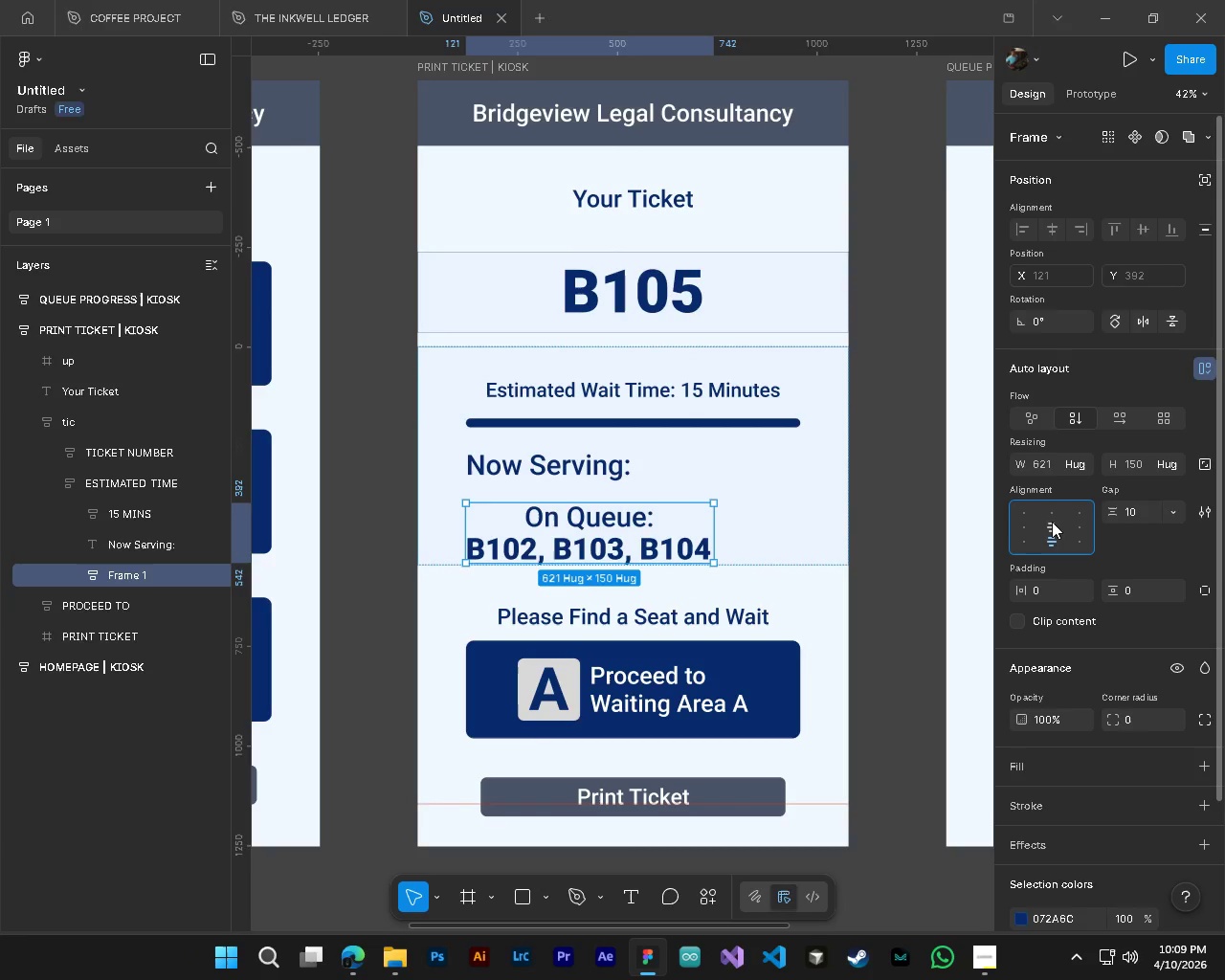 
left_click([1052, 522])
 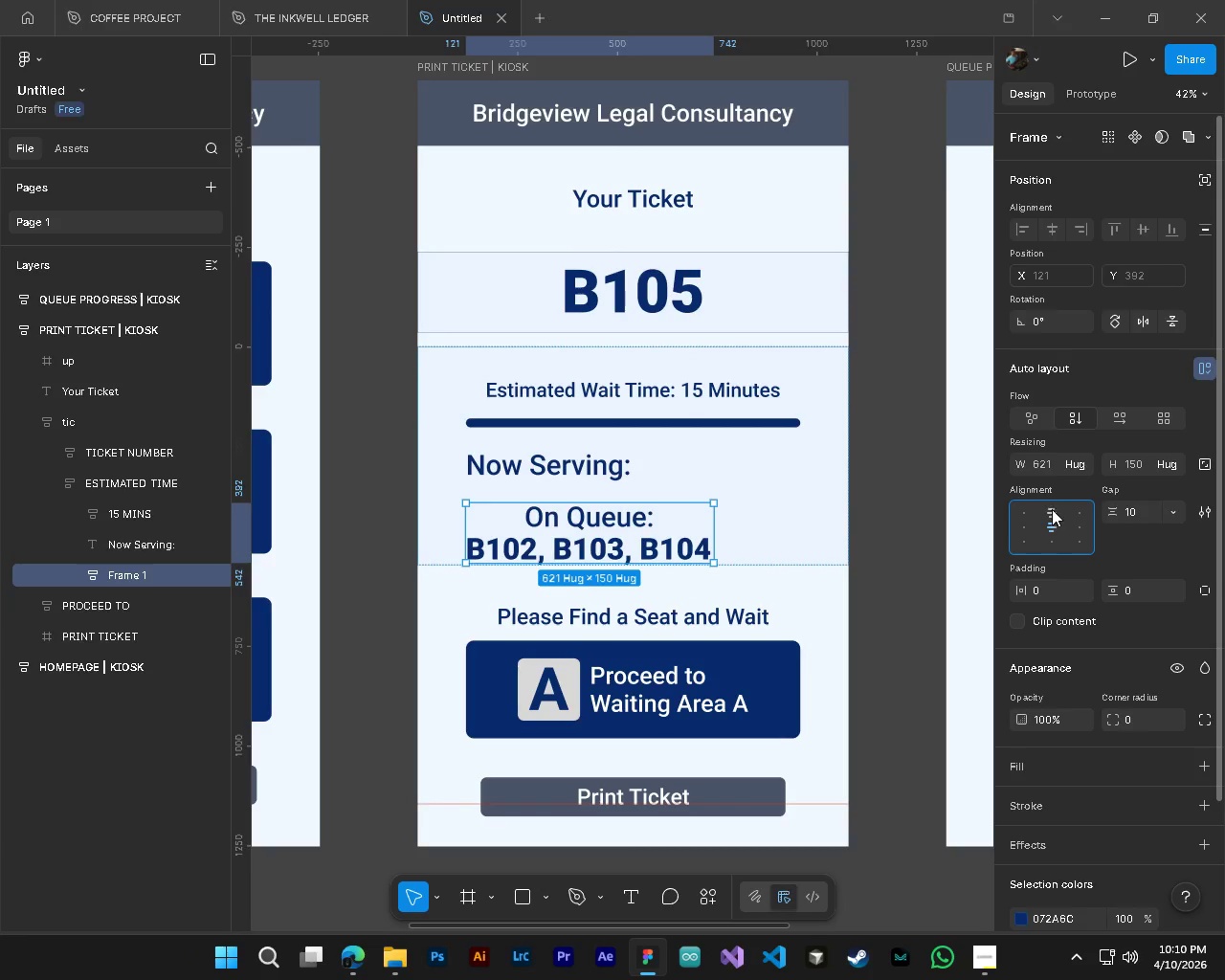 
left_click([1051, 510])
 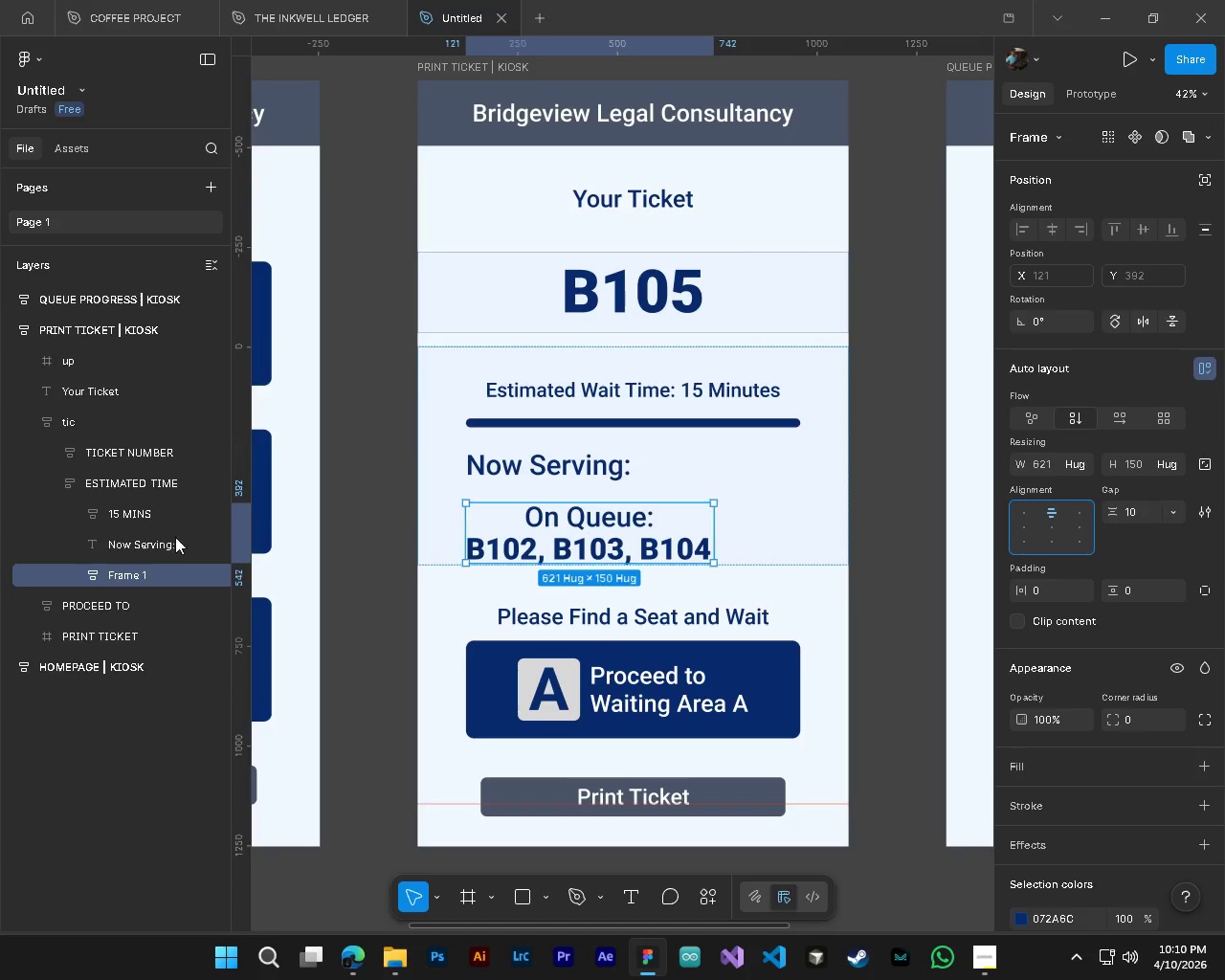 
left_click([85, 537])
 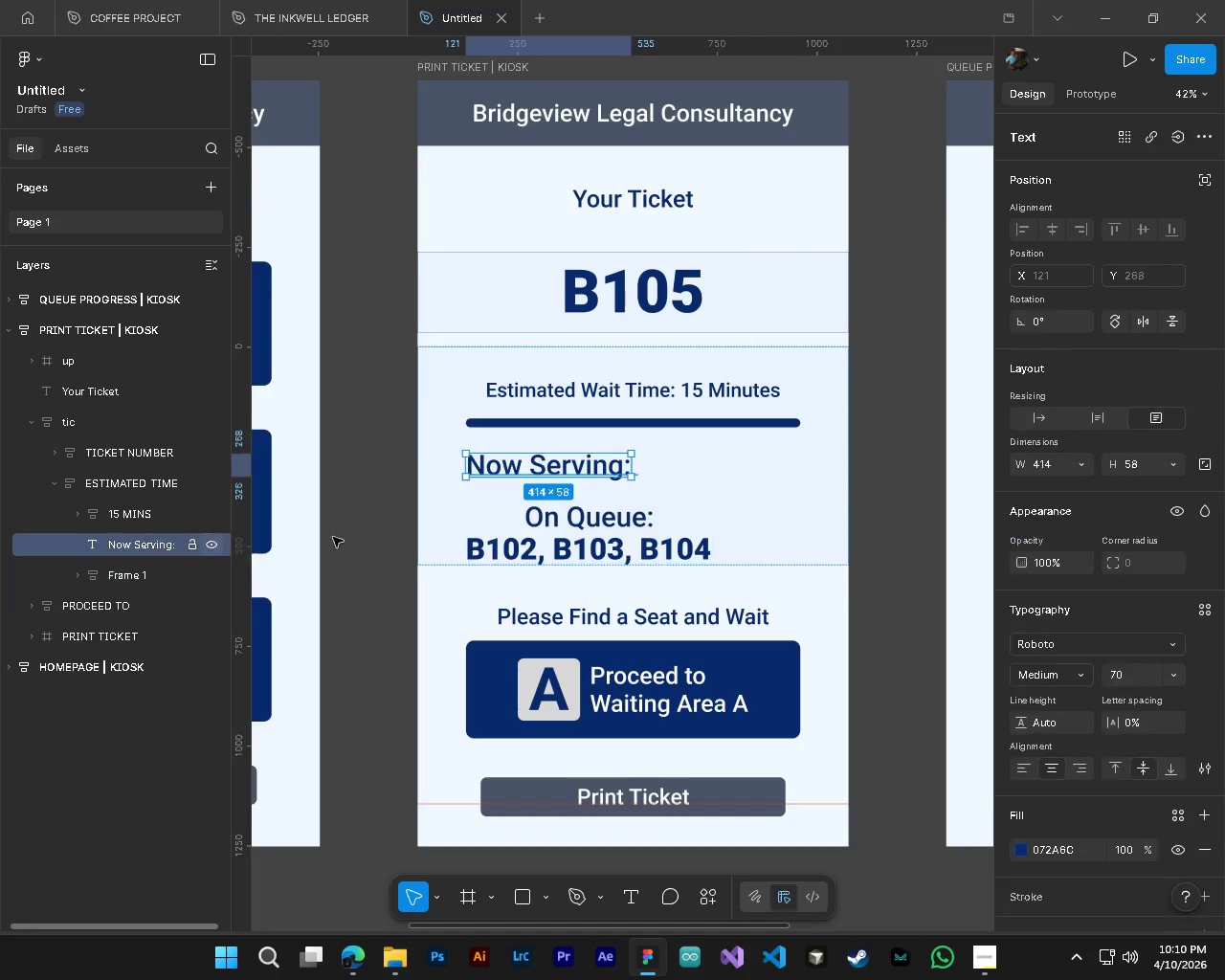 
key(Delete)
 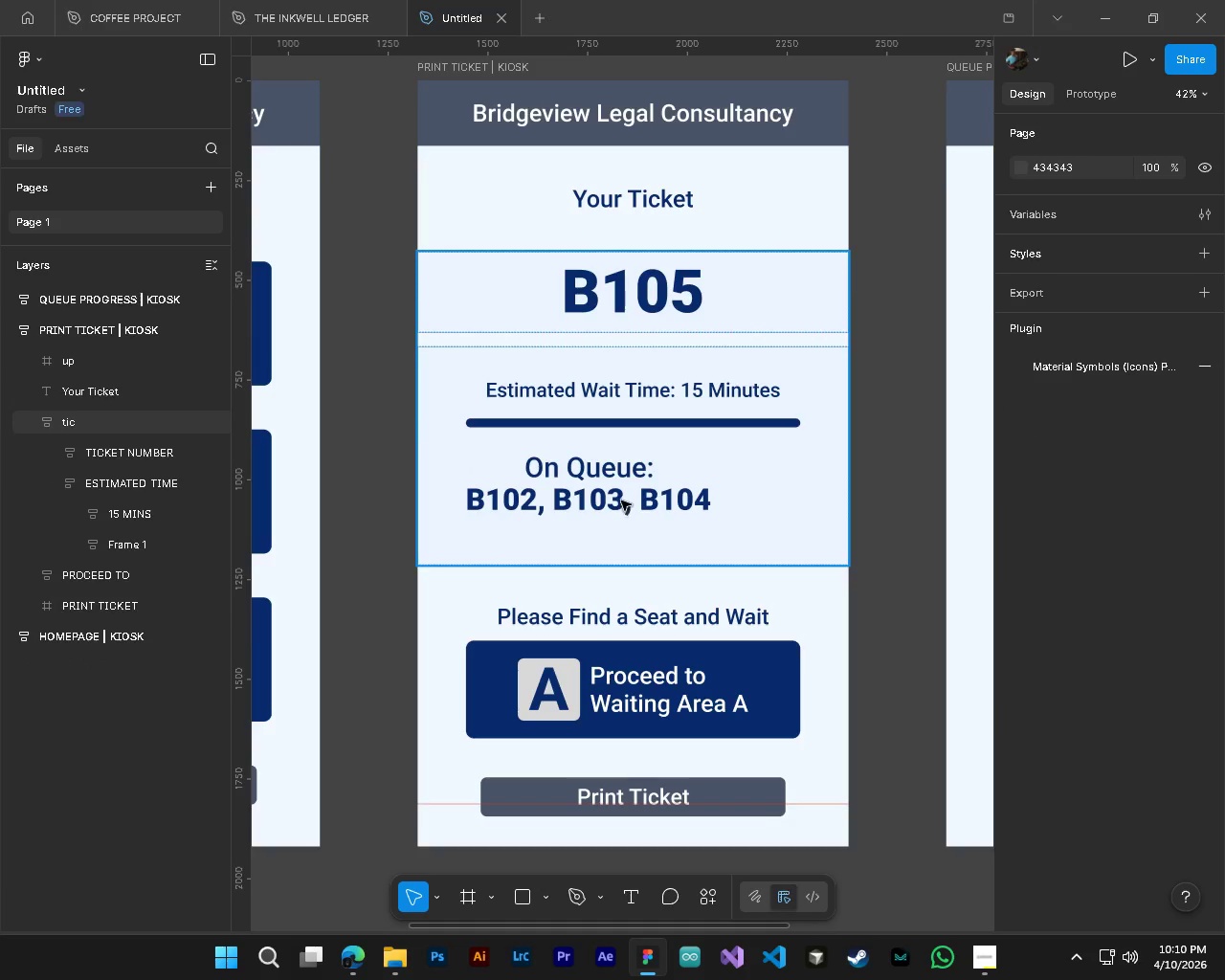 
key(Alt+AltLeft)
 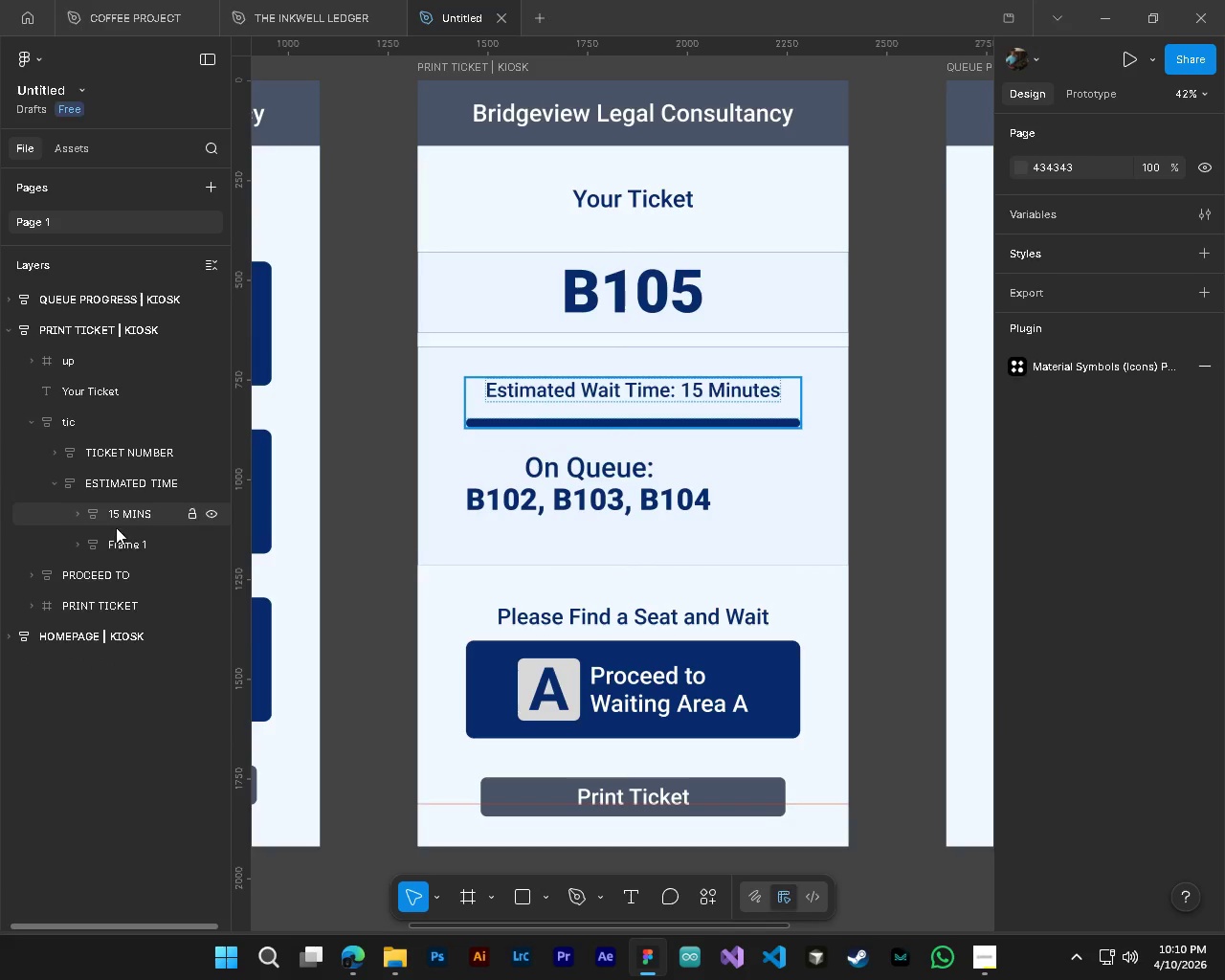 
left_click([127, 549])
 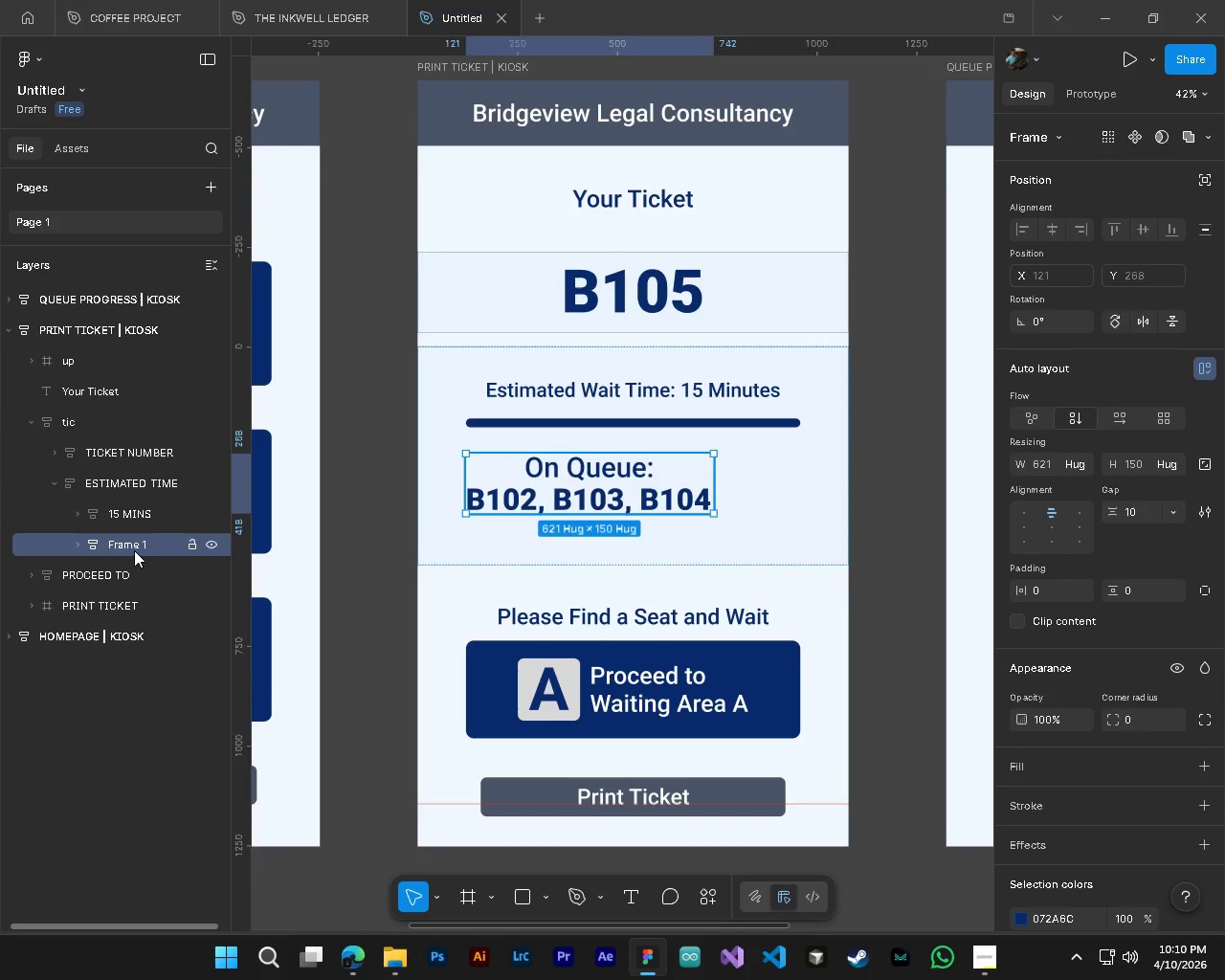 
double_click([134, 550])
 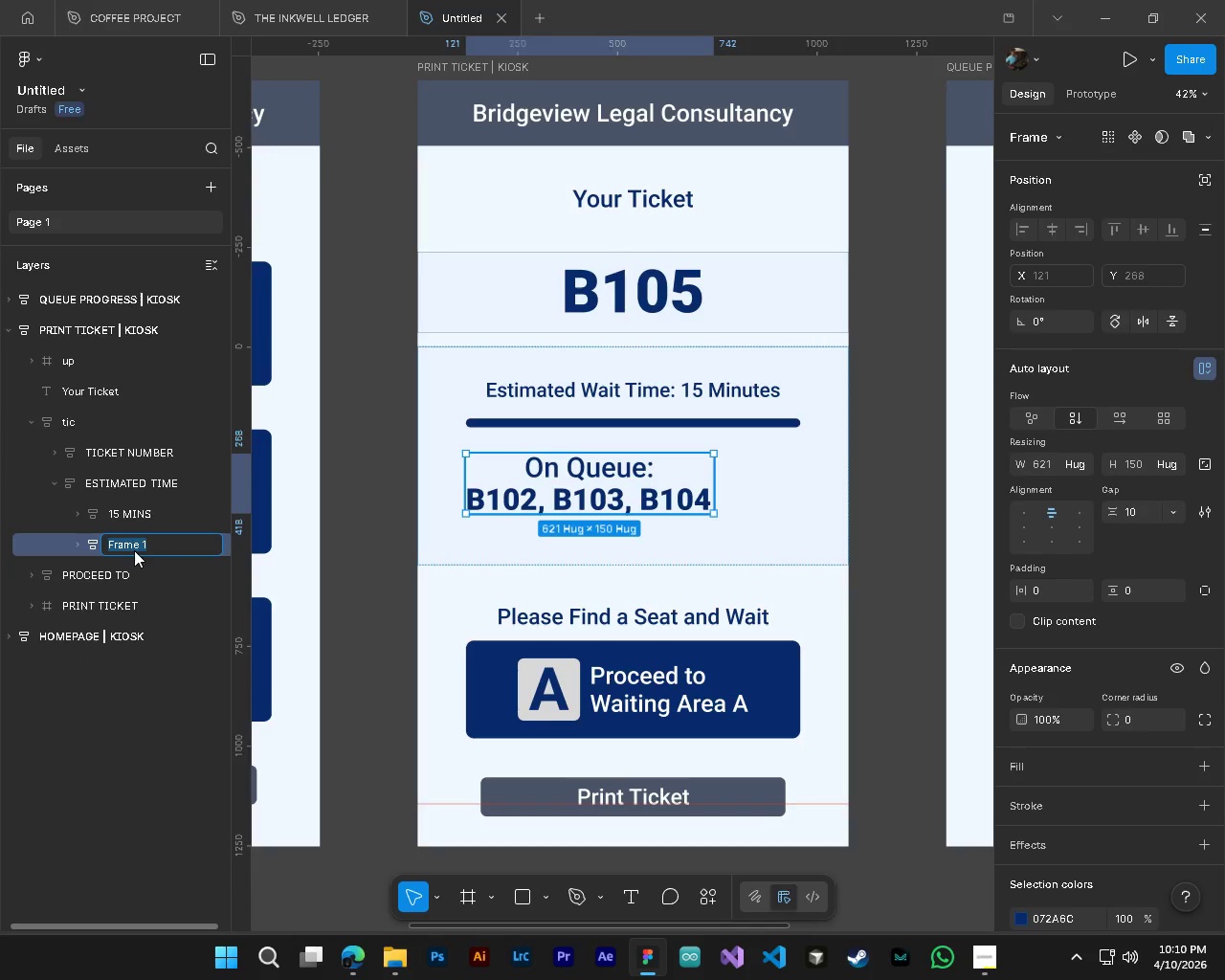 
type(ON QUEUE)
 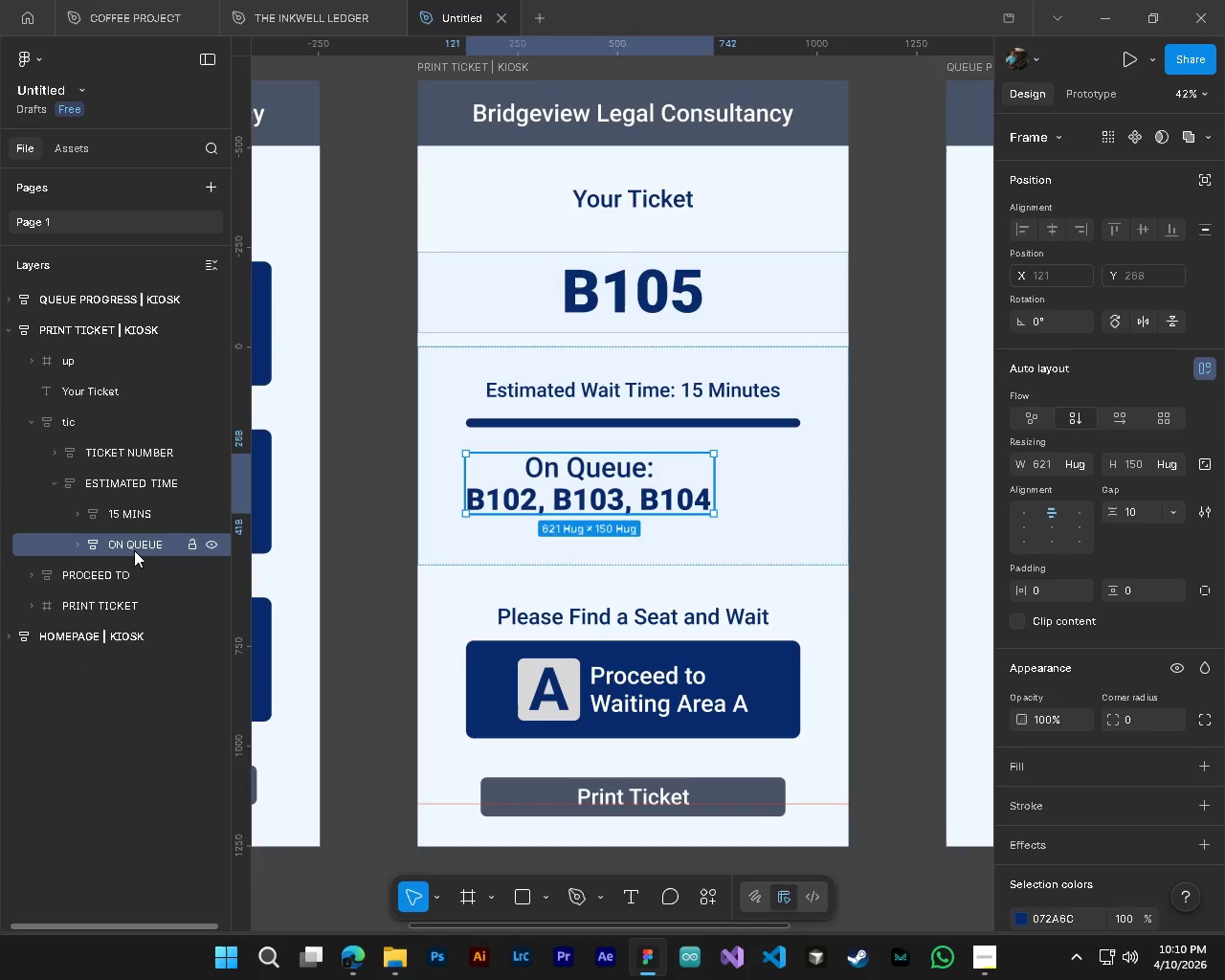 
key(Enter)
 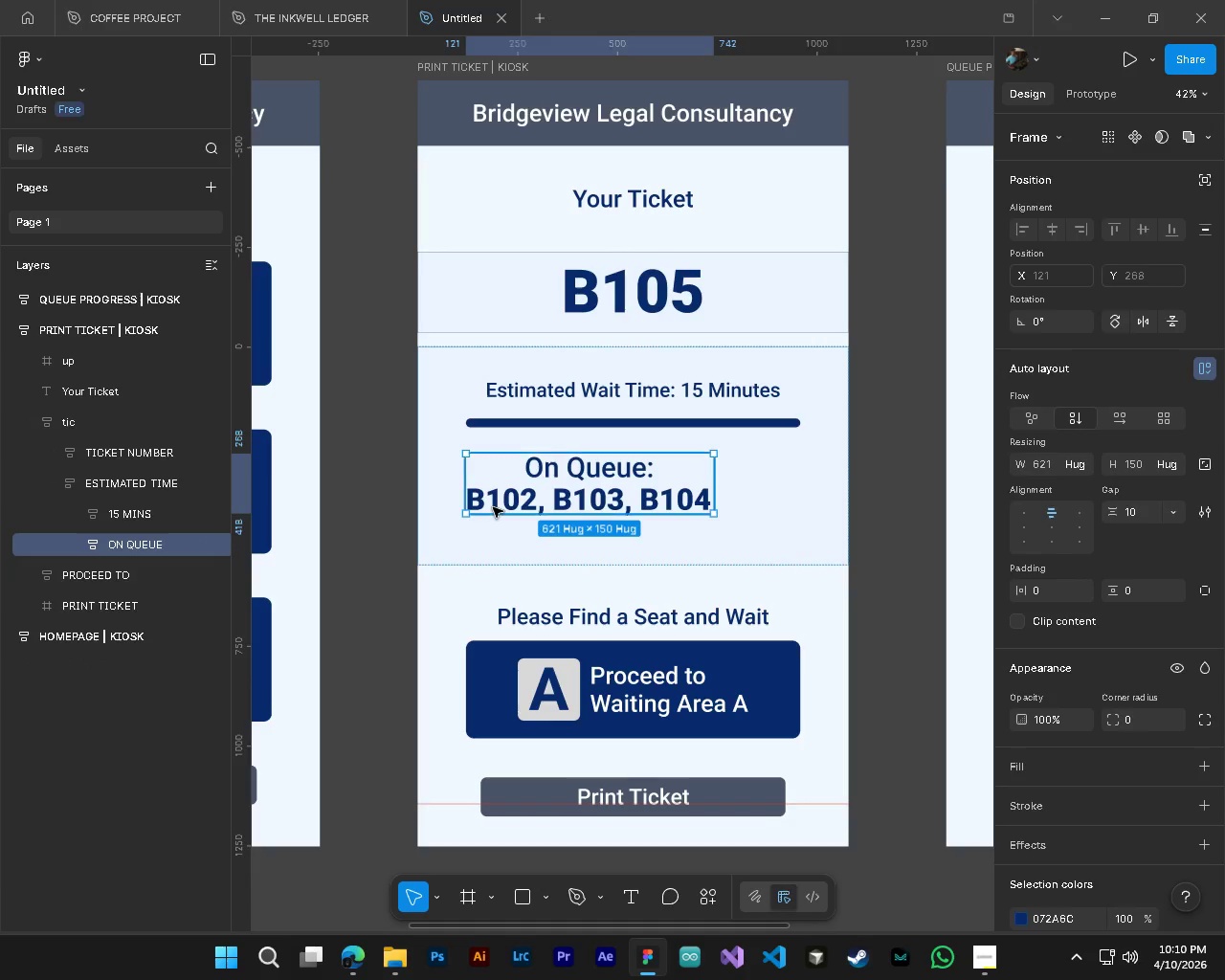 
hold_key(key=AltLeft, duration=1.51)
left_click_drag(start_coordinate=[579, 491], to_coordinate=[585, 454])
 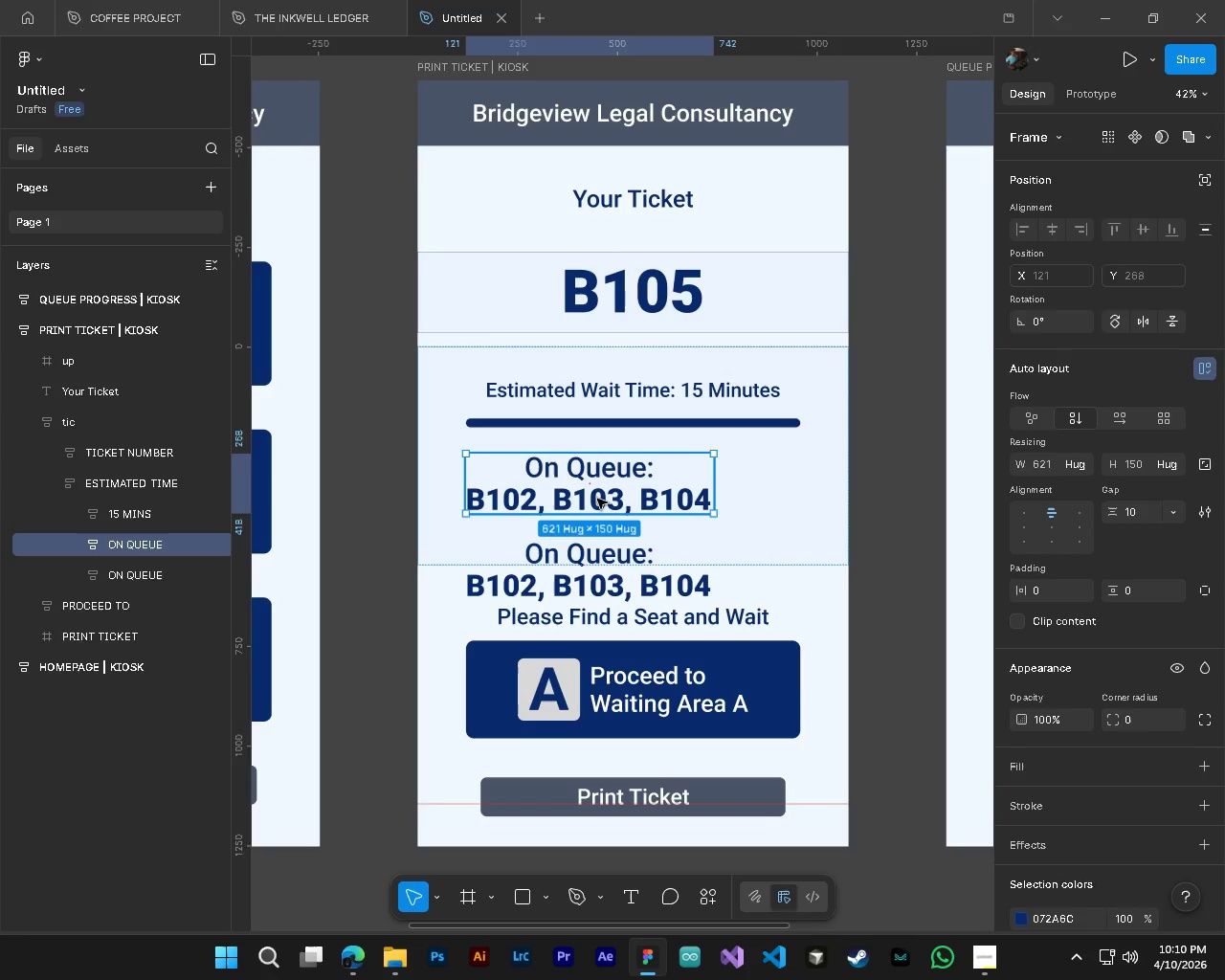 
hold_key(key=AltLeft, duration=0.56)
 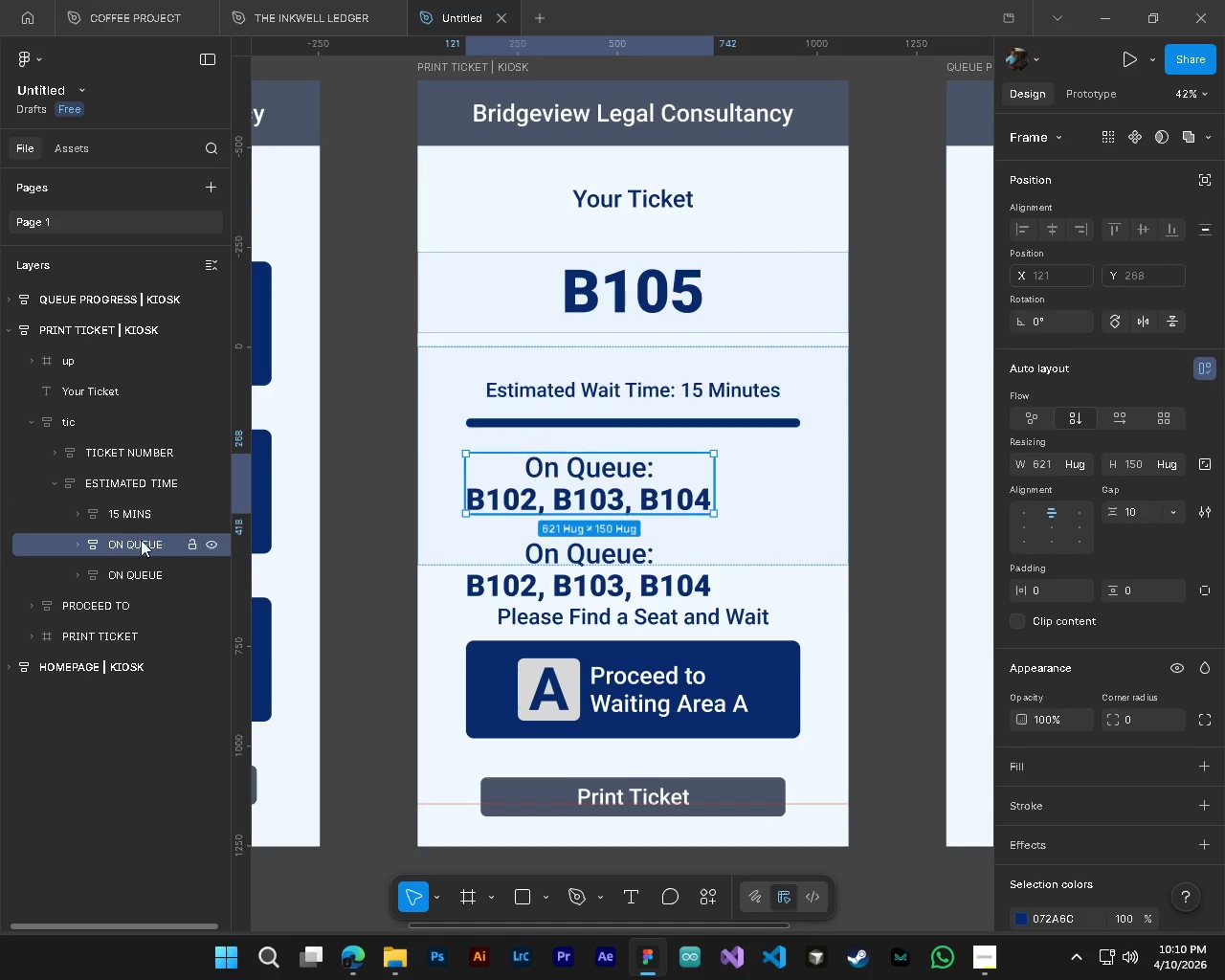 
left_click([132, 550])
 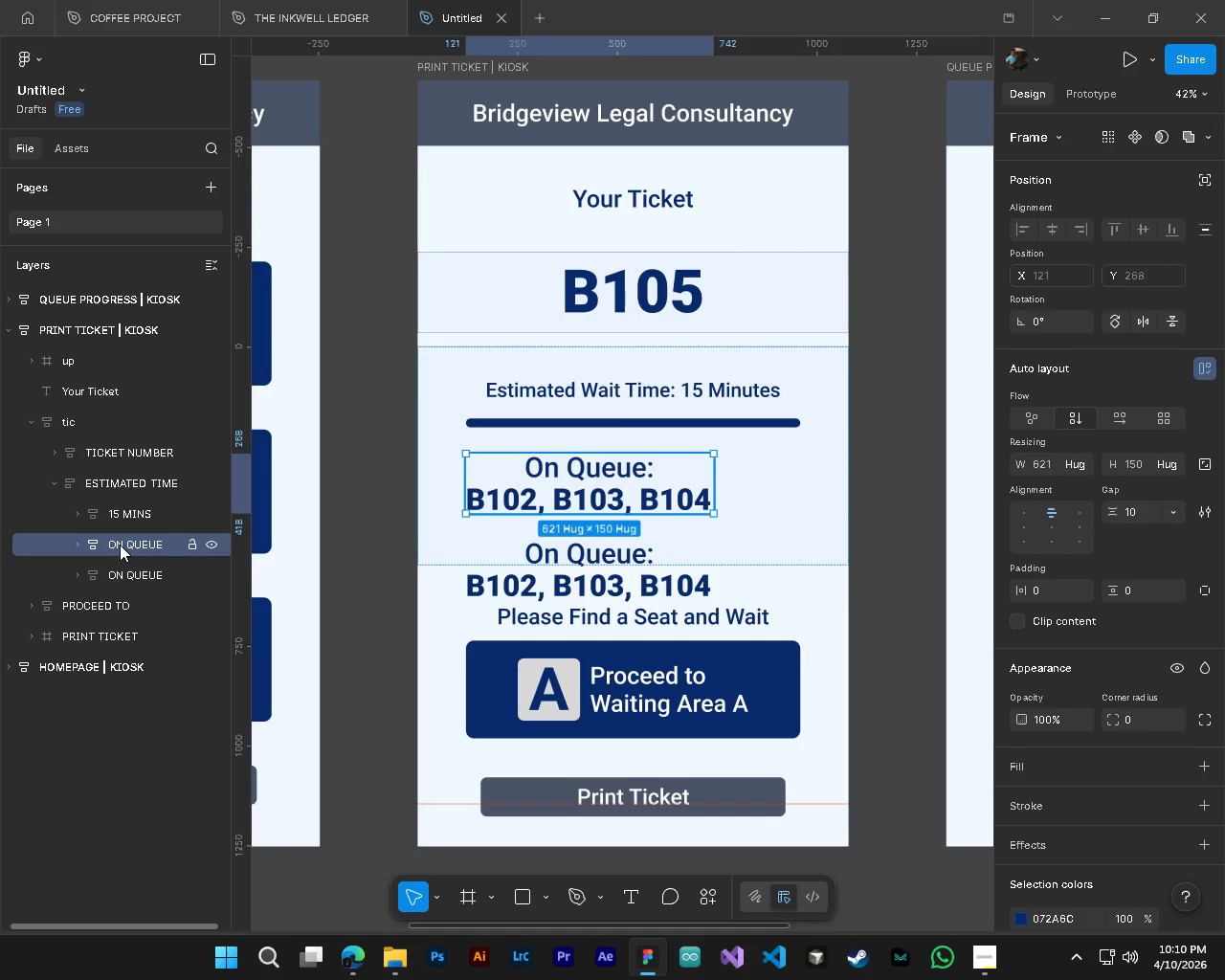 
double_click([120, 545])
 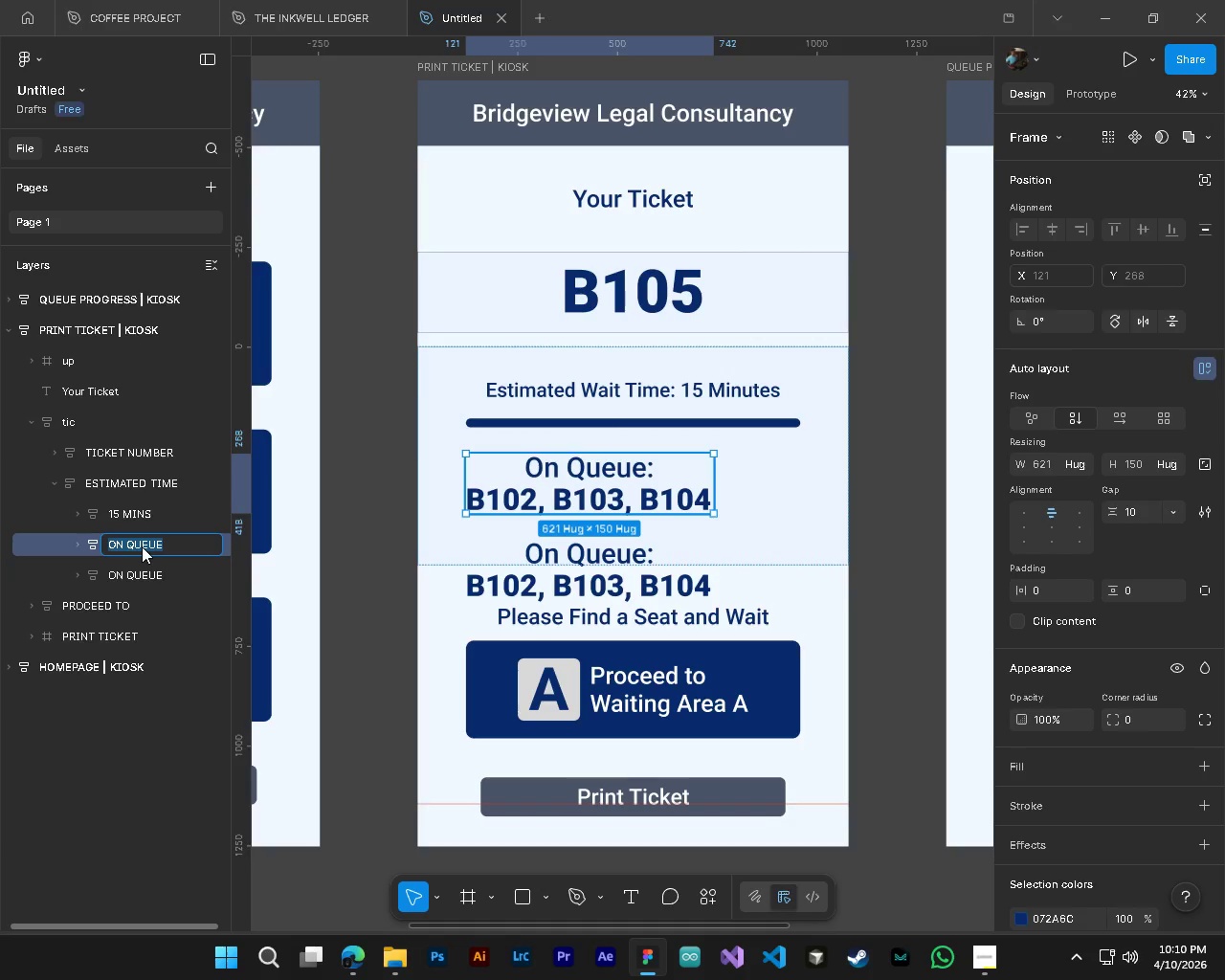 
type(NOW SERI)
key(Backspace)
type(VVVING)
key(Backspace)
key(Backspace)
key(Backspace)
key(Backspace)
type(ING)
 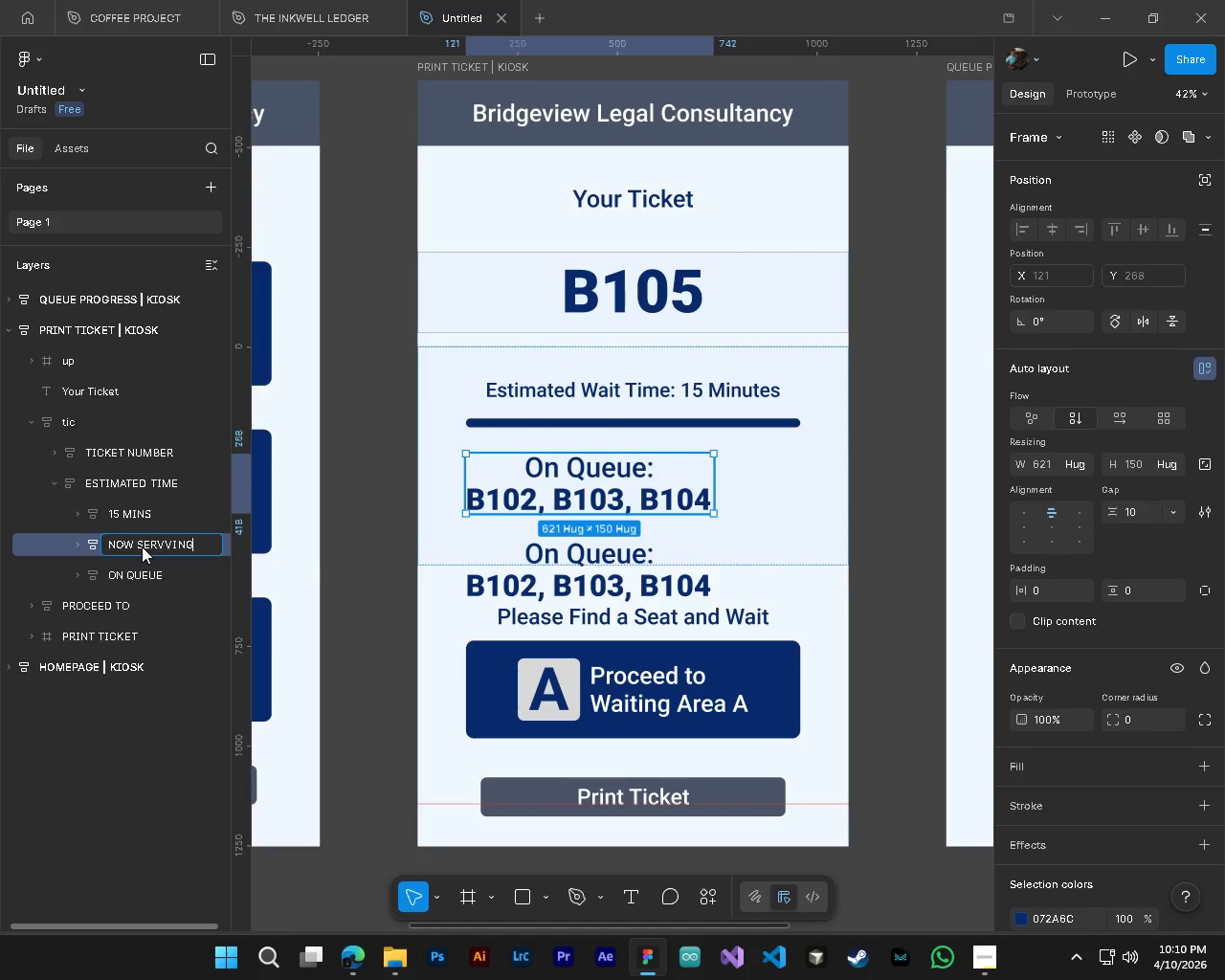 
key(Enter)
 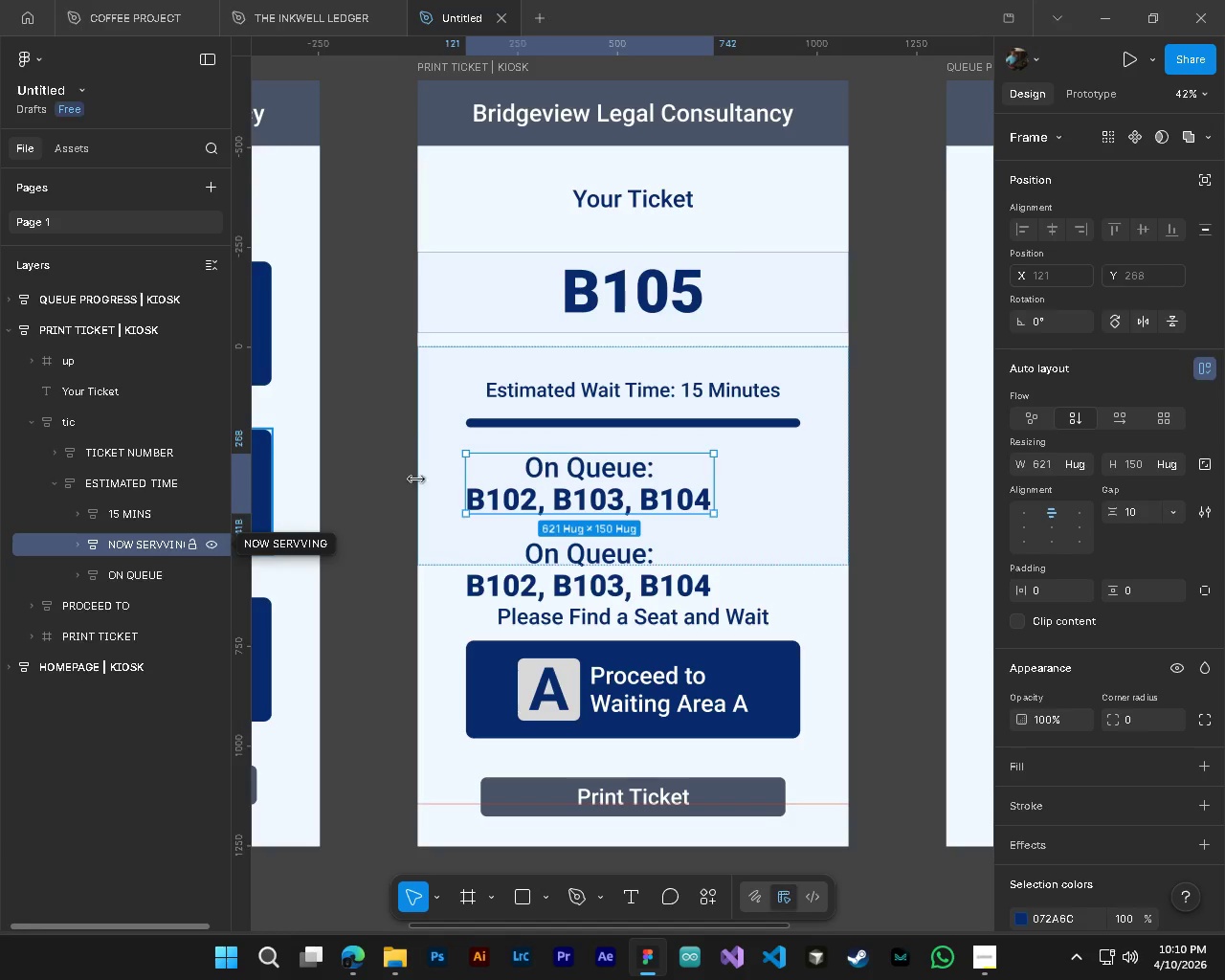 
key(T)
 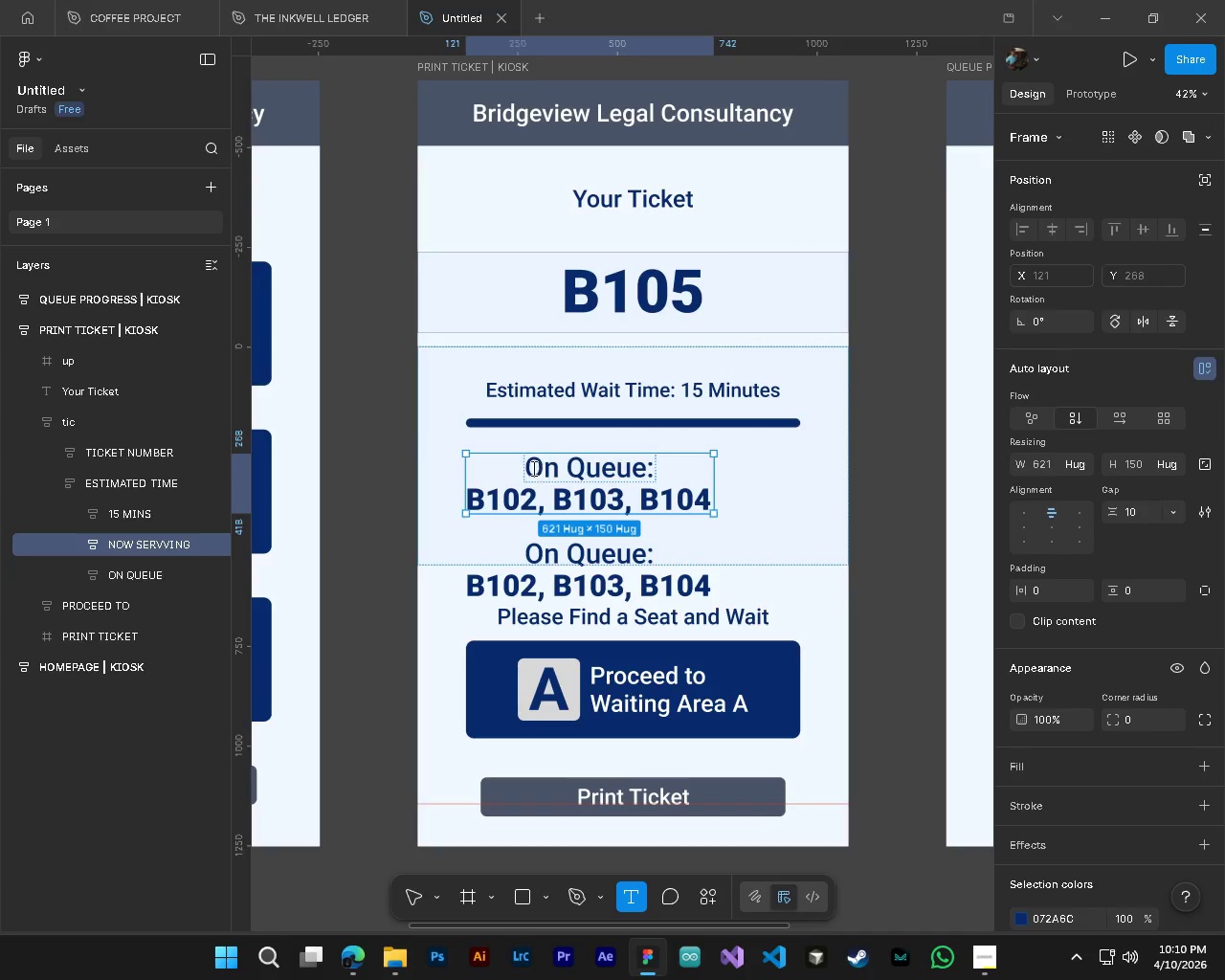 
left_click([530, 467])
 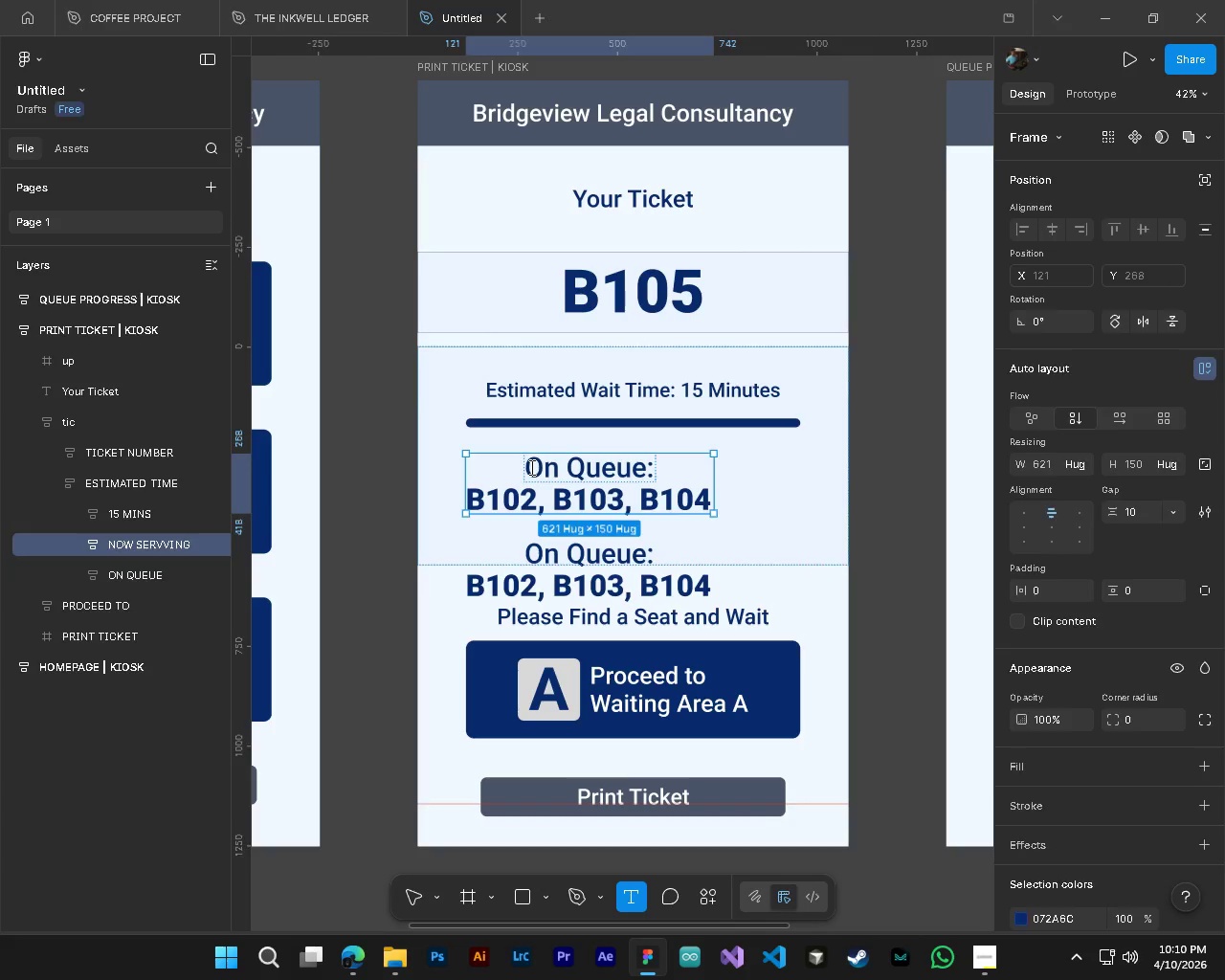 
key(Control+ControlLeft)
 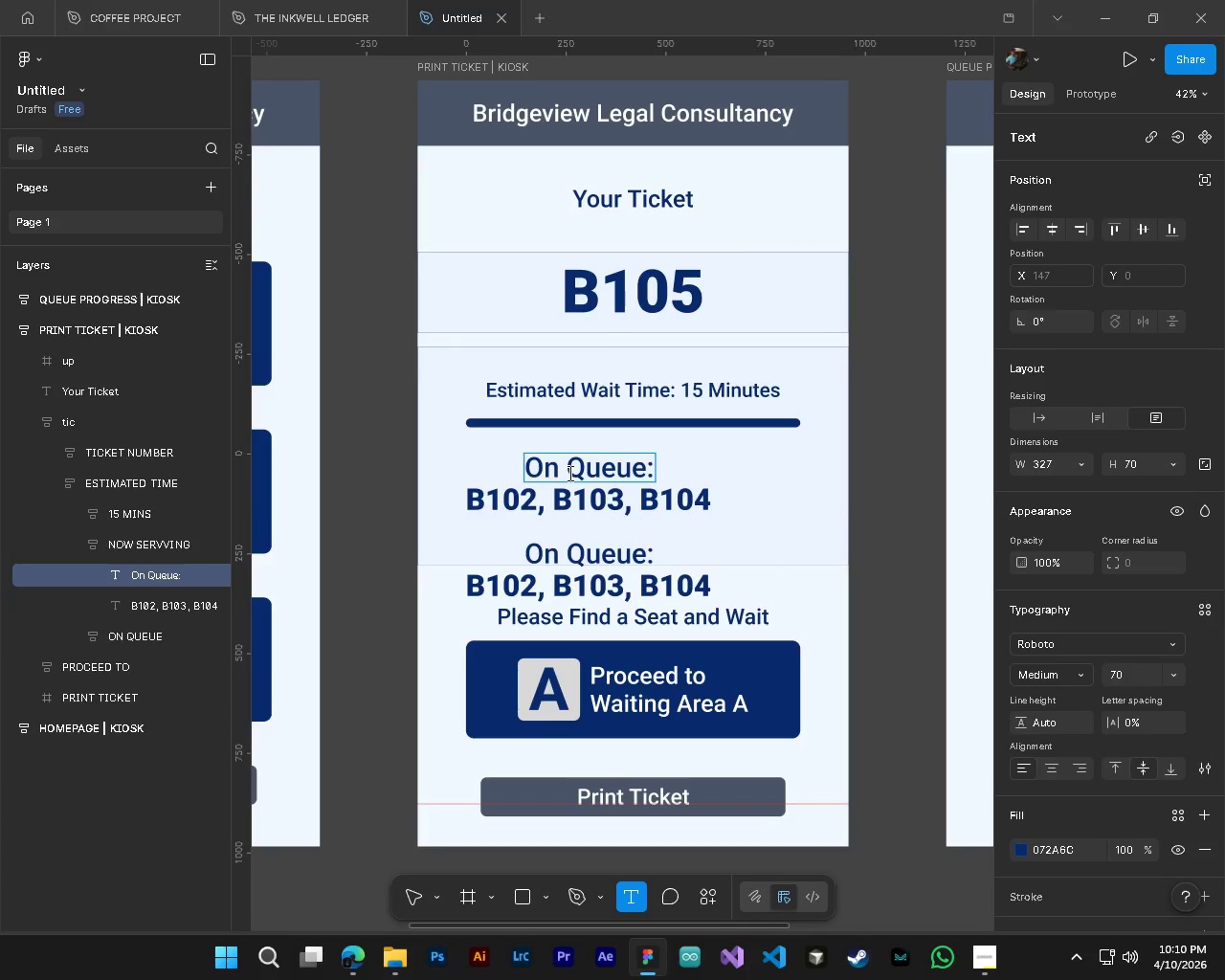 
key(Control+ControlLeft)
 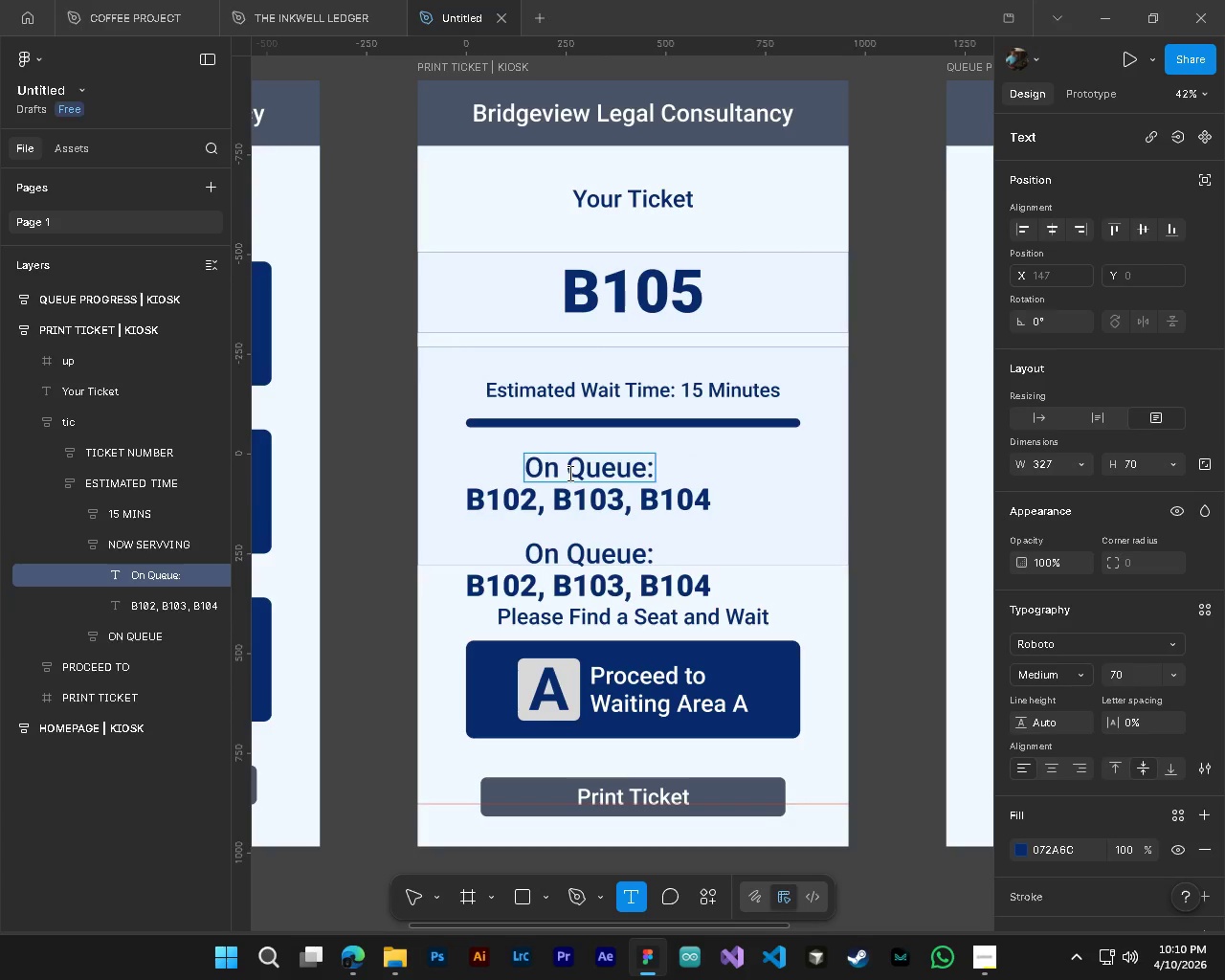 
key(Control+A)
 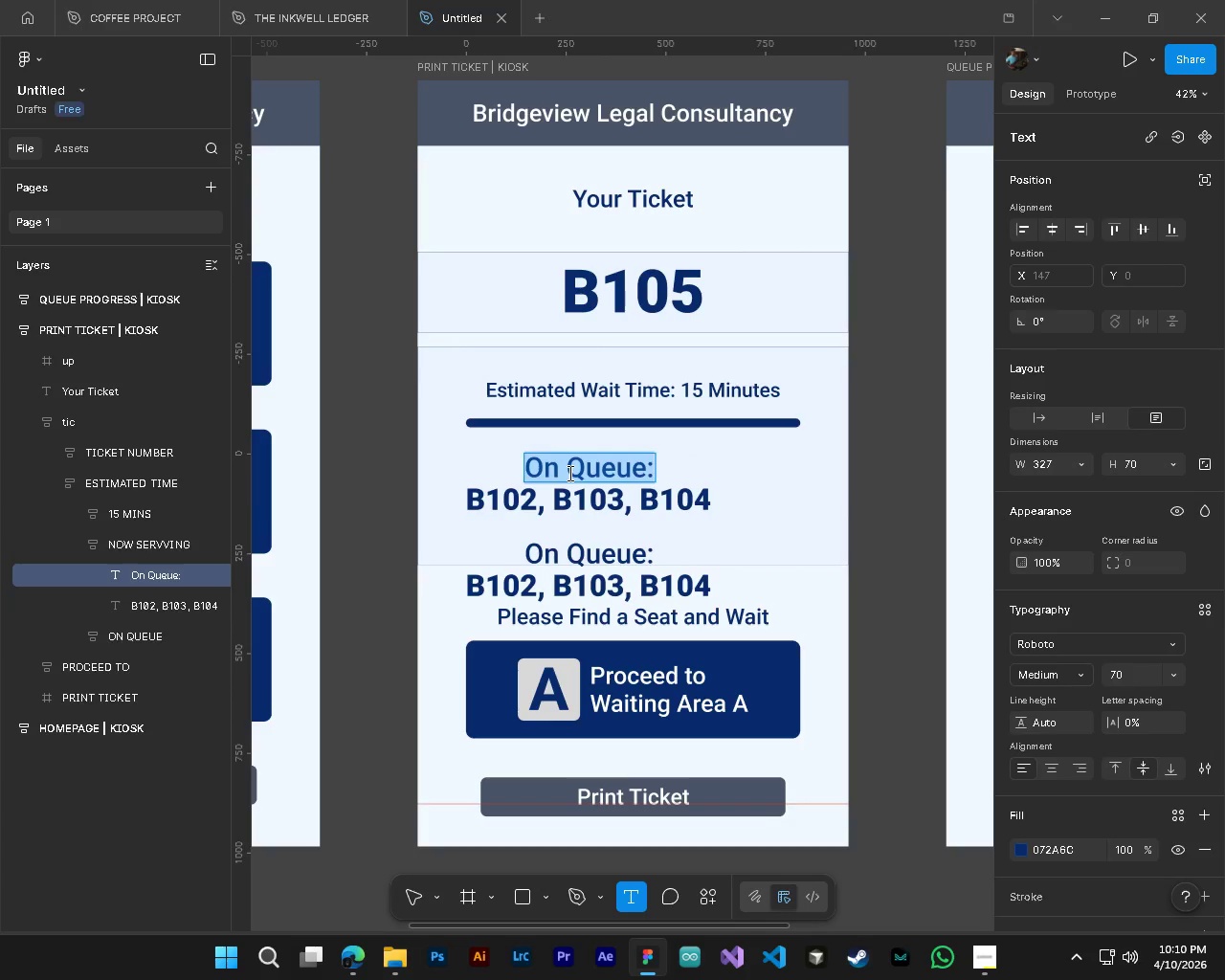 
type(no)
key(Backspace)
type(OW Ser)
key(Backspace)
key(Backspace)
key(Backspace)
type(S)
key(Backspace)
type(sERVING)
 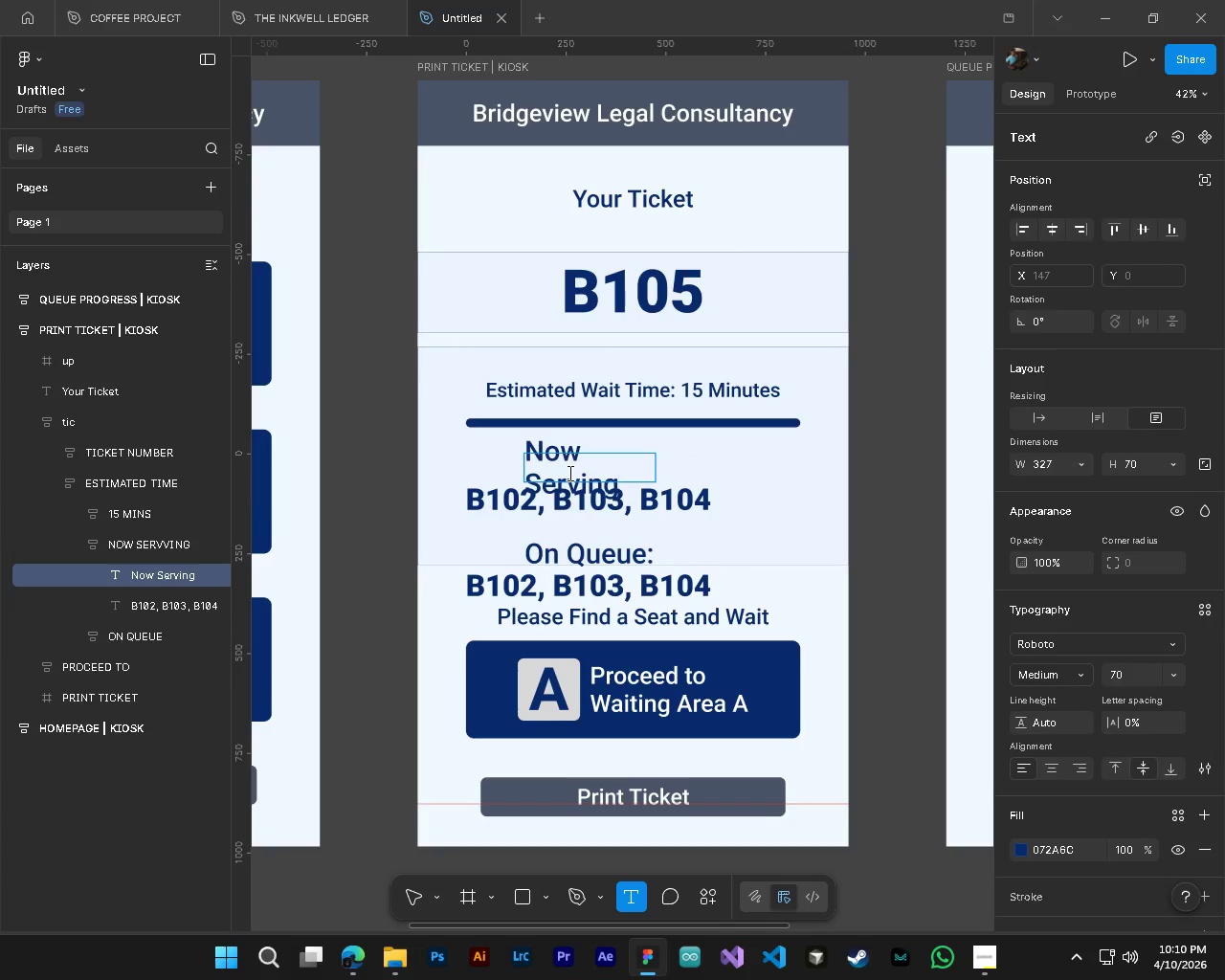 
hold_key(key=ControlLeft, duration=0.59)
hold_key(key=AltLeft, duration=0.59)
scroll: coordinate [577, 499], scroll_direction: up, amount: 4.0
 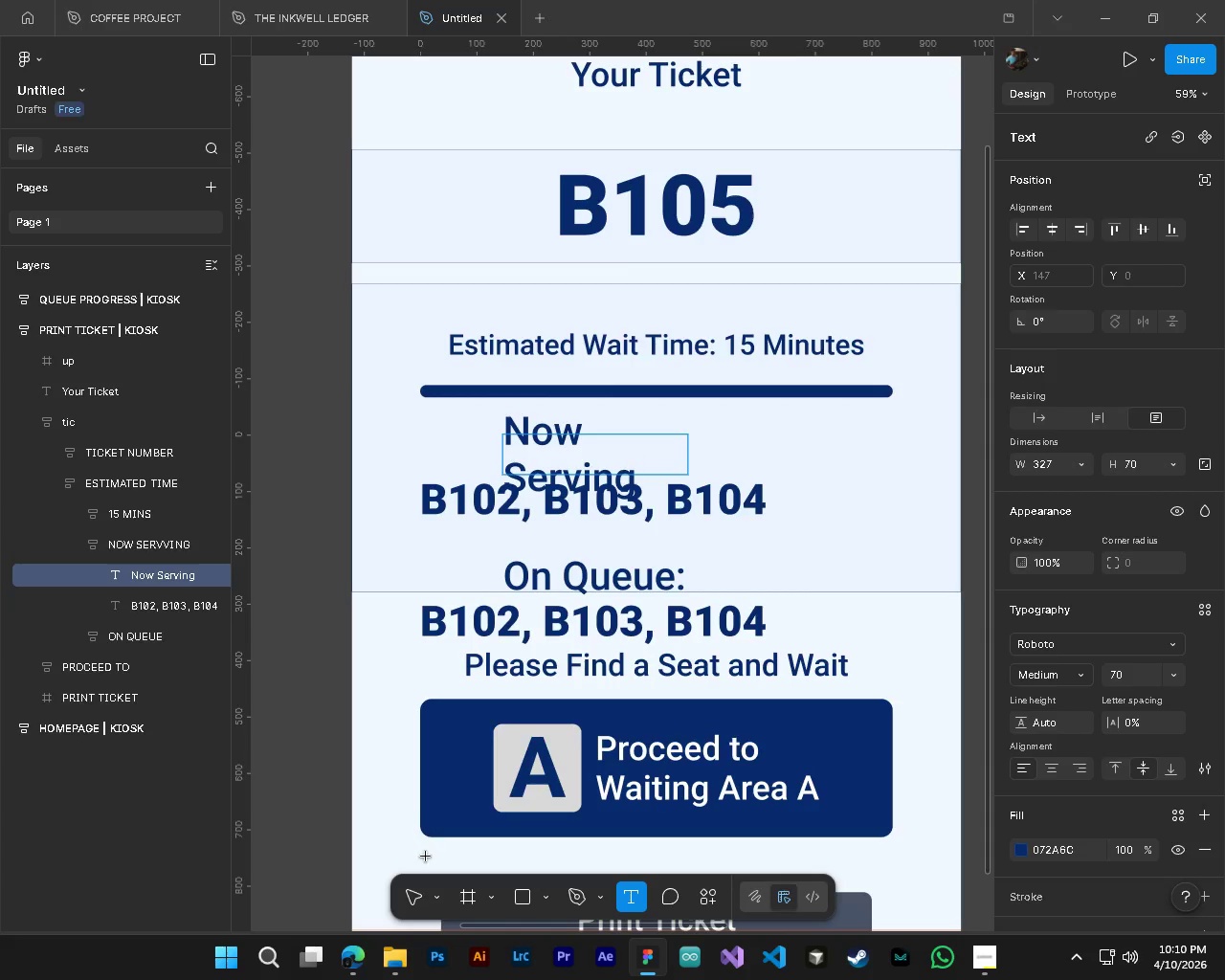 
left_click([417, 903])
 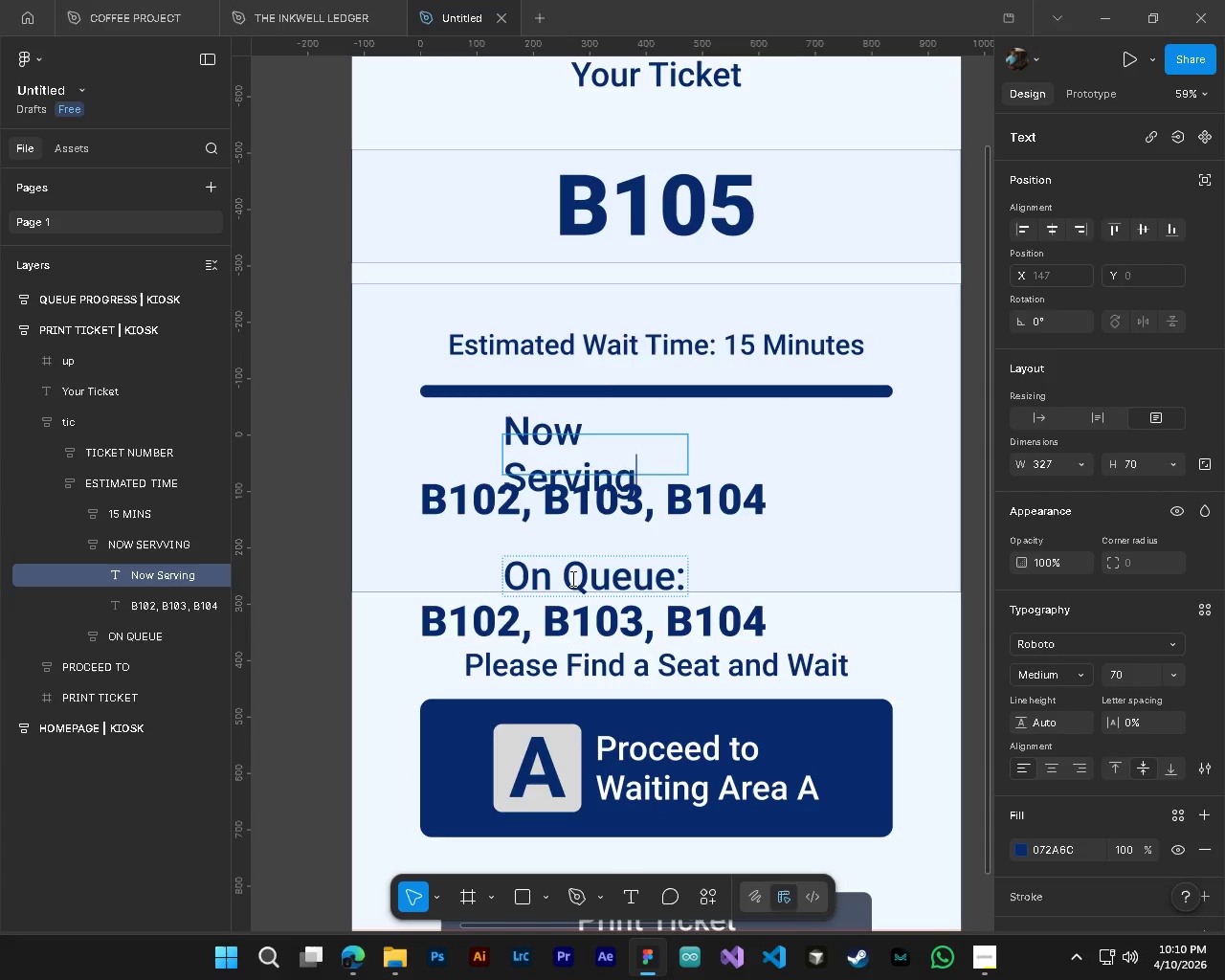 
hold_key(key=ControlLeft, duration=0.67)
 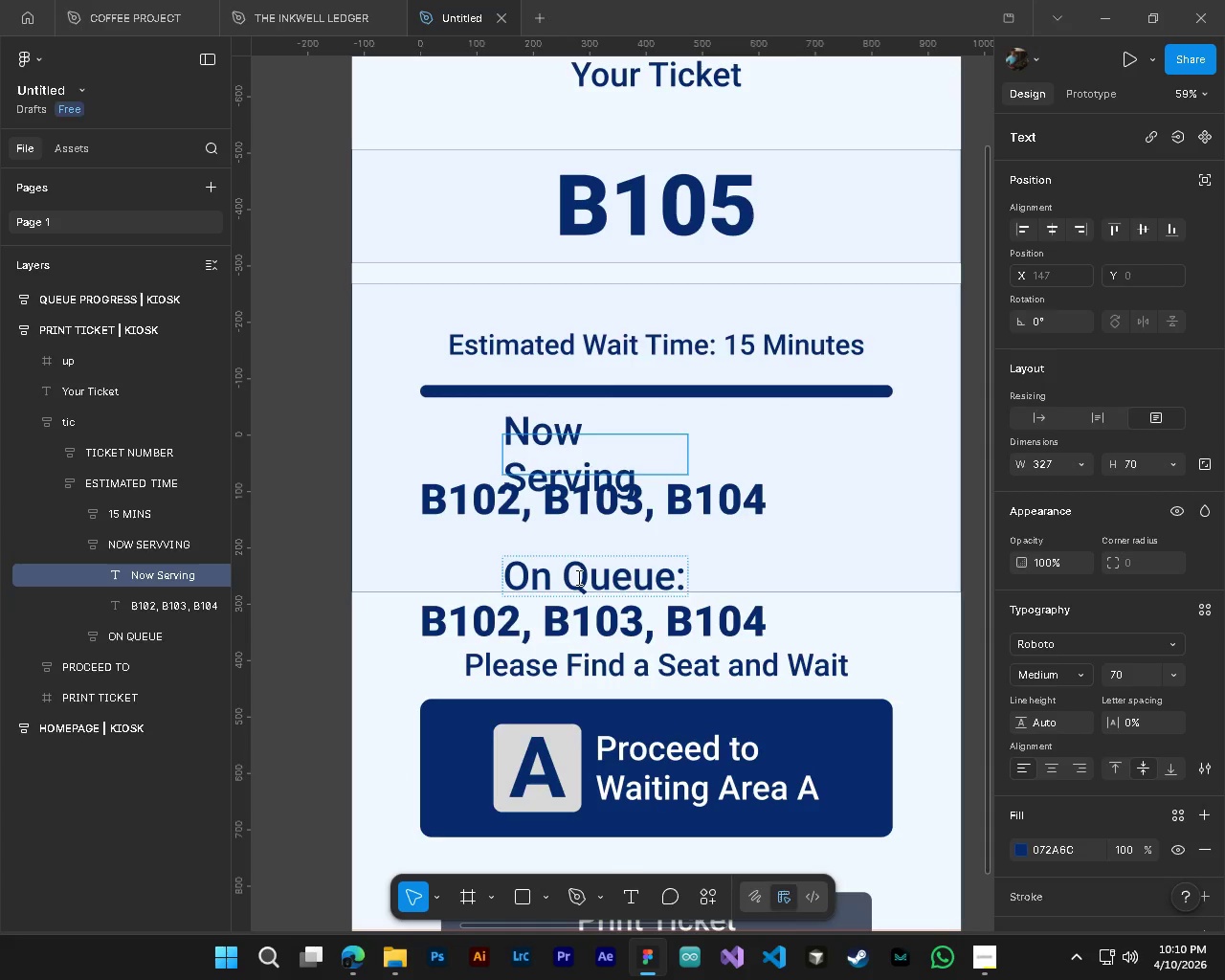 
left_click([577, 577])
 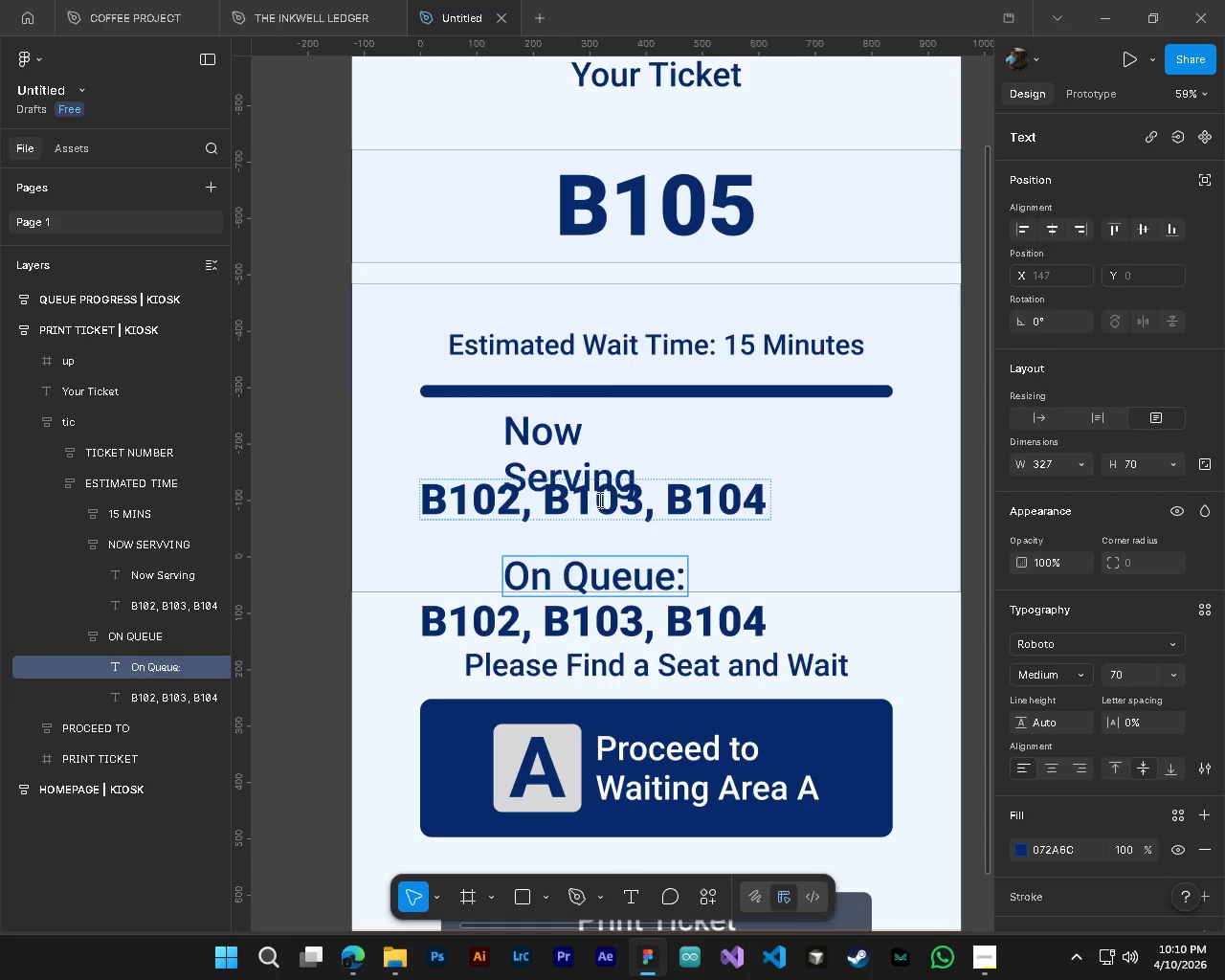 
left_click([593, 472])
 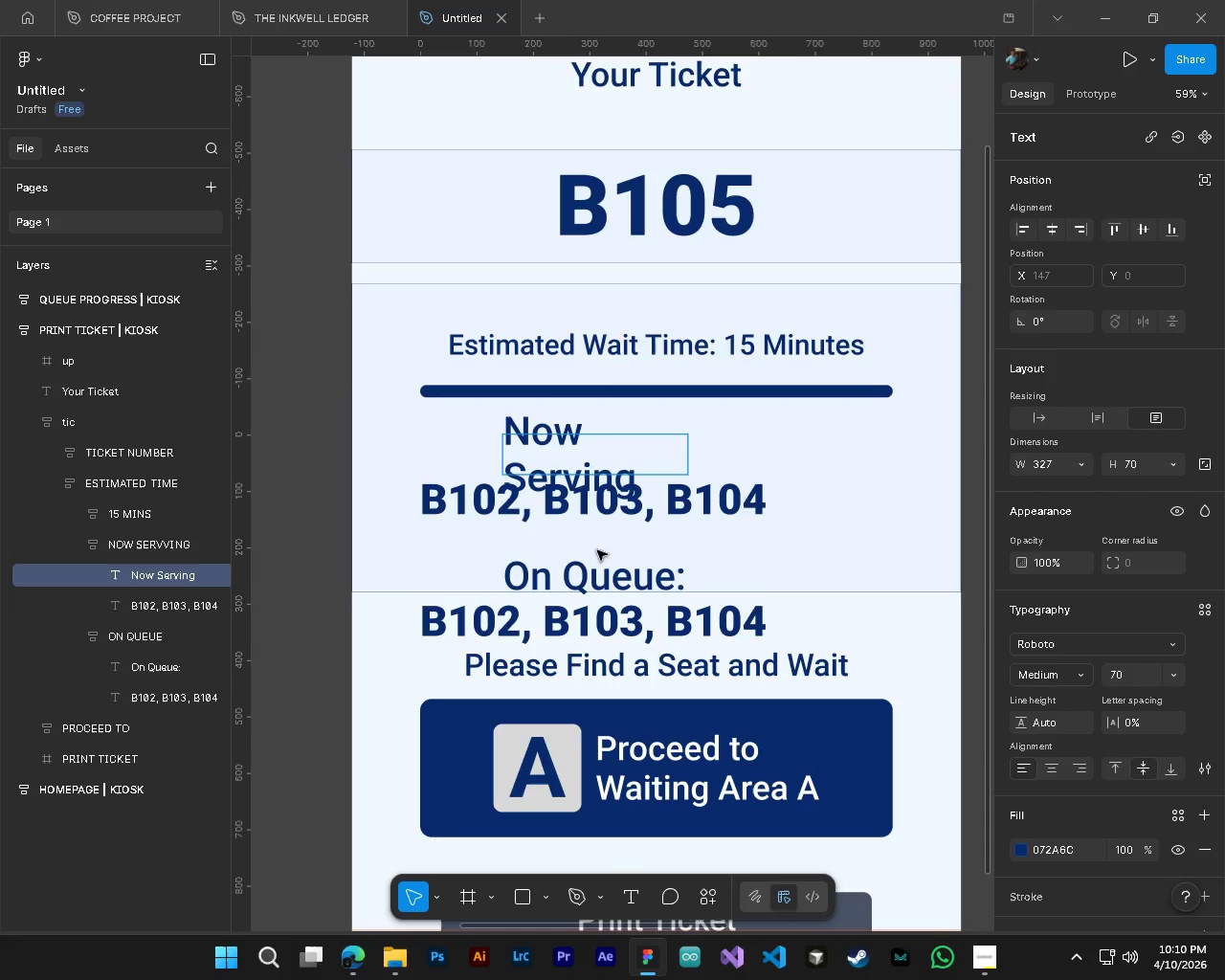 
left_click([599, 583])
 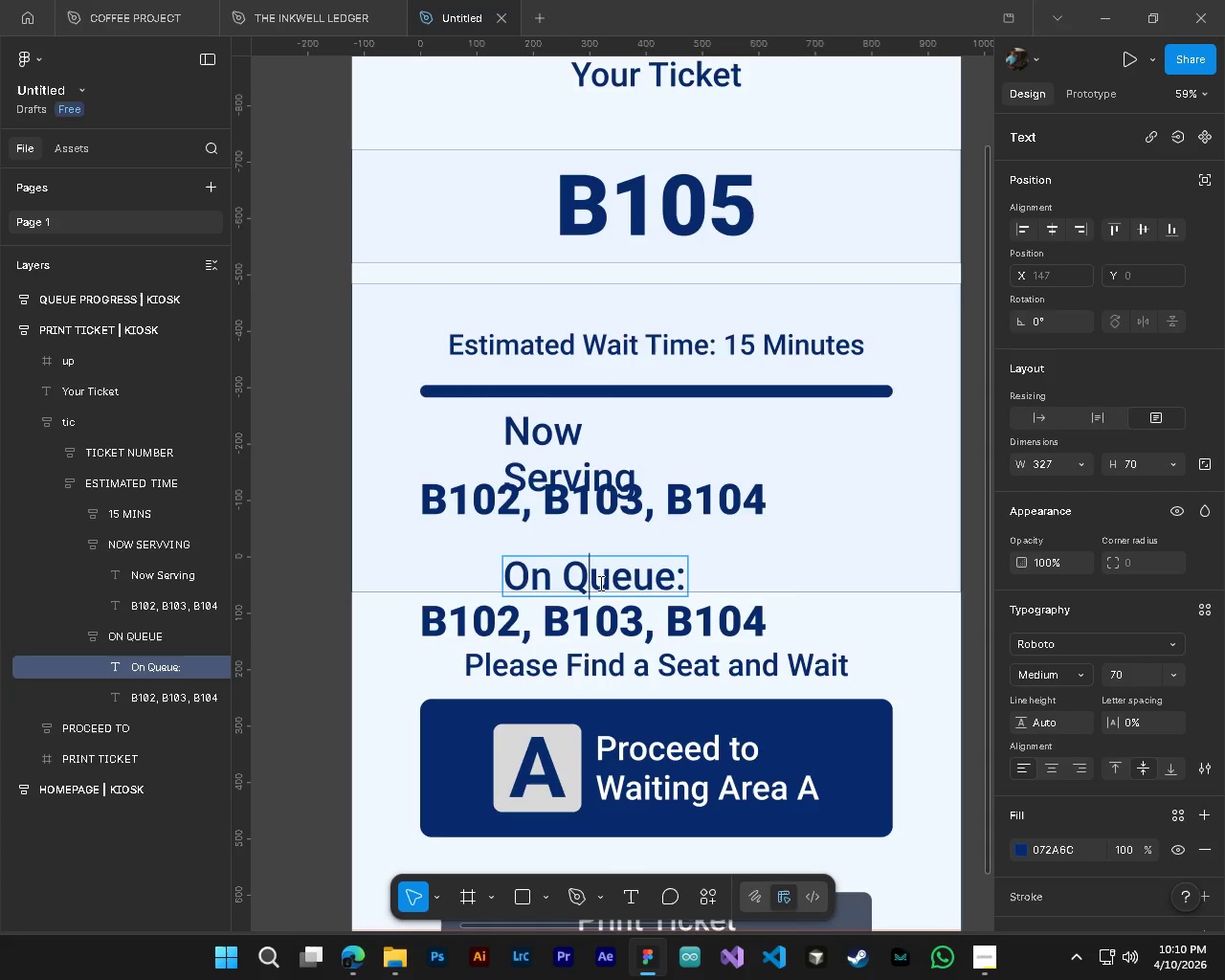 
double_click([599, 583])
 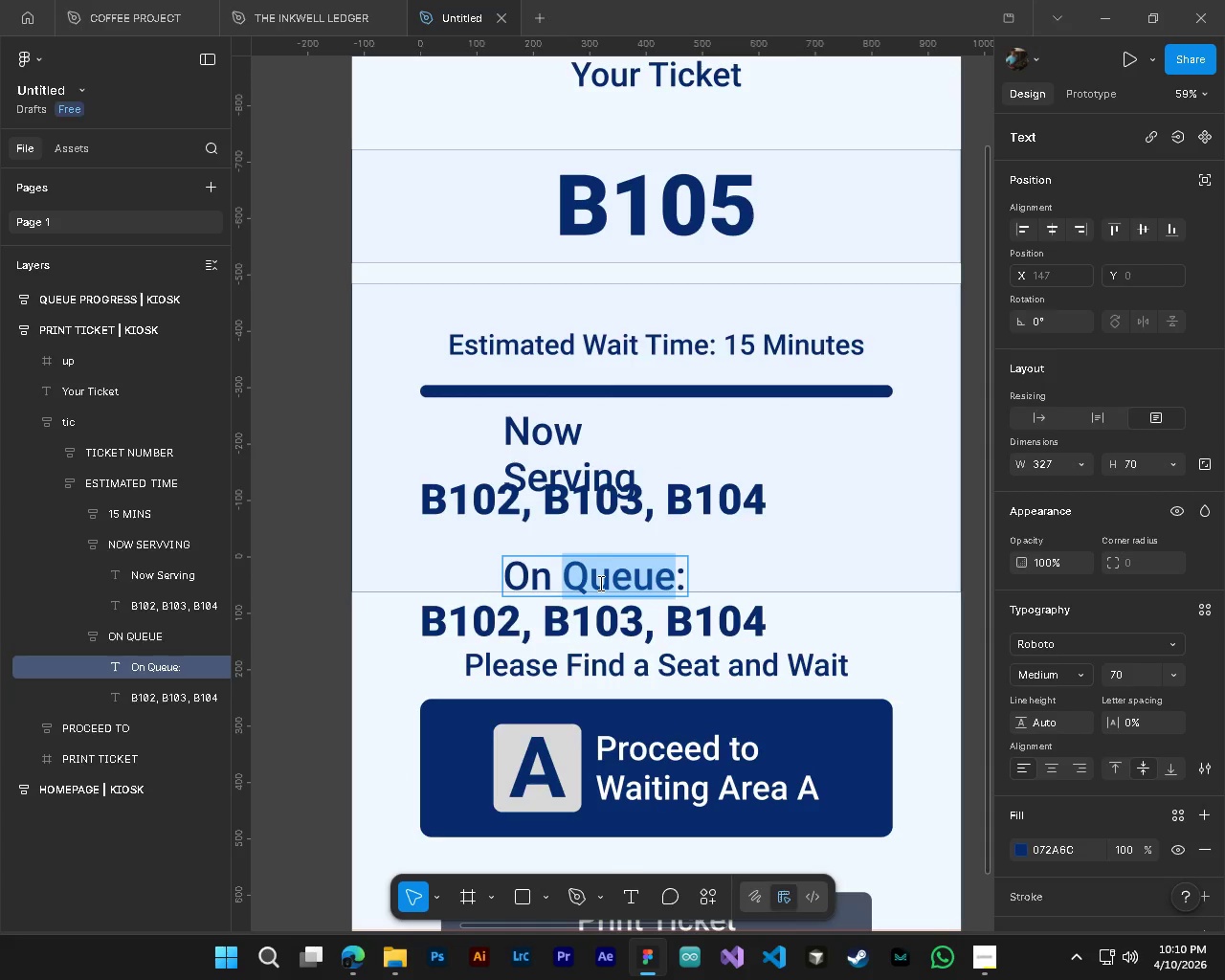 
triple_click([599, 583])
 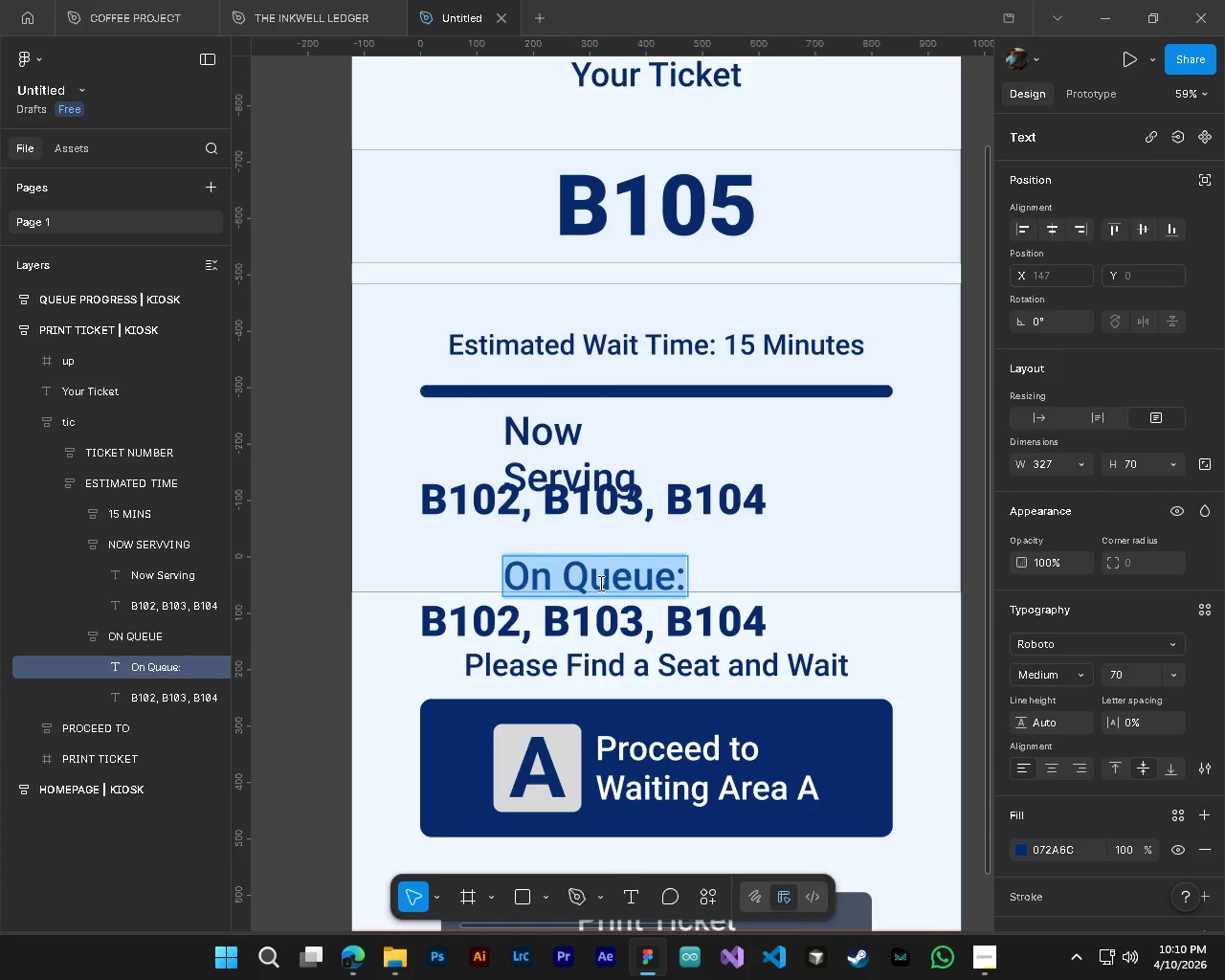 
triple_click([599, 583])
 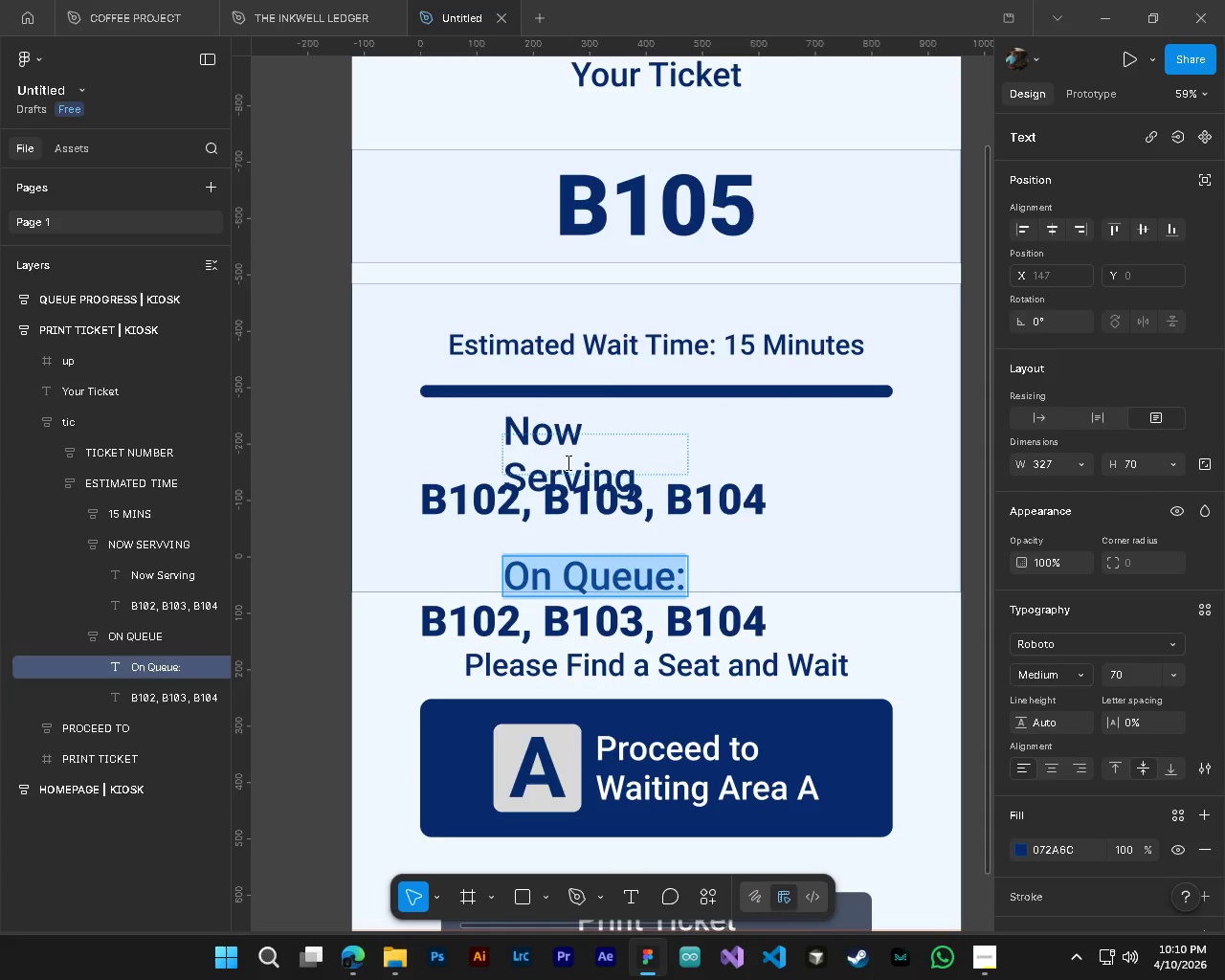 
double_click([567, 462])
 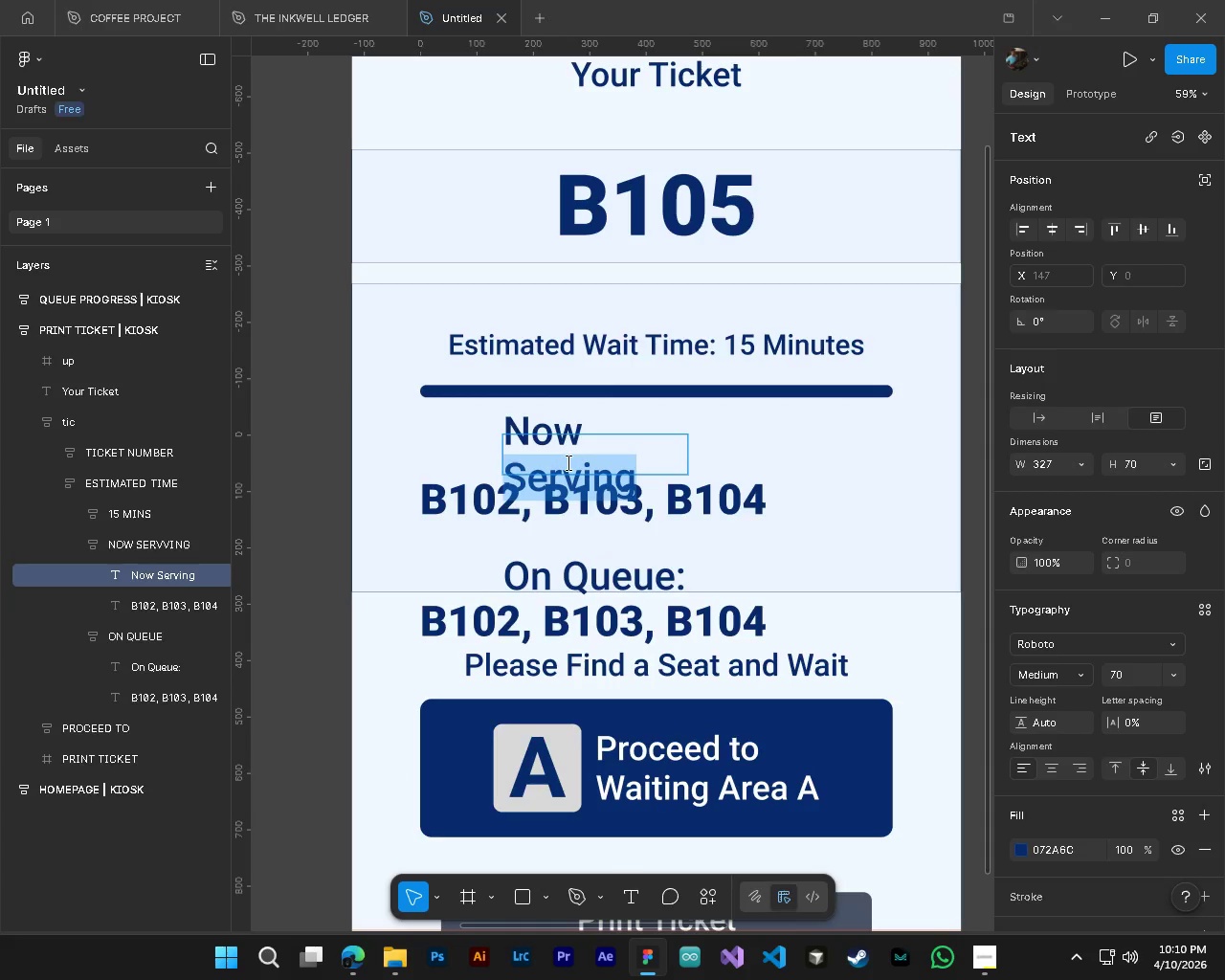 
triple_click([567, 462])
 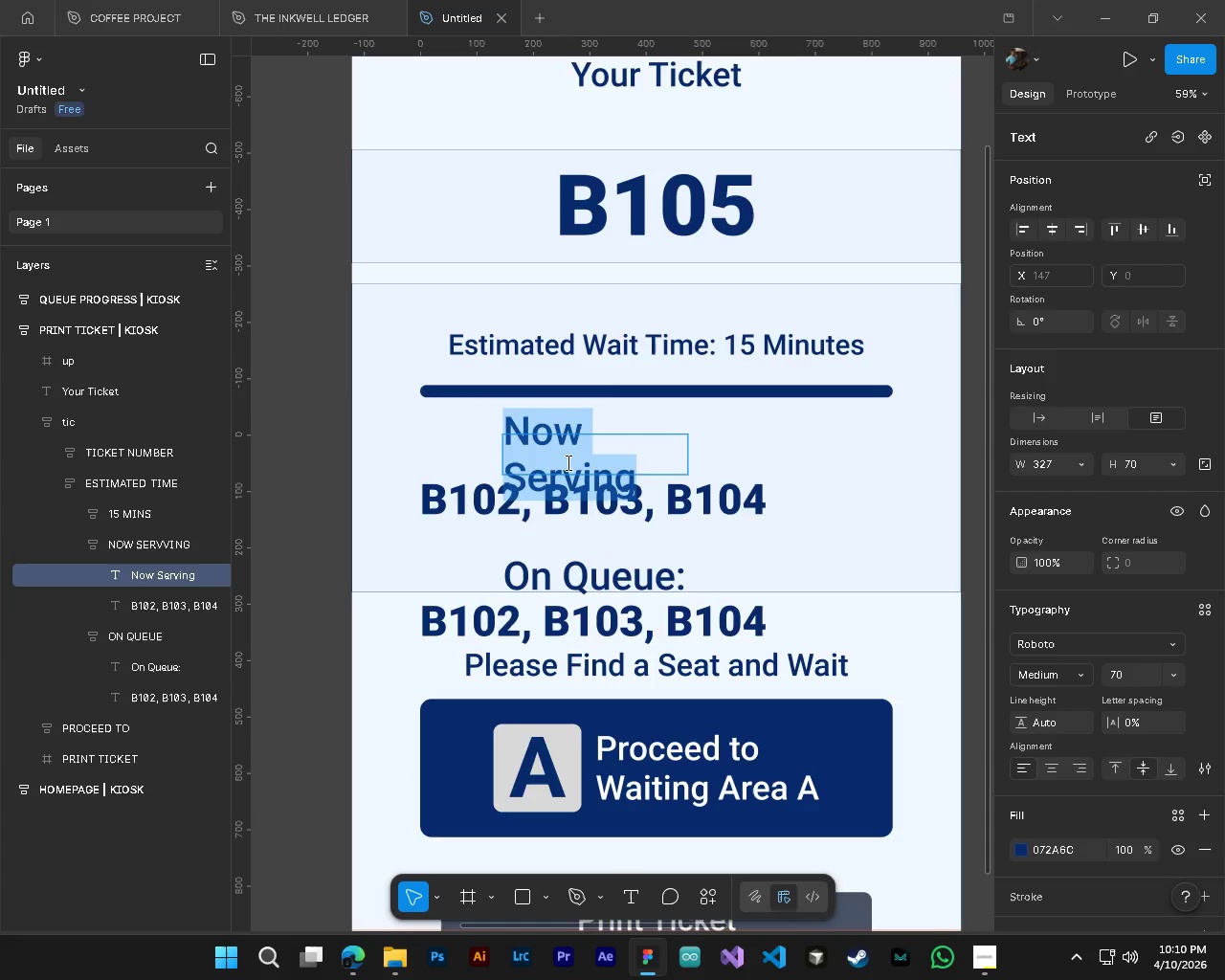 
triple_click([567, 462])
 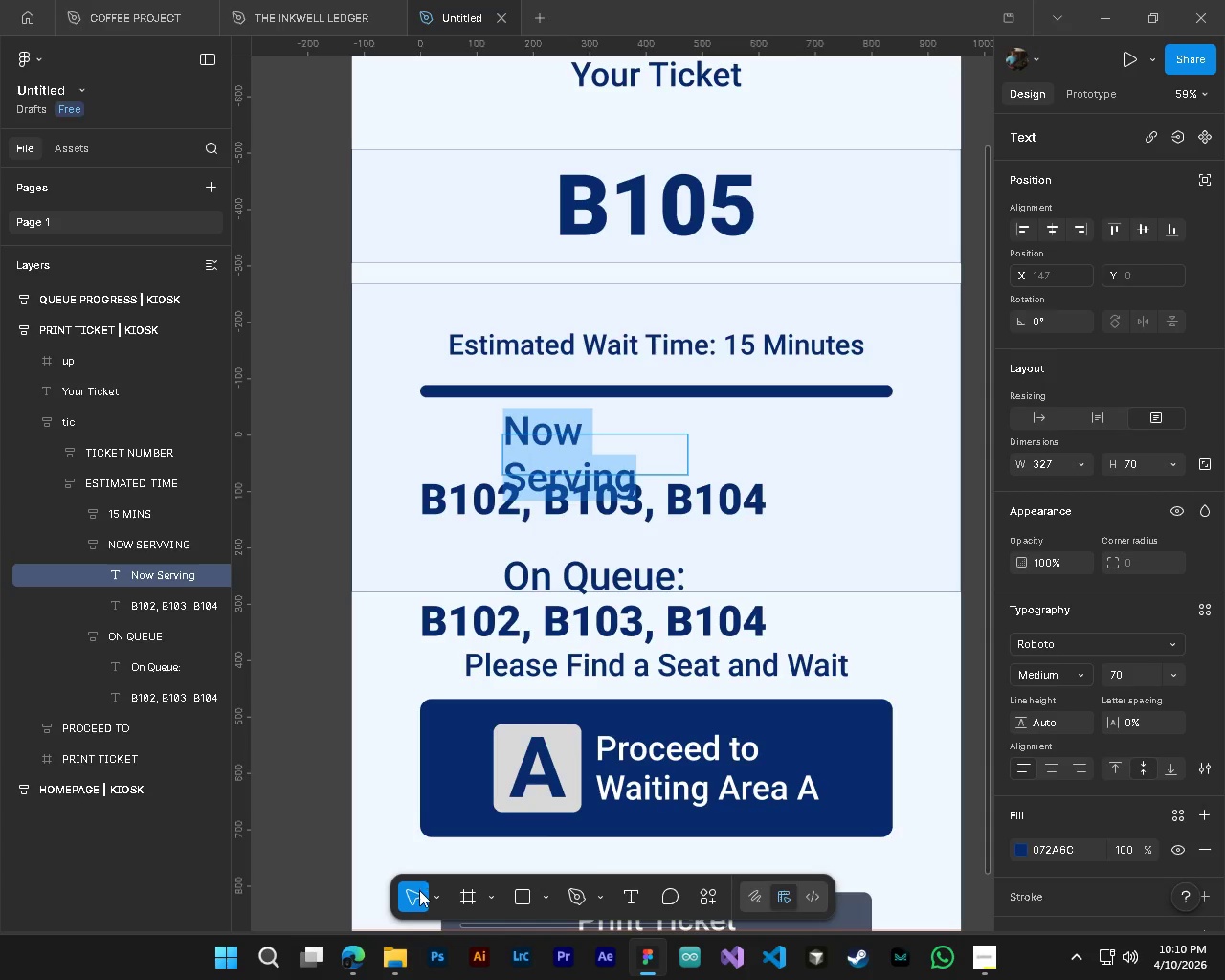 
left_click([415, 896])
 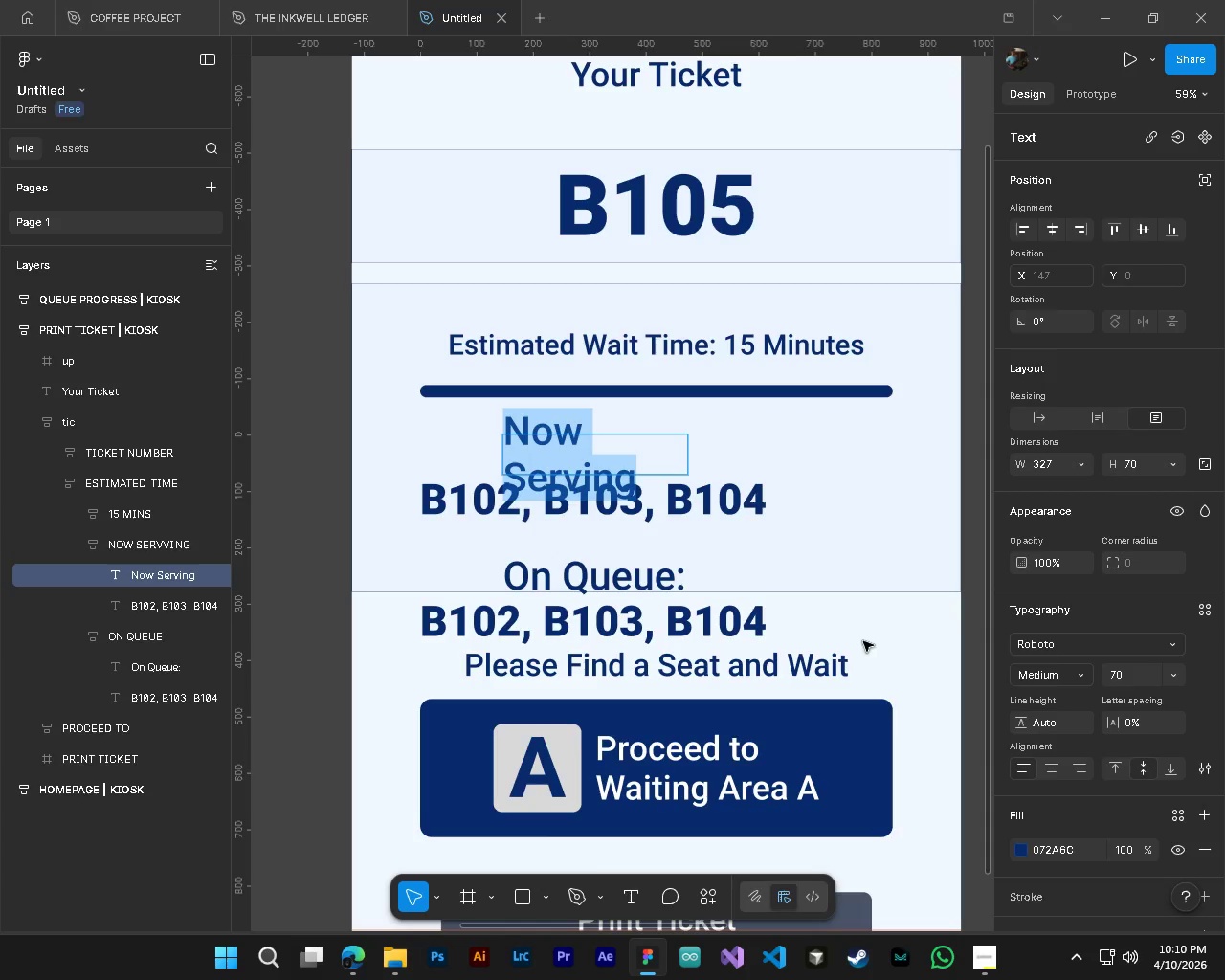 
left_click([867, 641])
 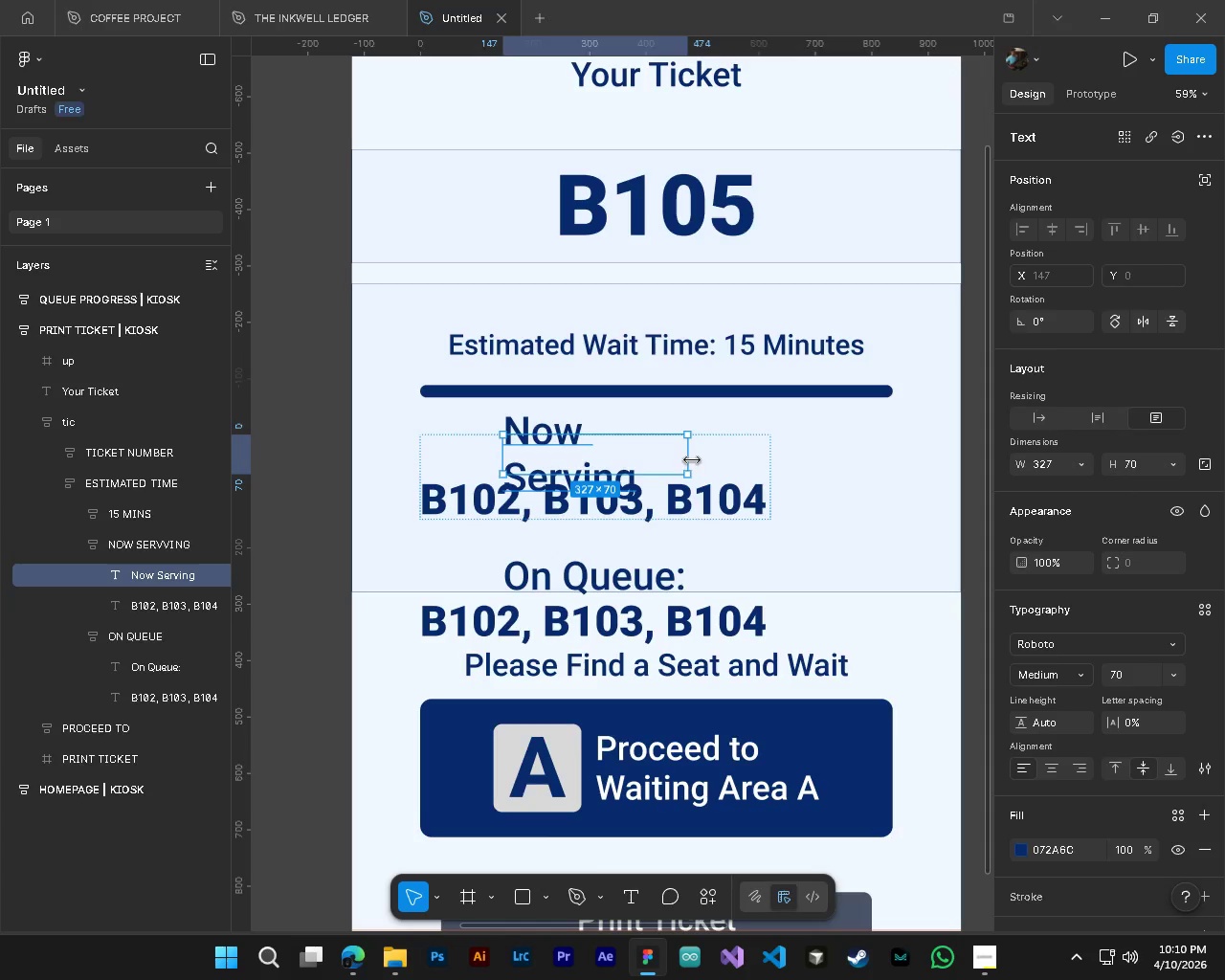 
left_click_drag(start_coordinate=[692, 460], to_coordinate=[709, 458])
 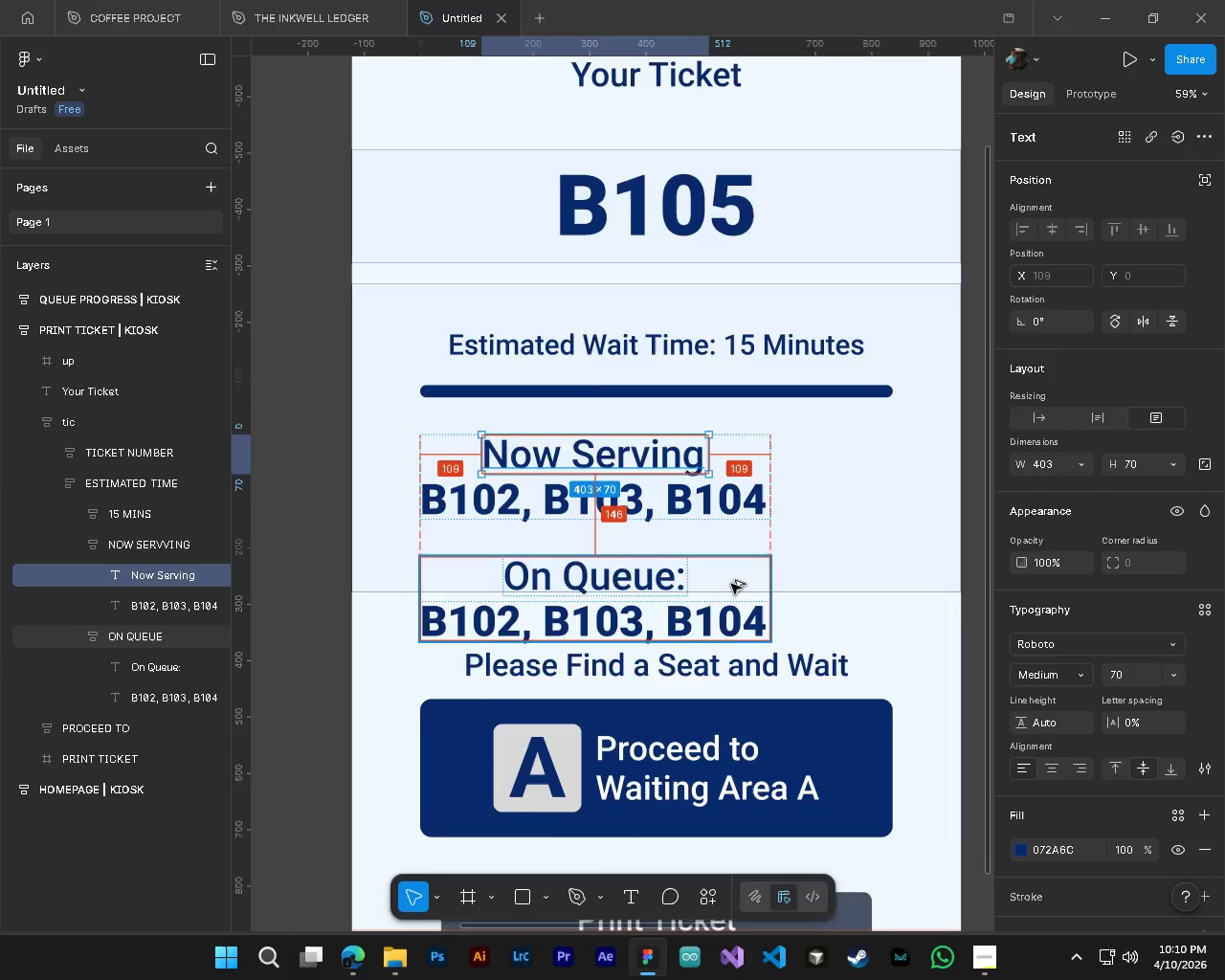 
hold_key(key=AltLeft, duration=0.36)
 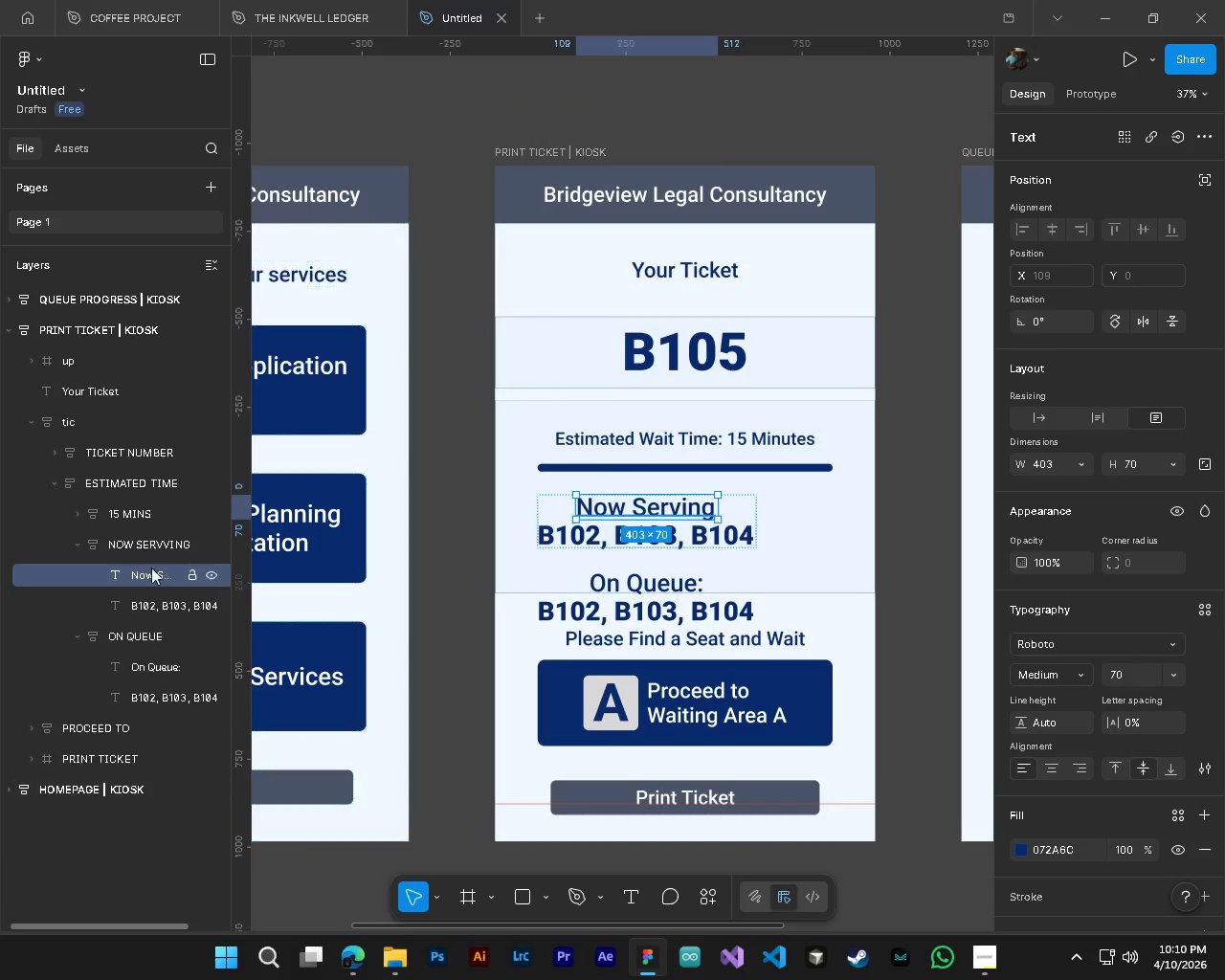 
key(Alt+Control+ControlLeft)
 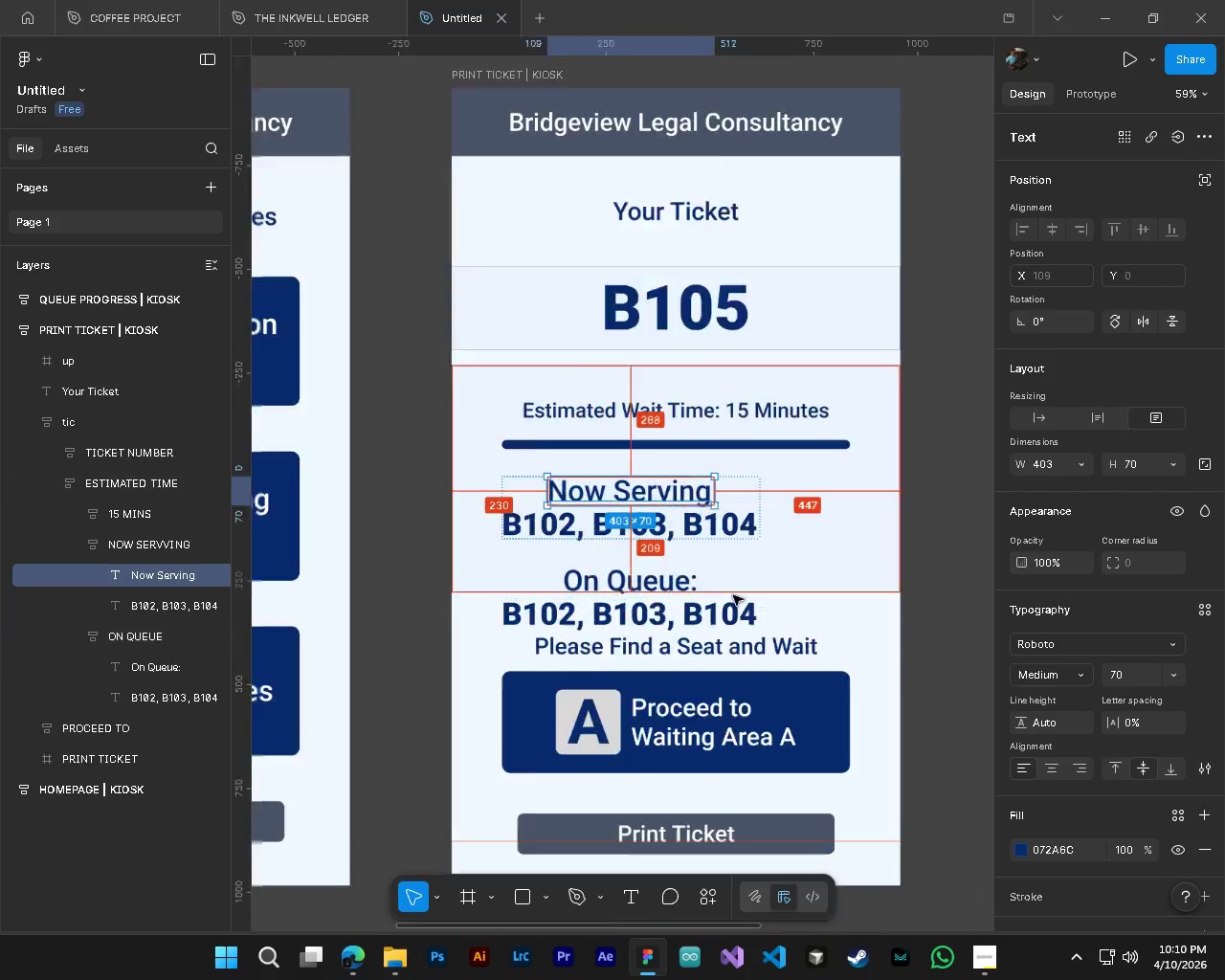 
scroll: coordinate [732, 594], scroll_direction: down, amount: 5.0
 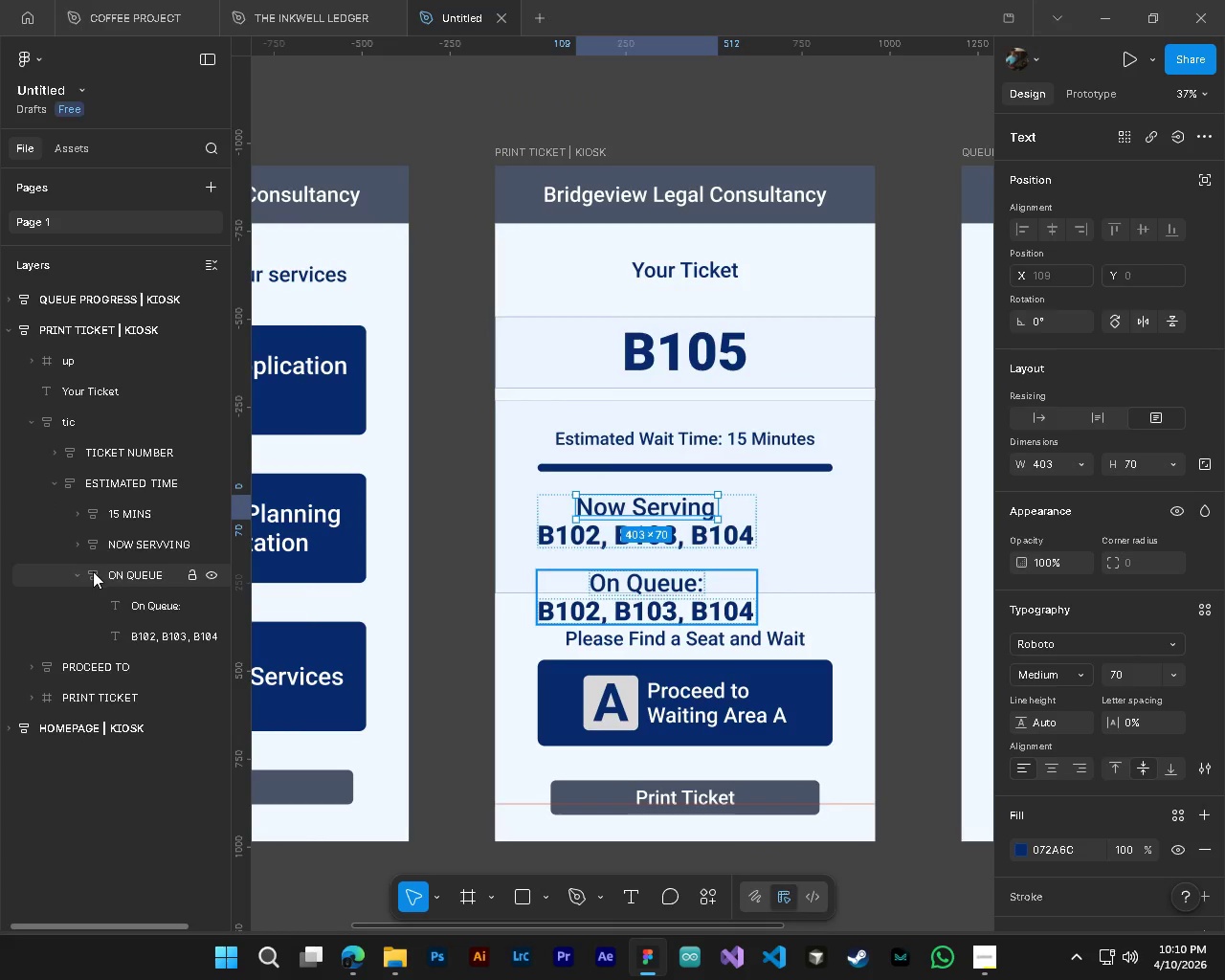 
left_click([75, 575])
 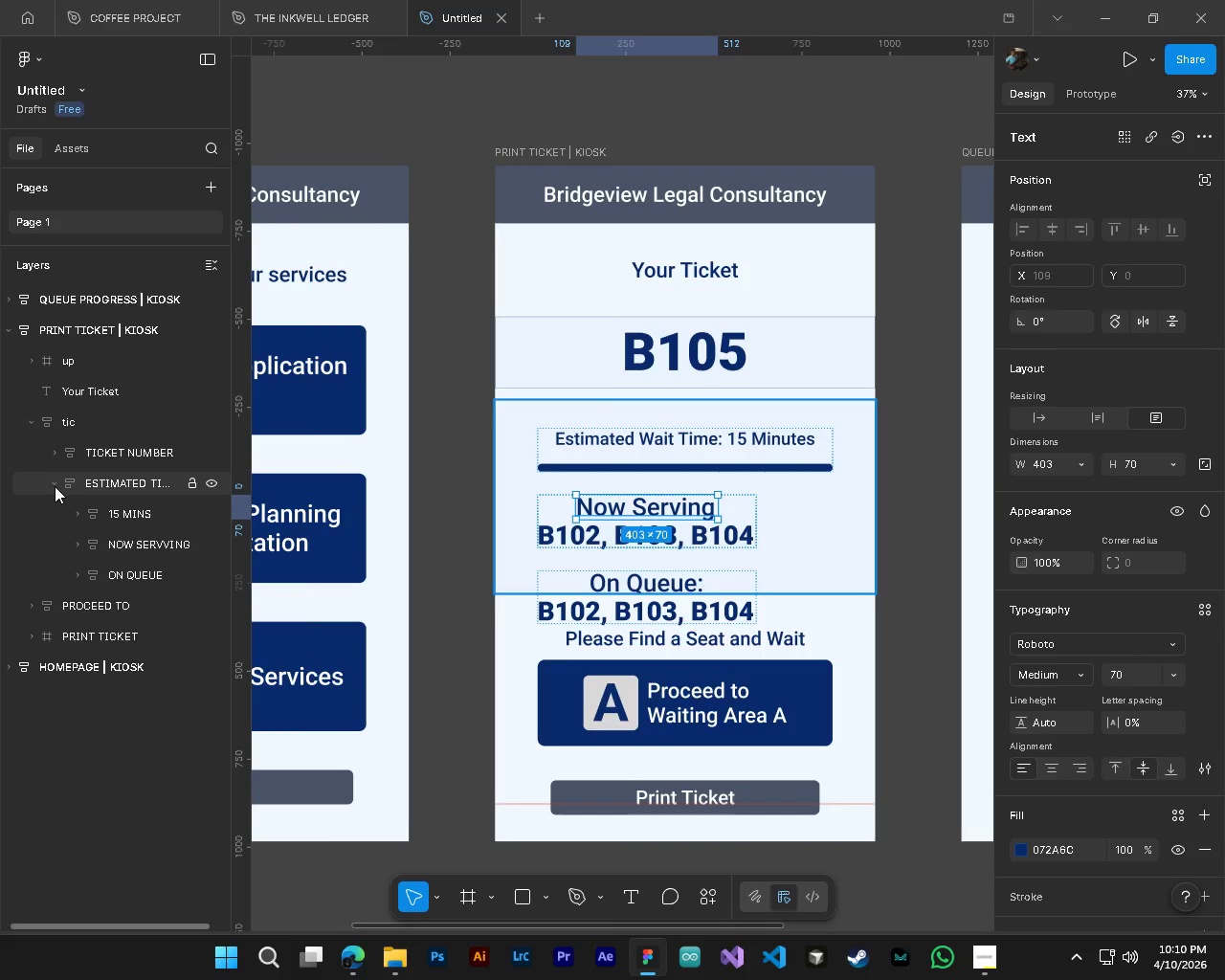 
left_click([122, 485])
 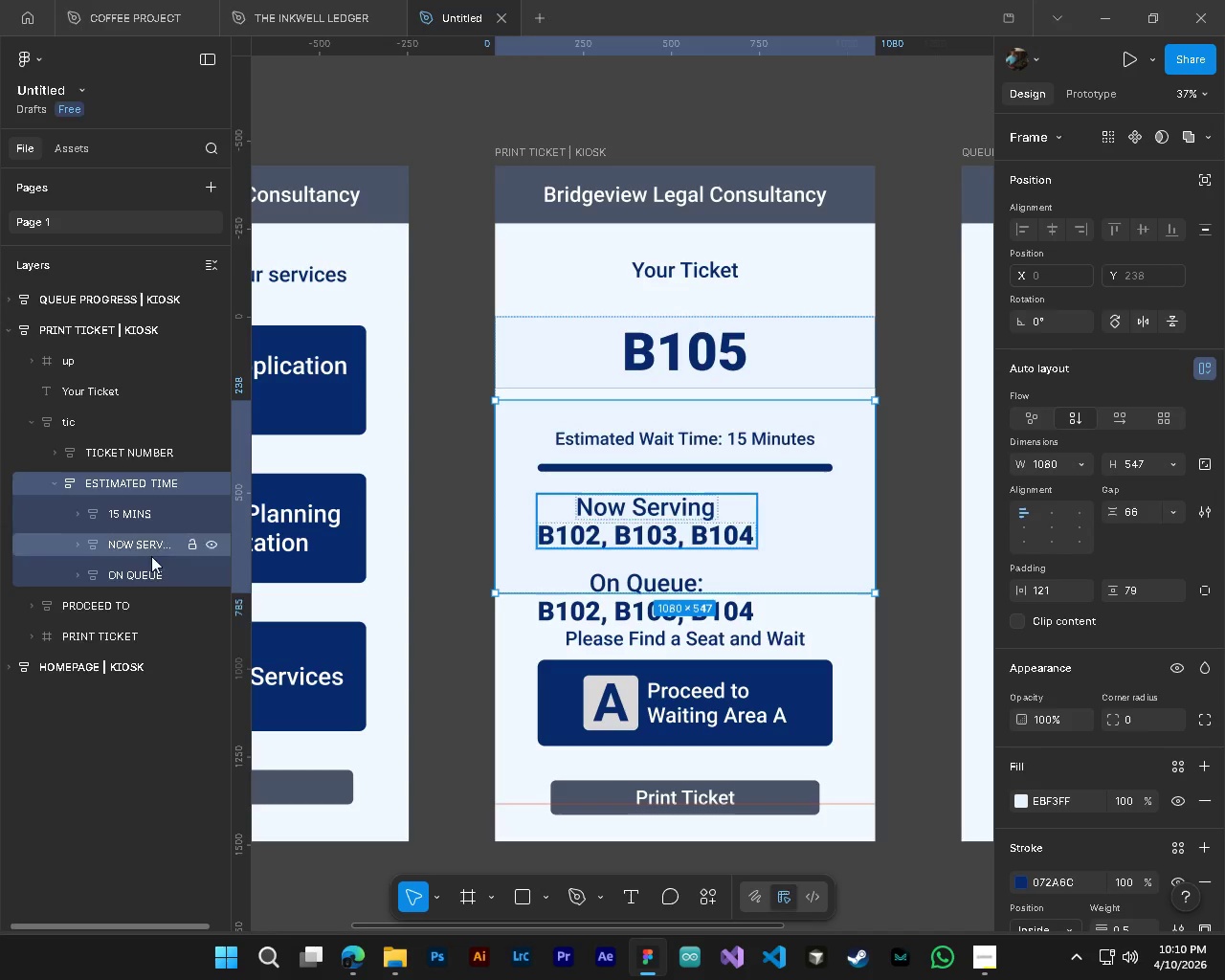 
left_click([111, 550])
 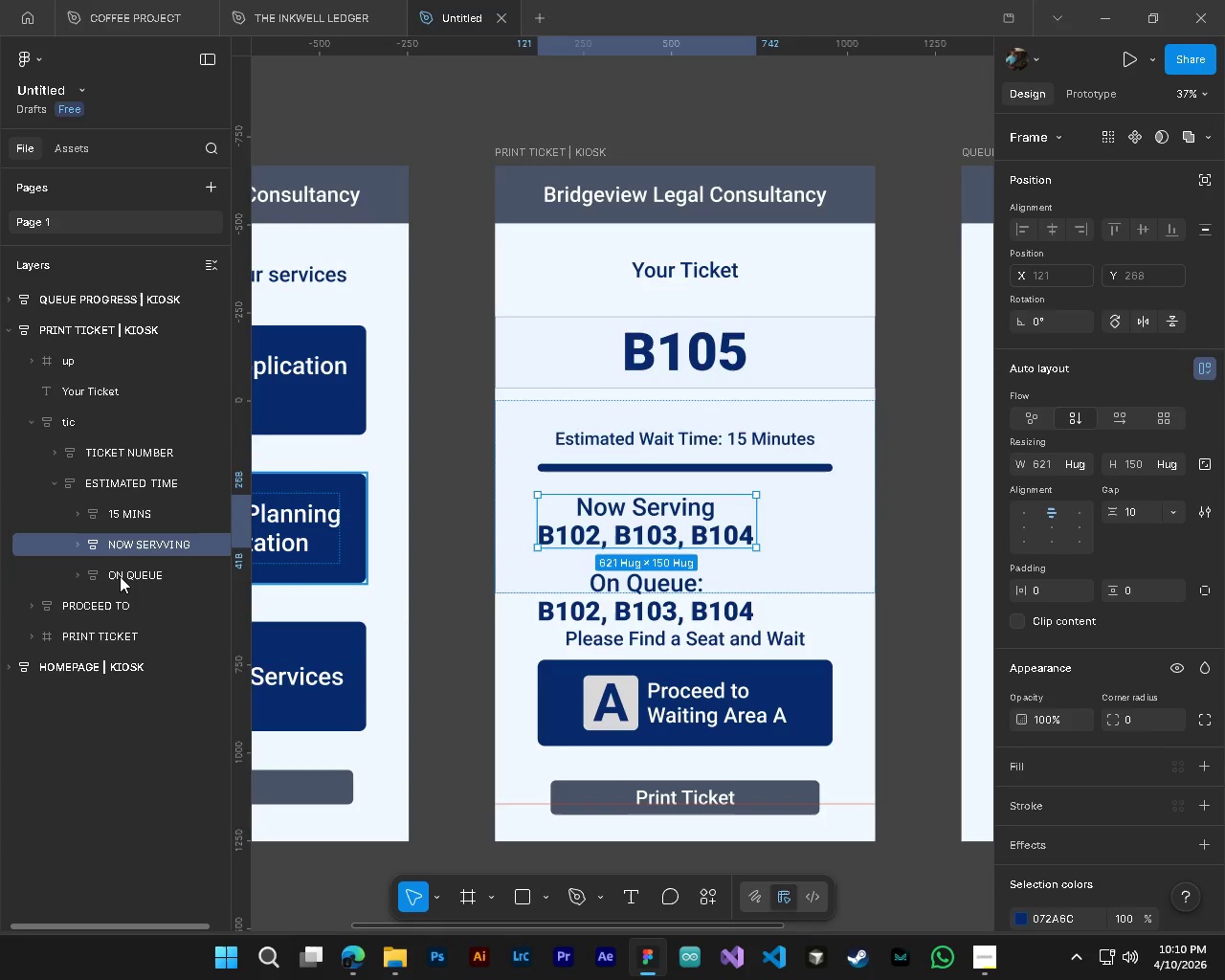 
hold_key(key=ShiftLeft, duration=0.64)
left_click([120, 577])
 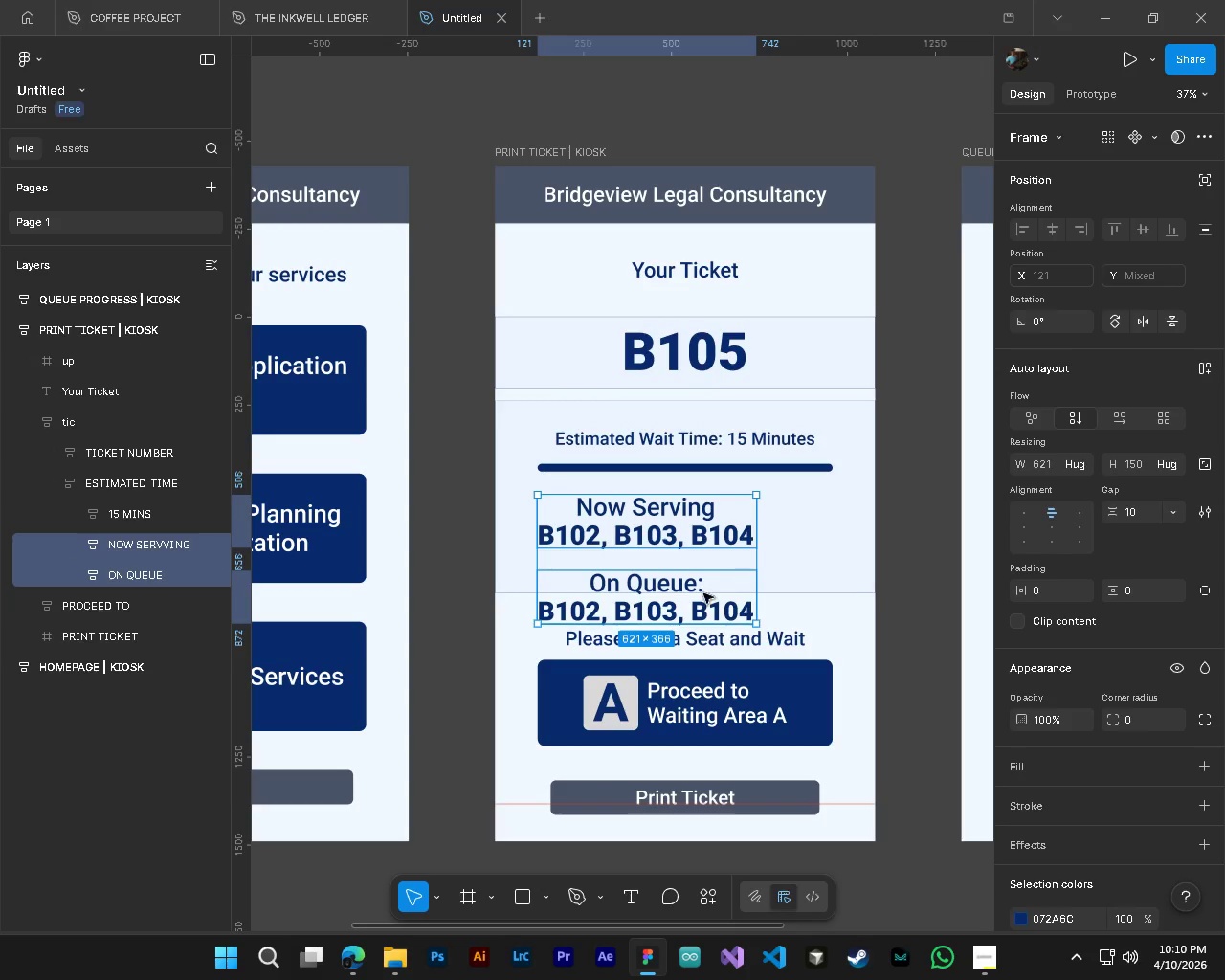 
left_click_drag(start_coordinate=[697, 598], to_coordinate=[795, 583])
 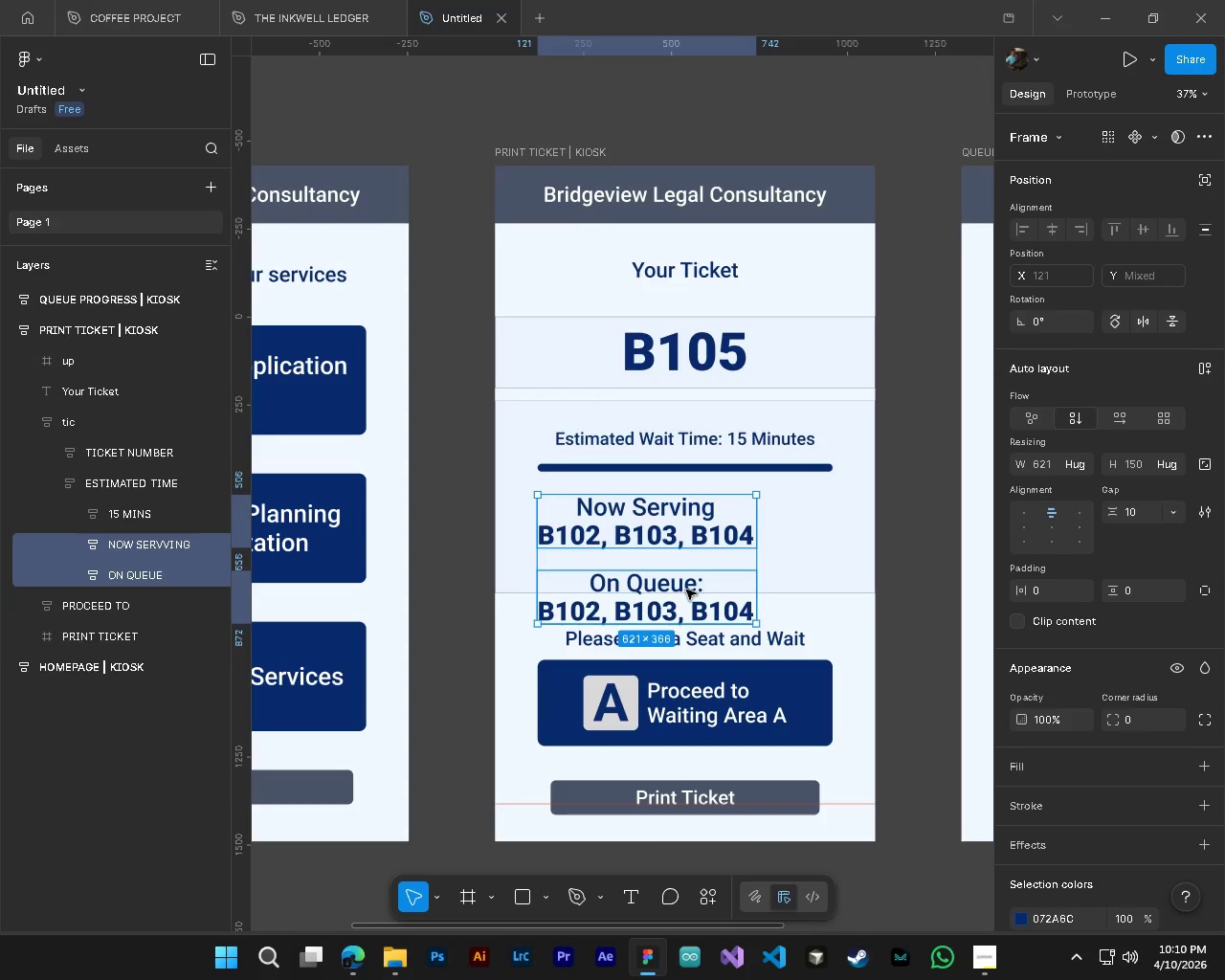 
left_click_drag(start_coordinate=[686, 590], to_coordinate=[743, 590])
 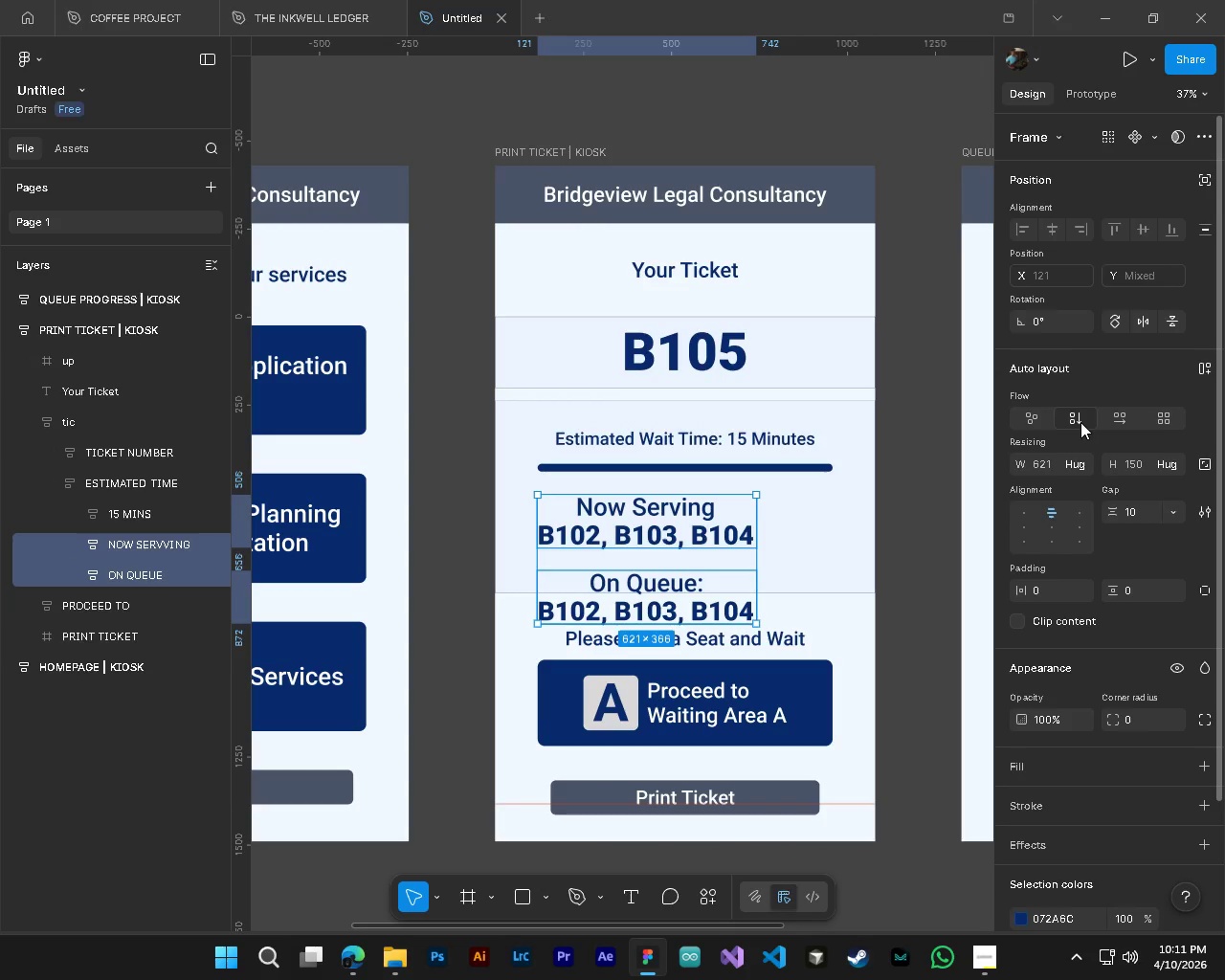 
wait(8.78)
 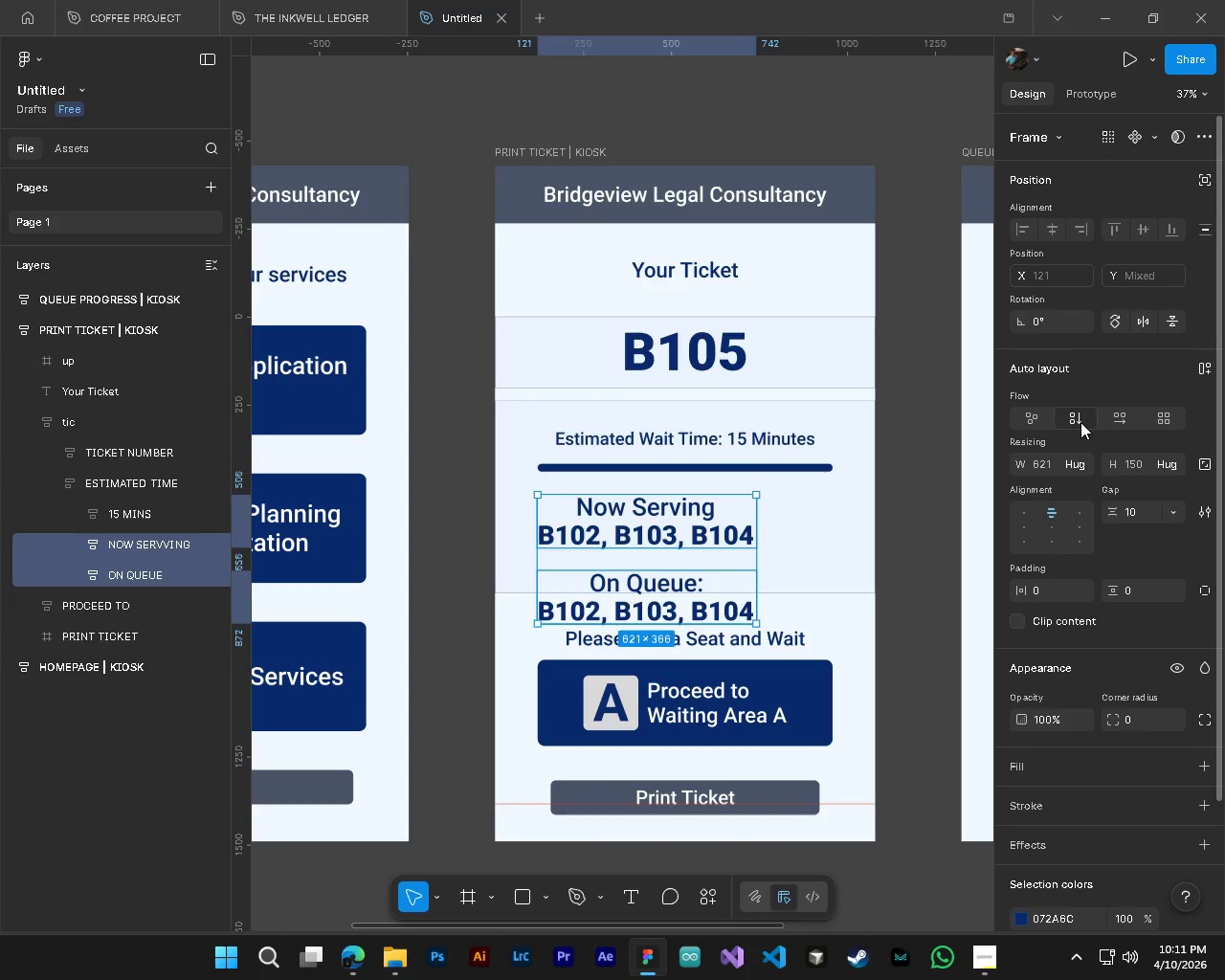 
left_click([1073, 511])
 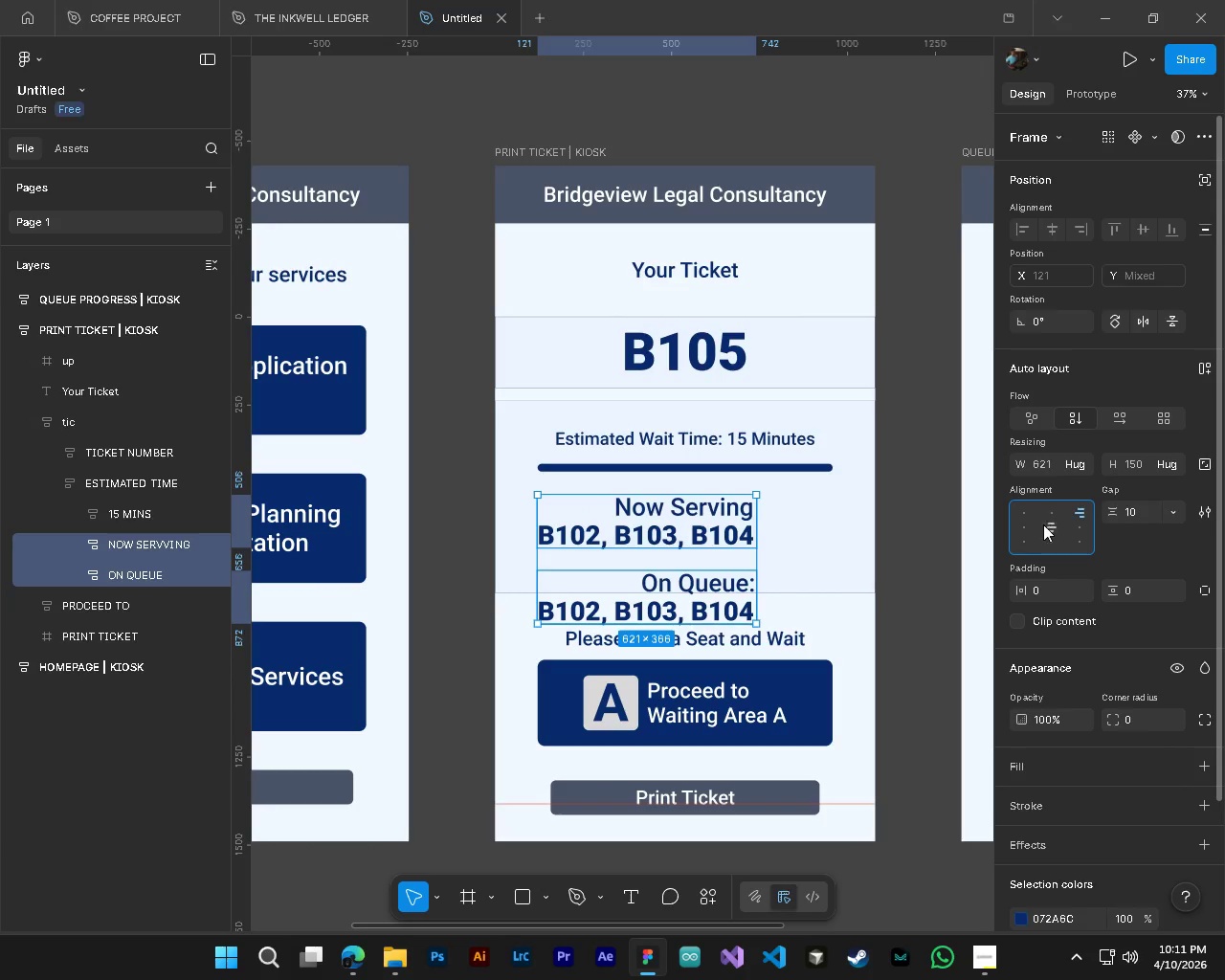 
left_click([1044, 512])
 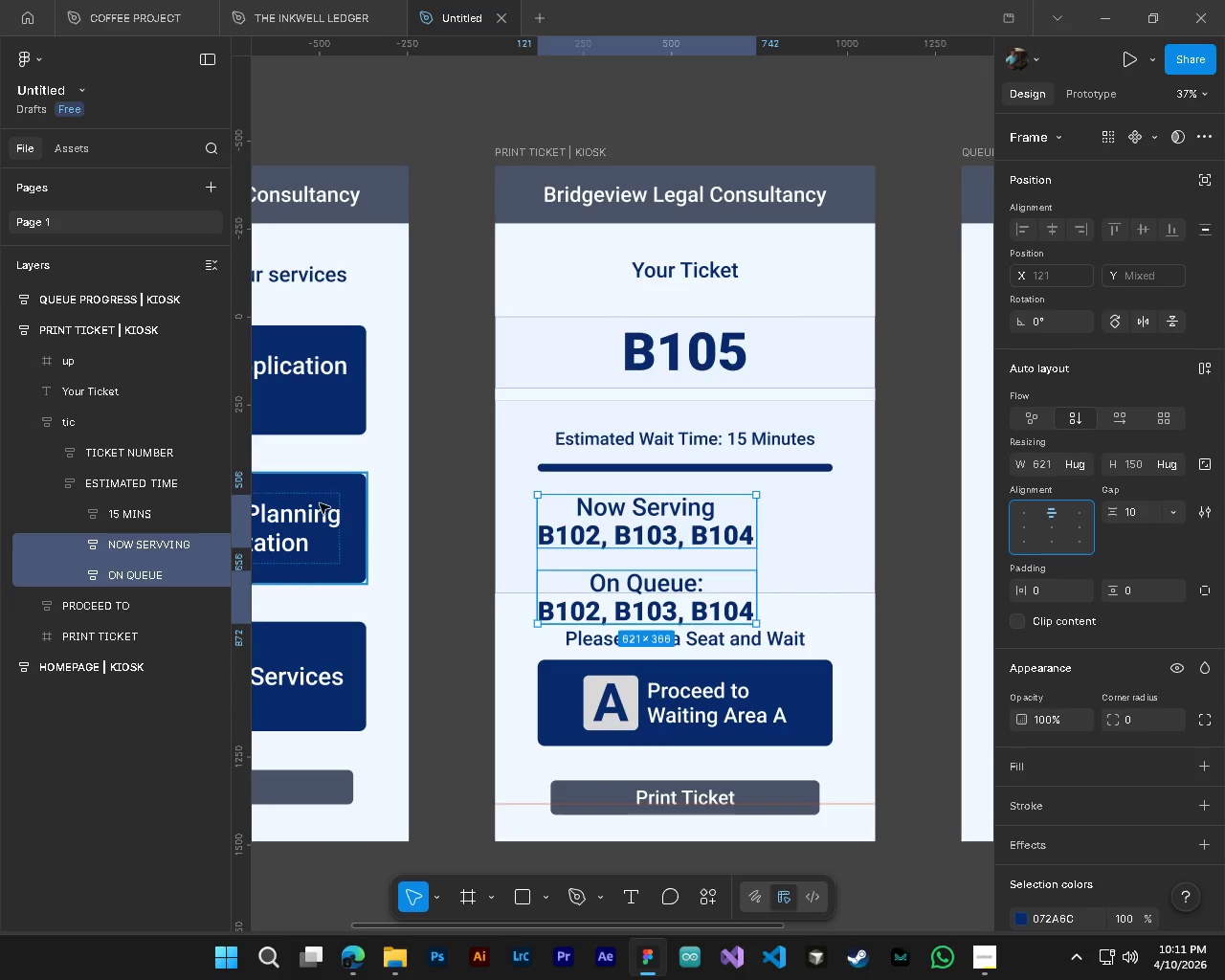 
left_click([118, 490])
 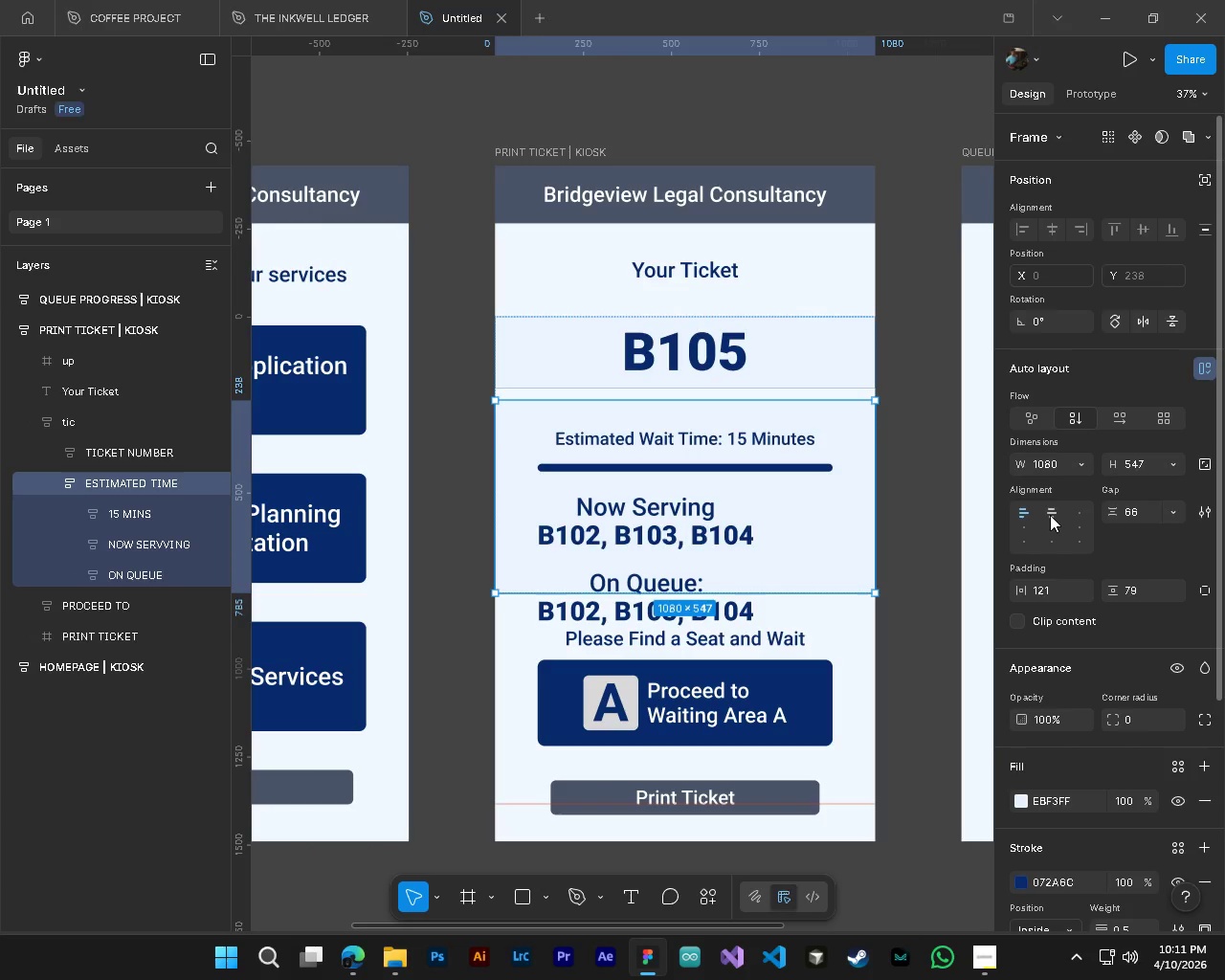 
left_click([1050, 516])
 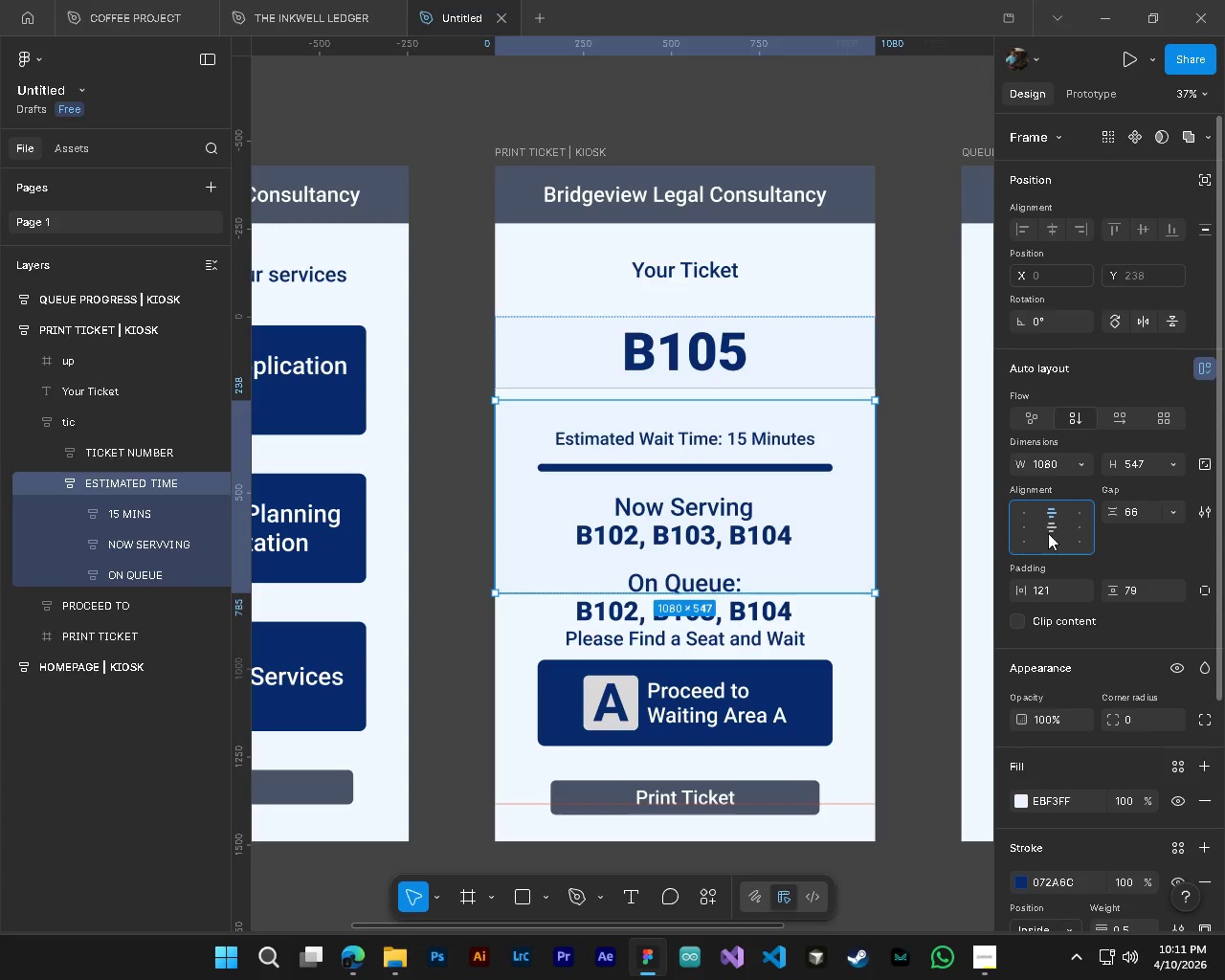 
left_click([1048, 530])
 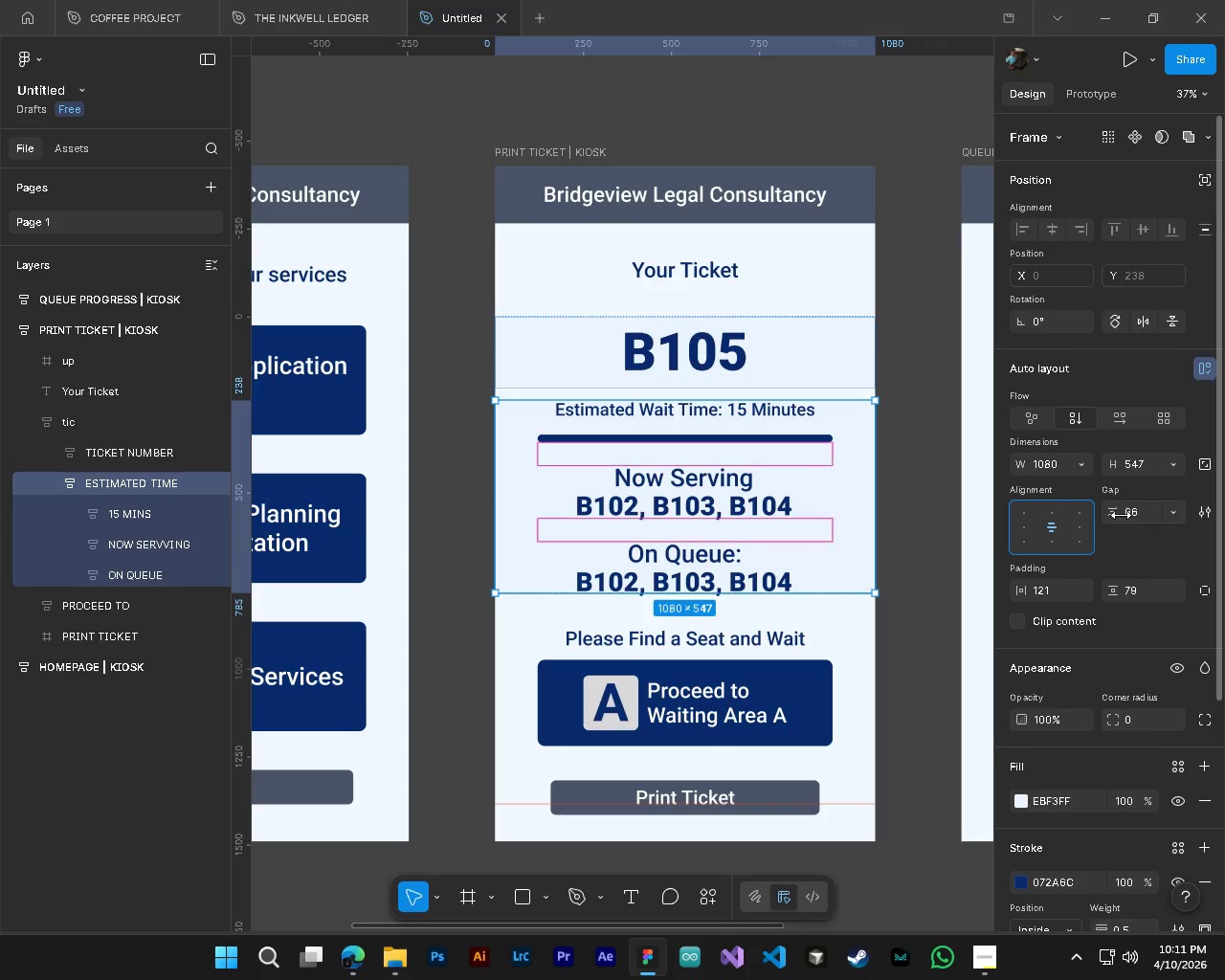 
left_click_drag(start_coordinate=[1118, 514], to_coordinate=[517, 508])
 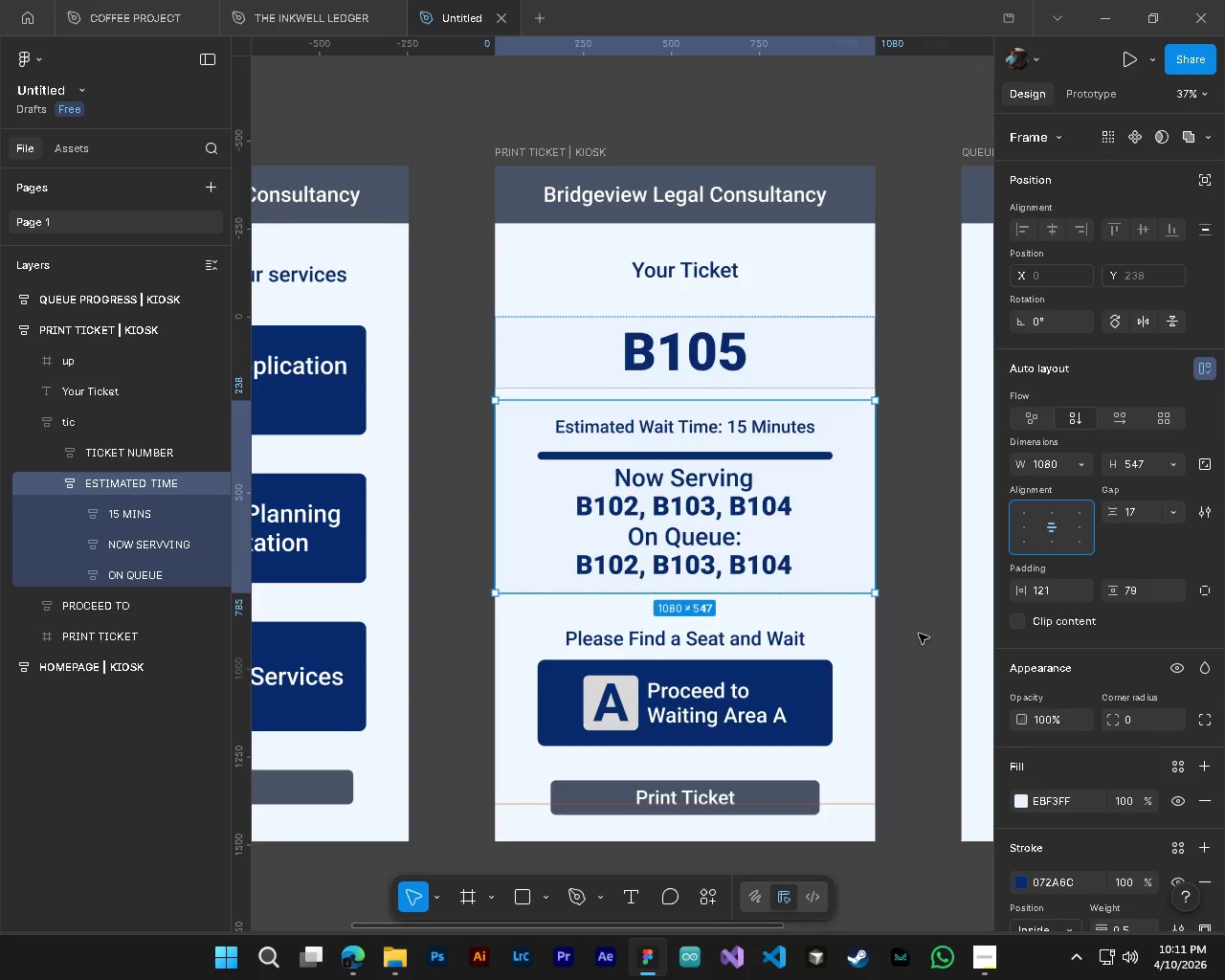 
left_click([919, 634])
 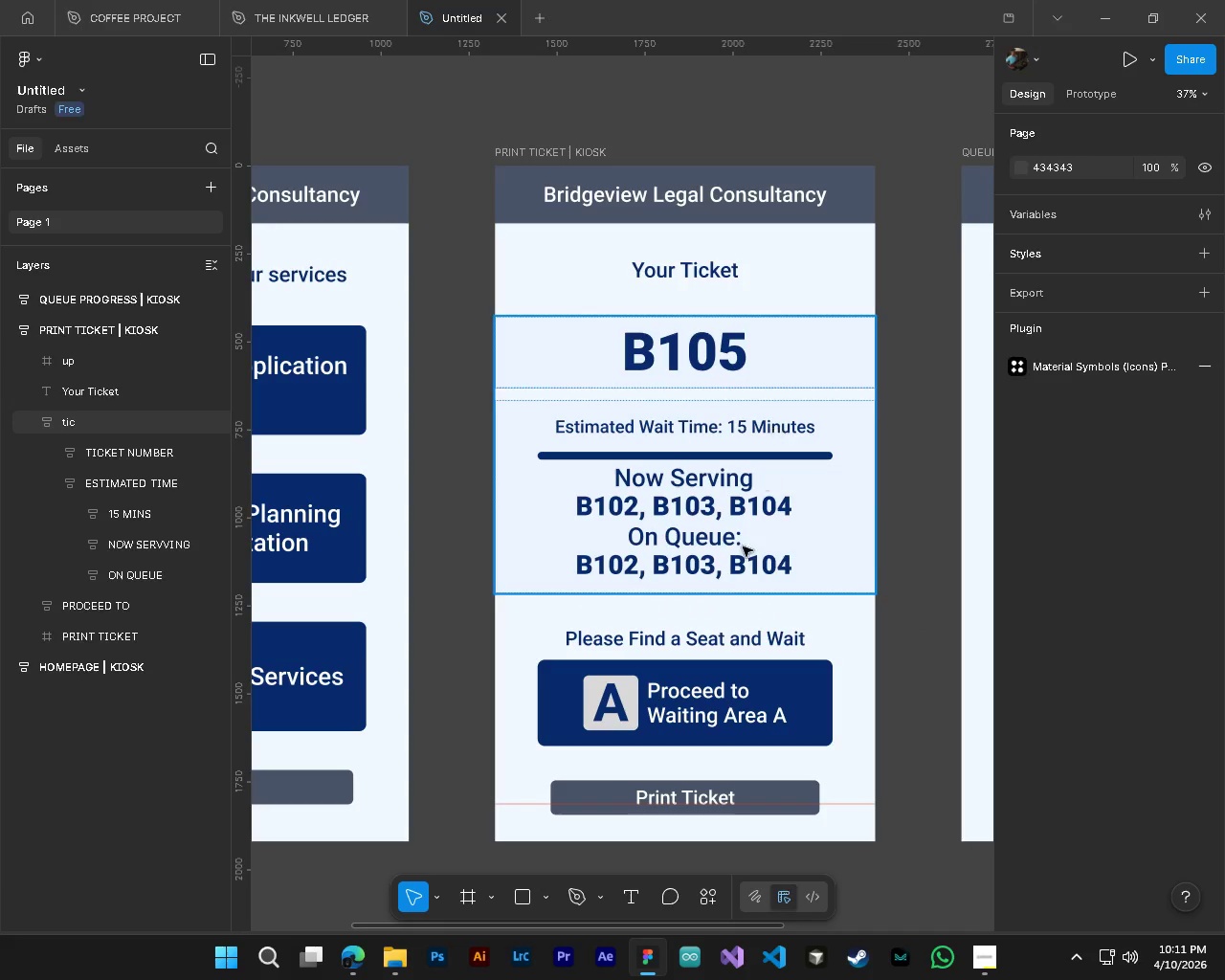 
key(Control+ControlLeft)
 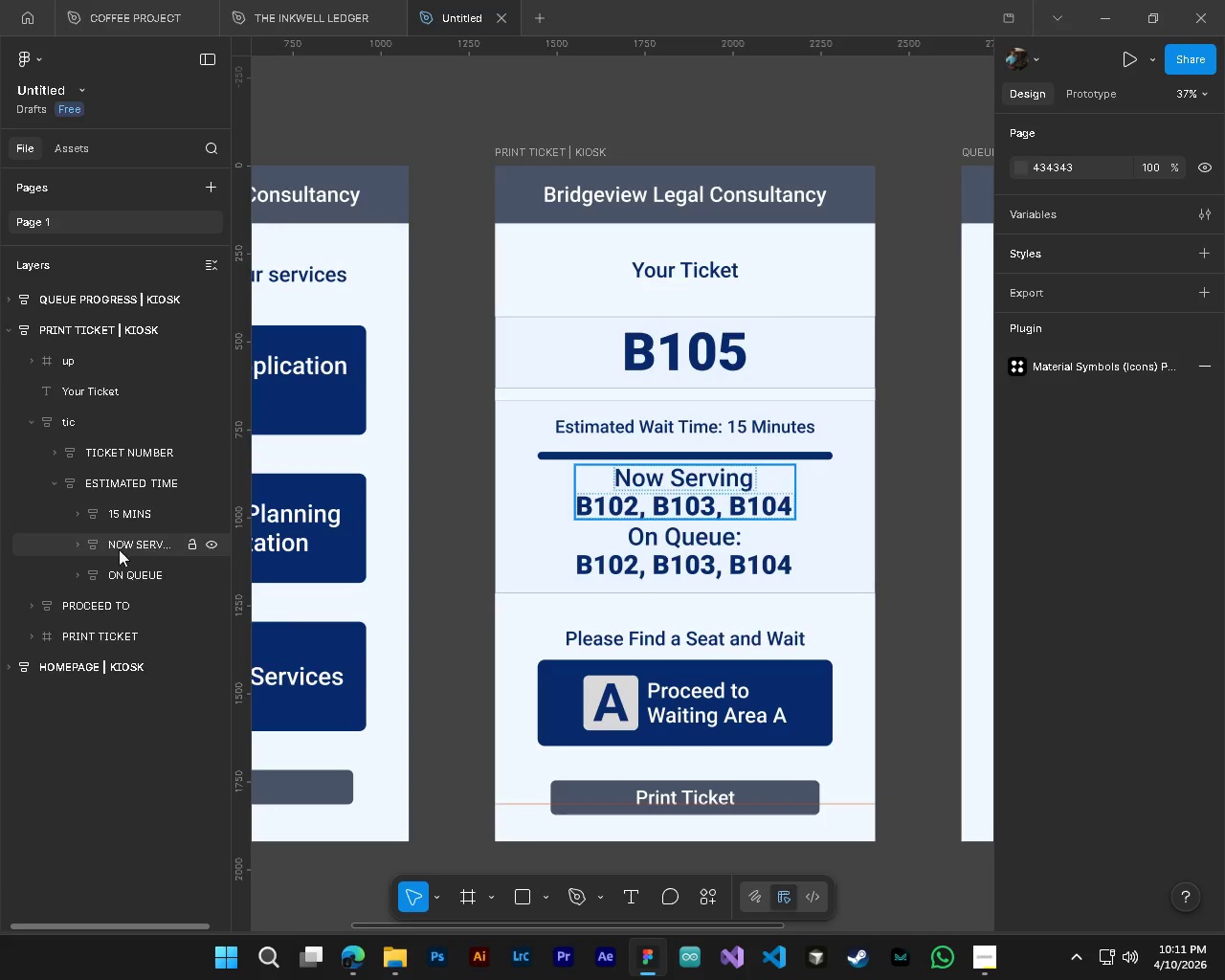 
left_click([110, 554])
 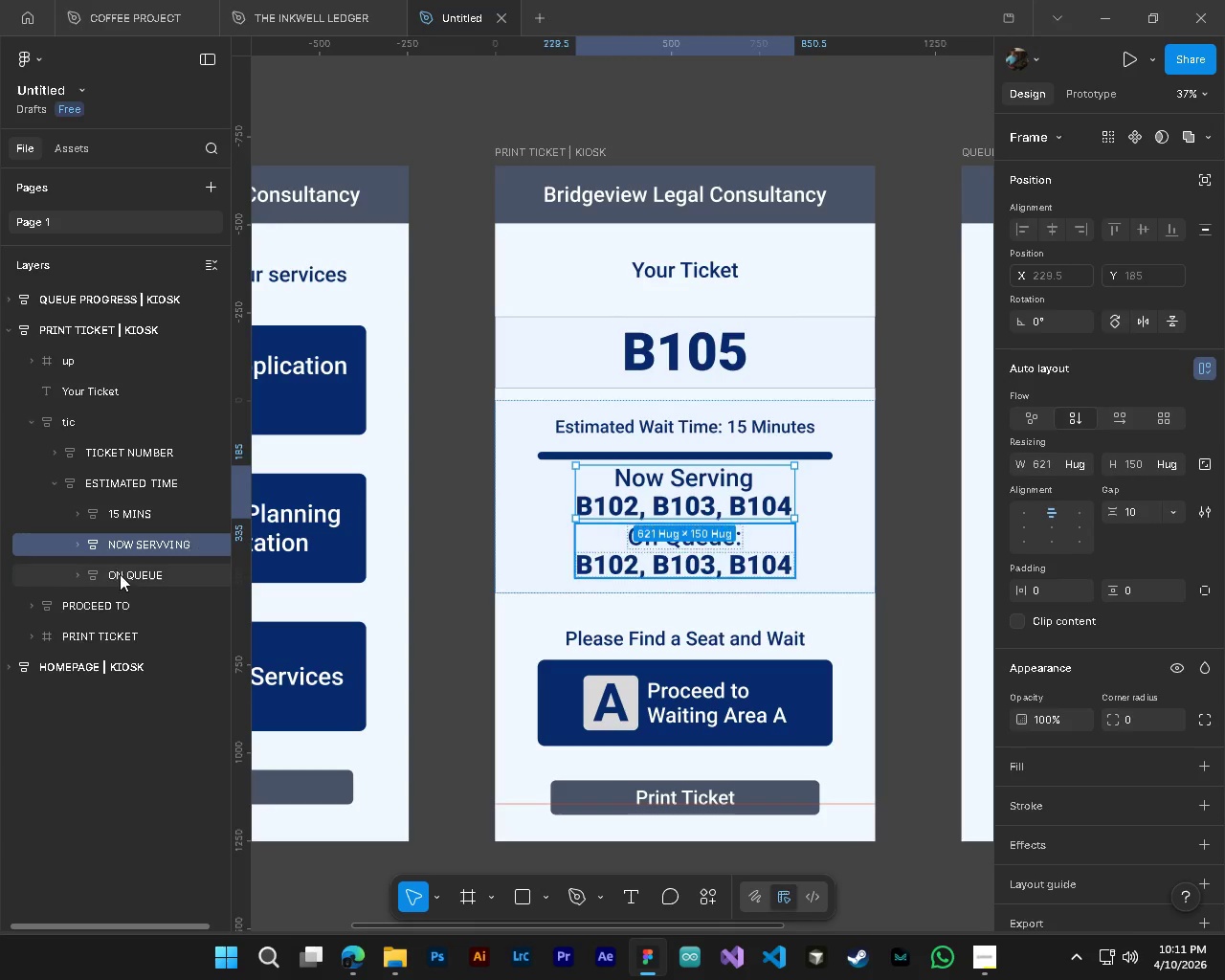 
hold_key(key=ShiftLeft, duration=1.03)
left_click([122, 578])
 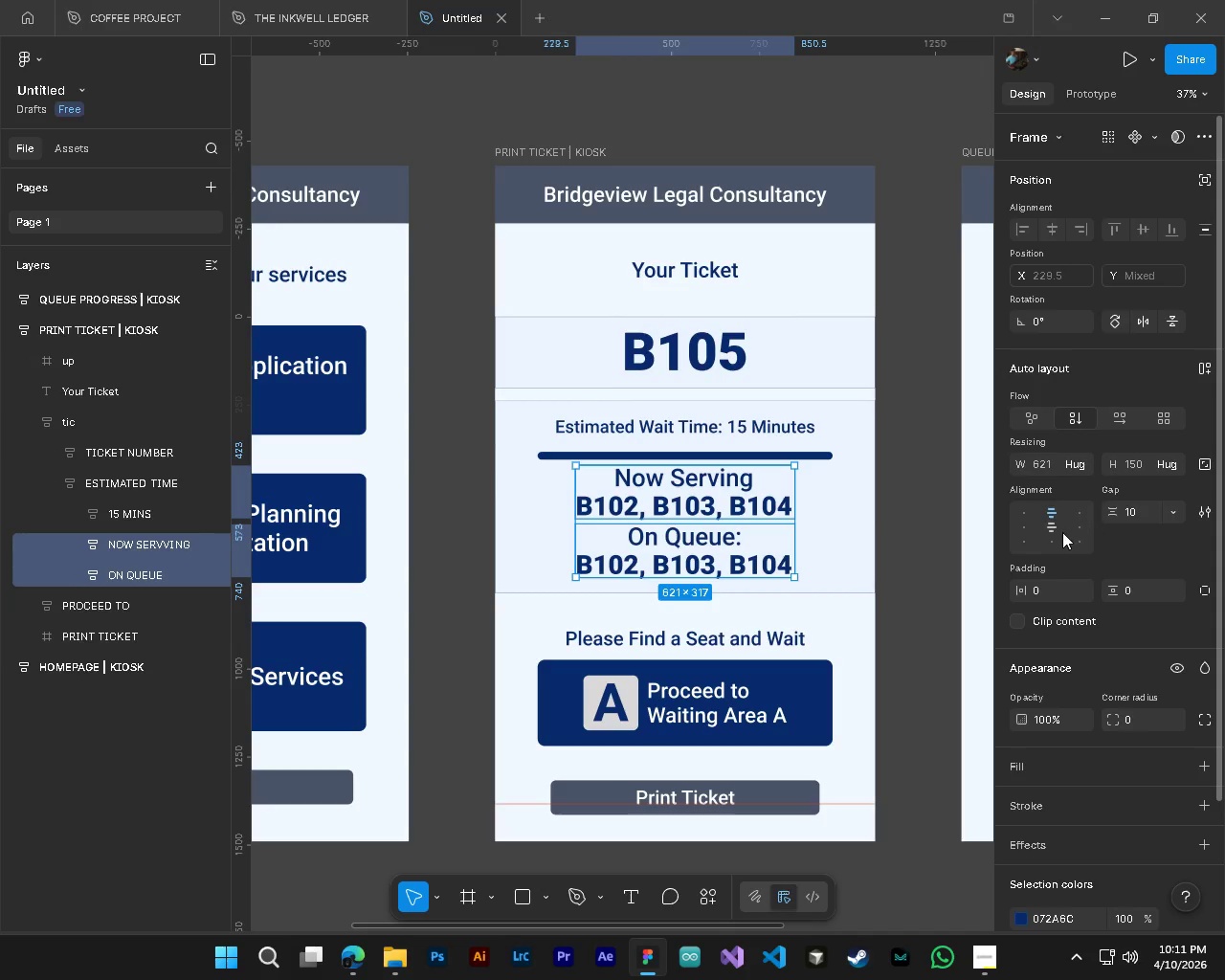 
left_click_drag(start_coordinate=[1116, 512], to_coordinate=[632, 484])
 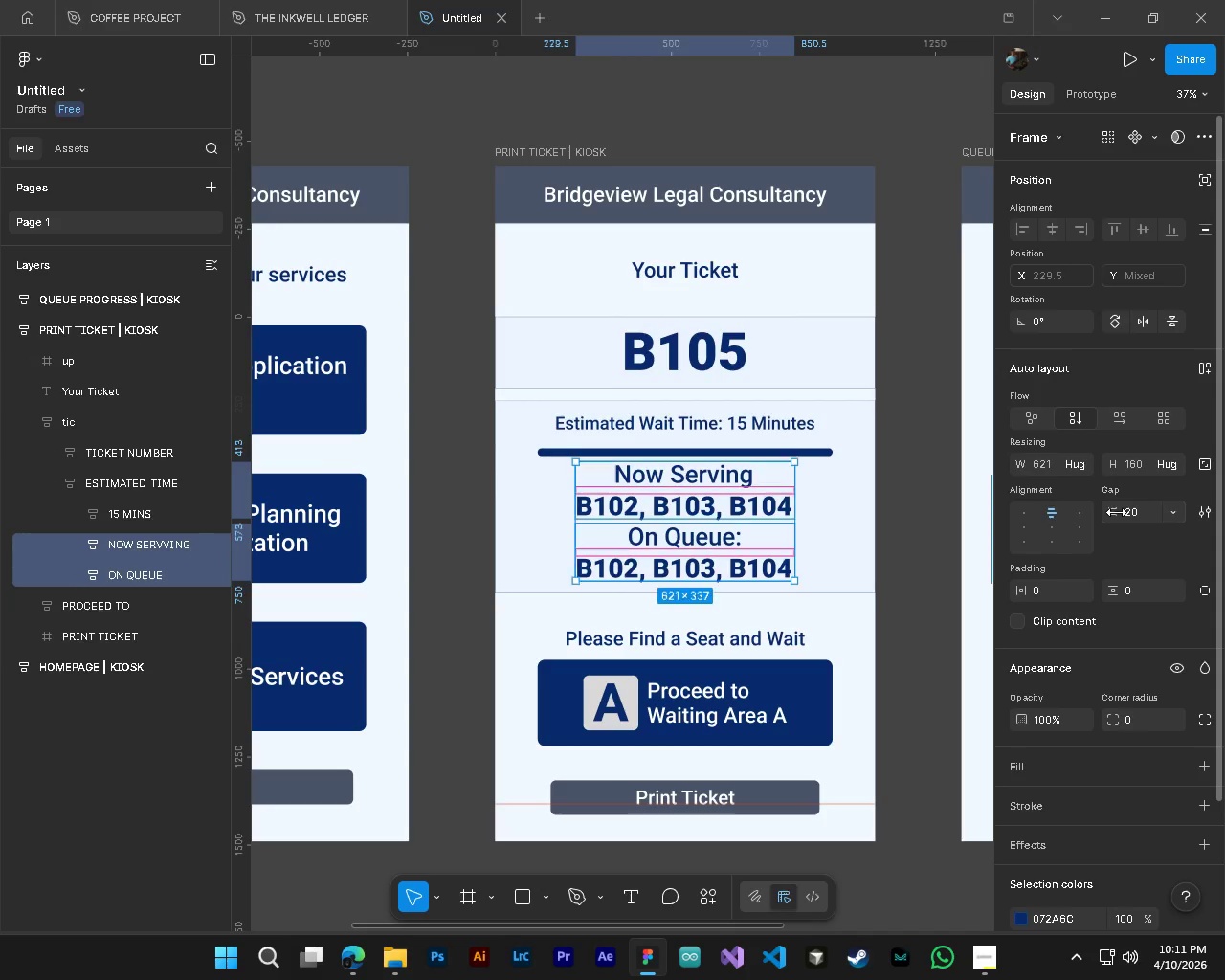 
key(Control+Z)
 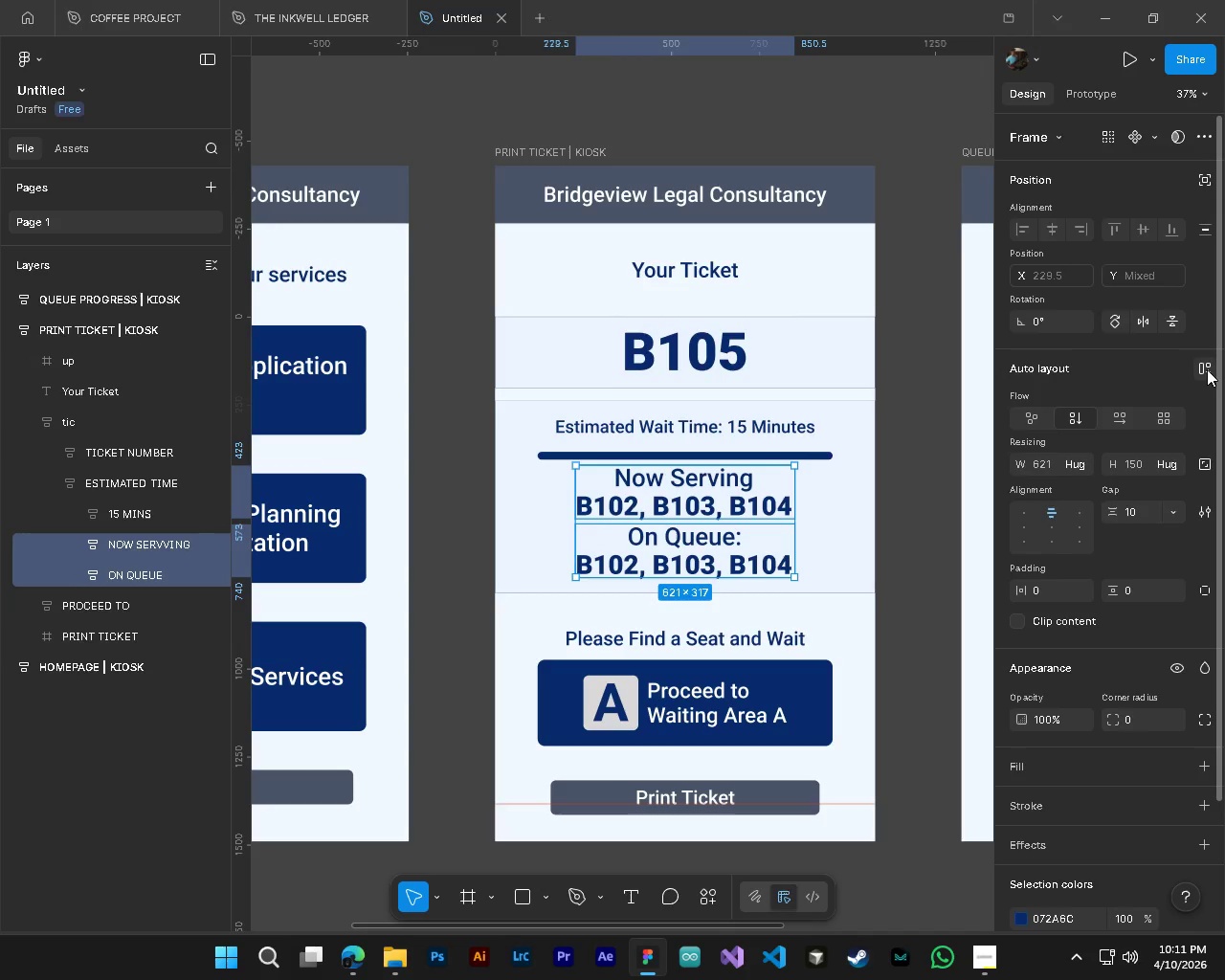 
left_click([1207, 369])
 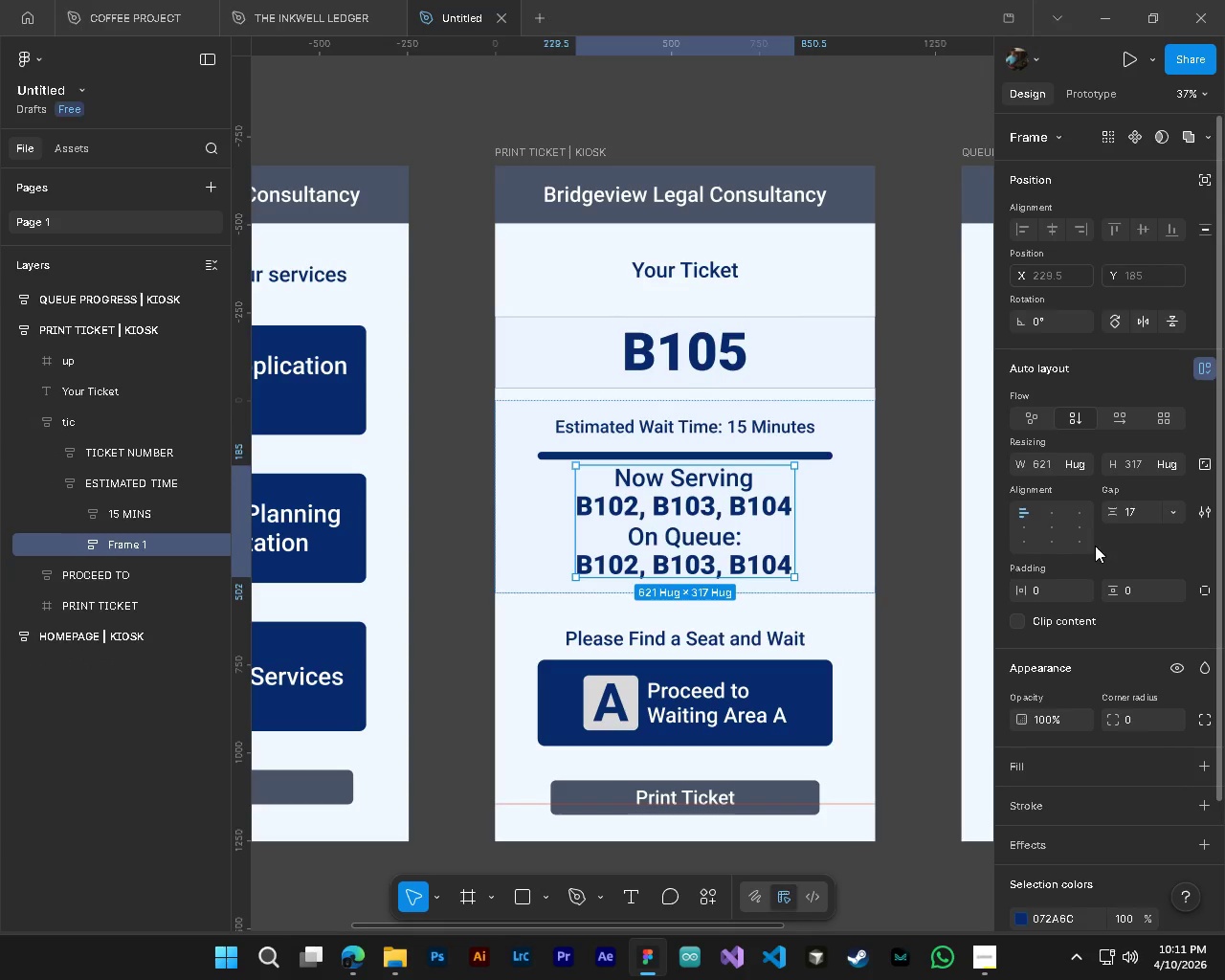 
left_click([1055, 517])
 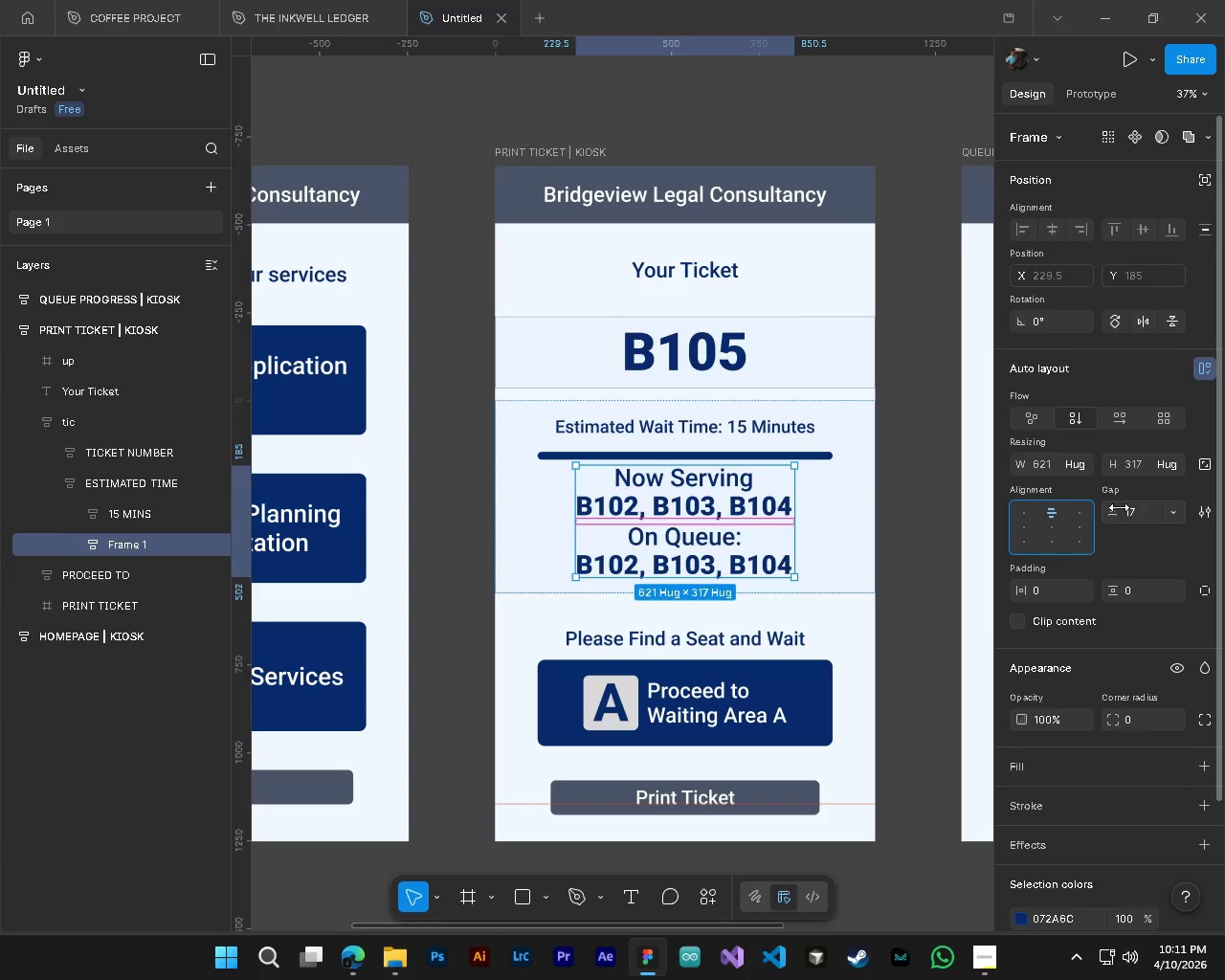 
left_click_drag(start_coordinate=[1113, 515], to_coordinate=[653, 475])
 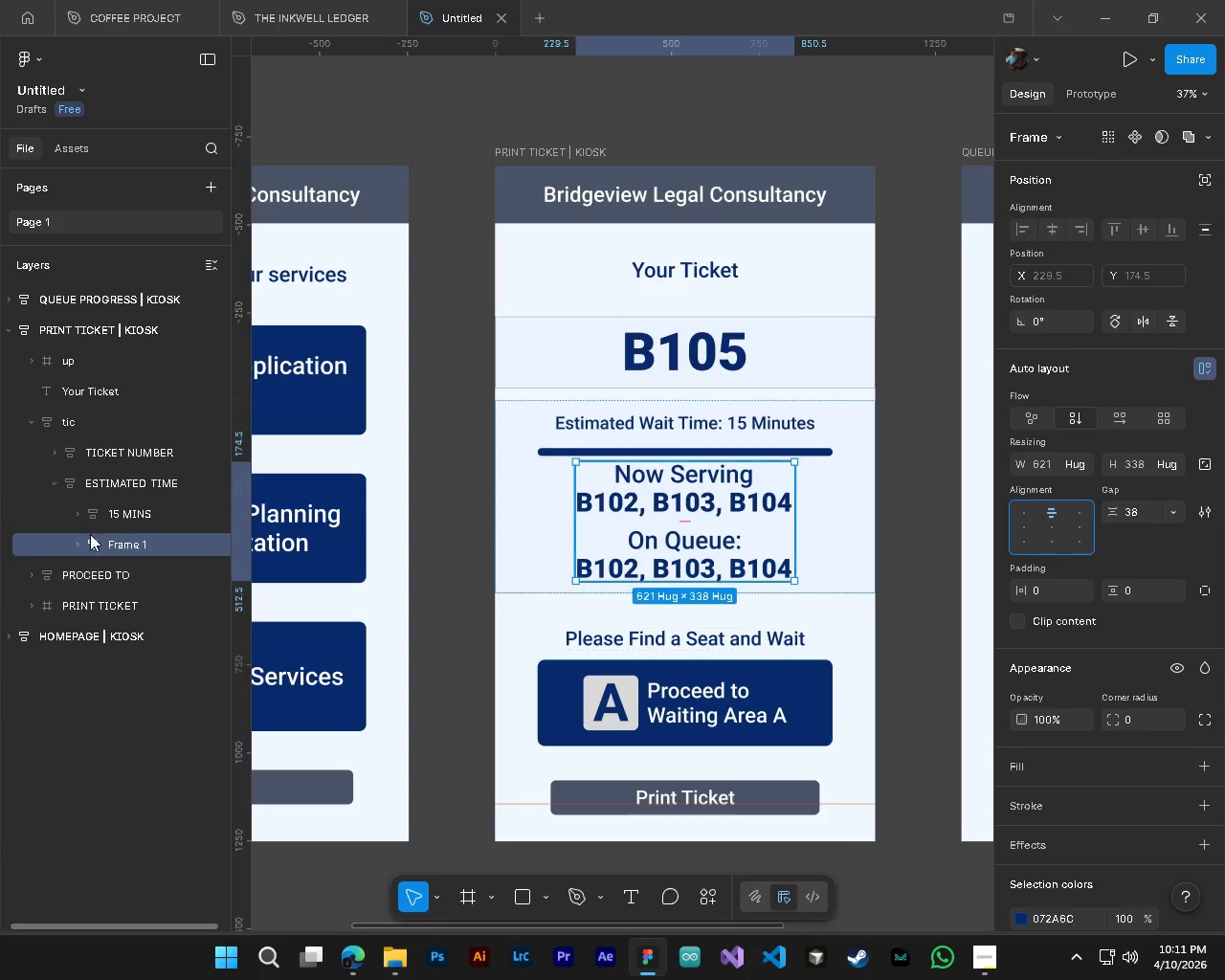 
left_click([127, 487])
 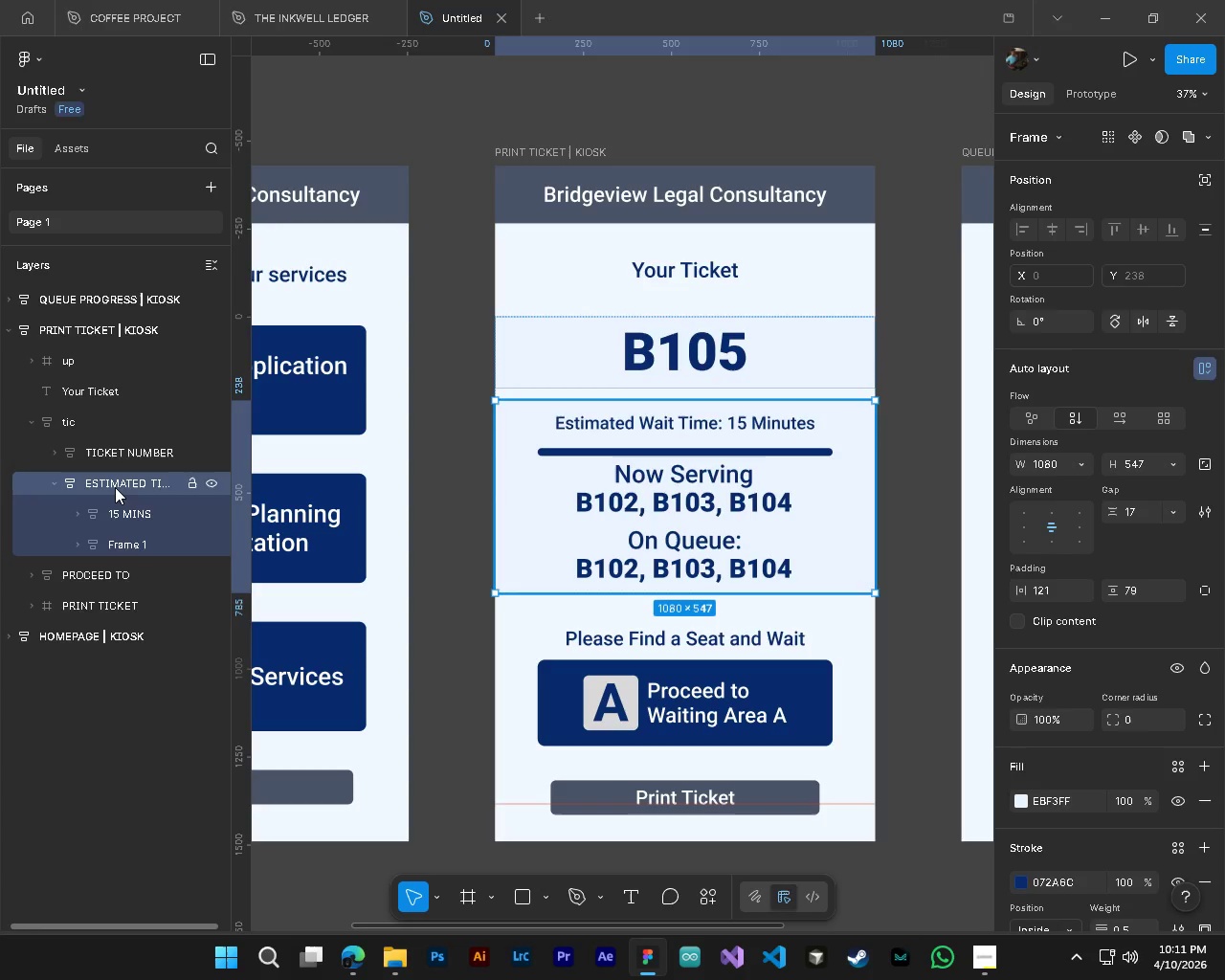 
left_click_drag(start_coordinate=[1118, 513], to_coordinate=[648, 479])
 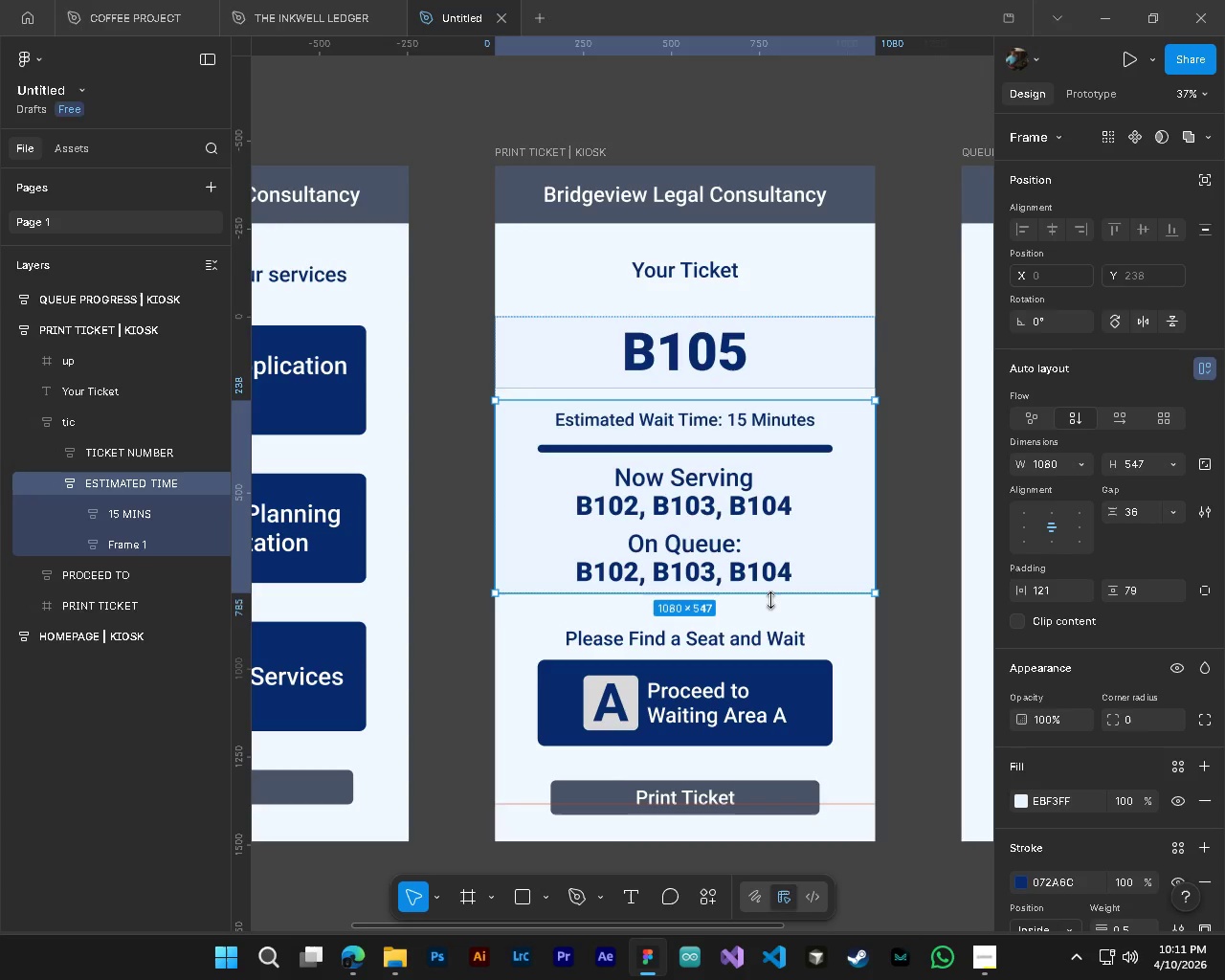 
left_click_drag(start_coordinate=[770, 600], to_coordinate=[786, 600])
 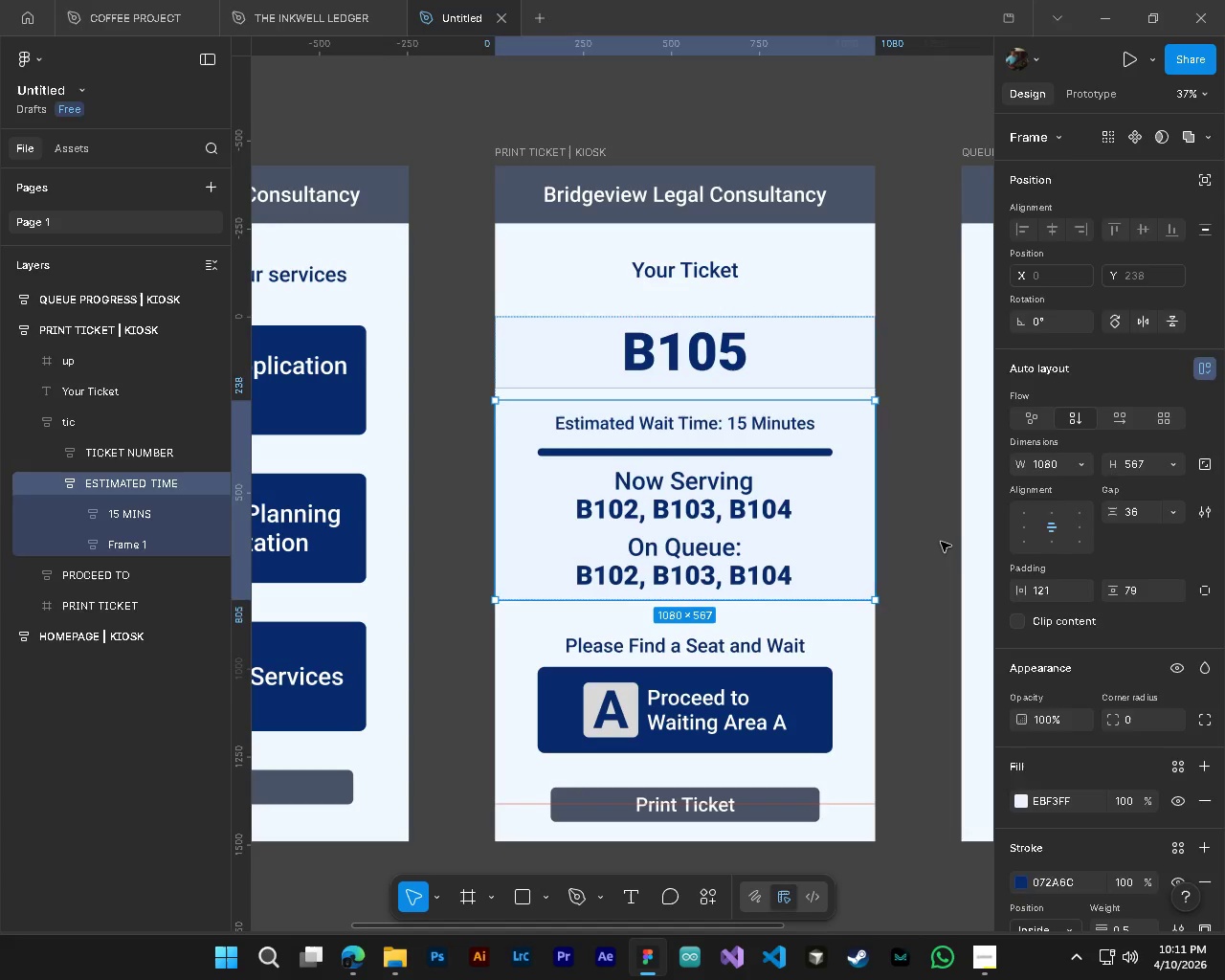 
left_click([941, 542])
 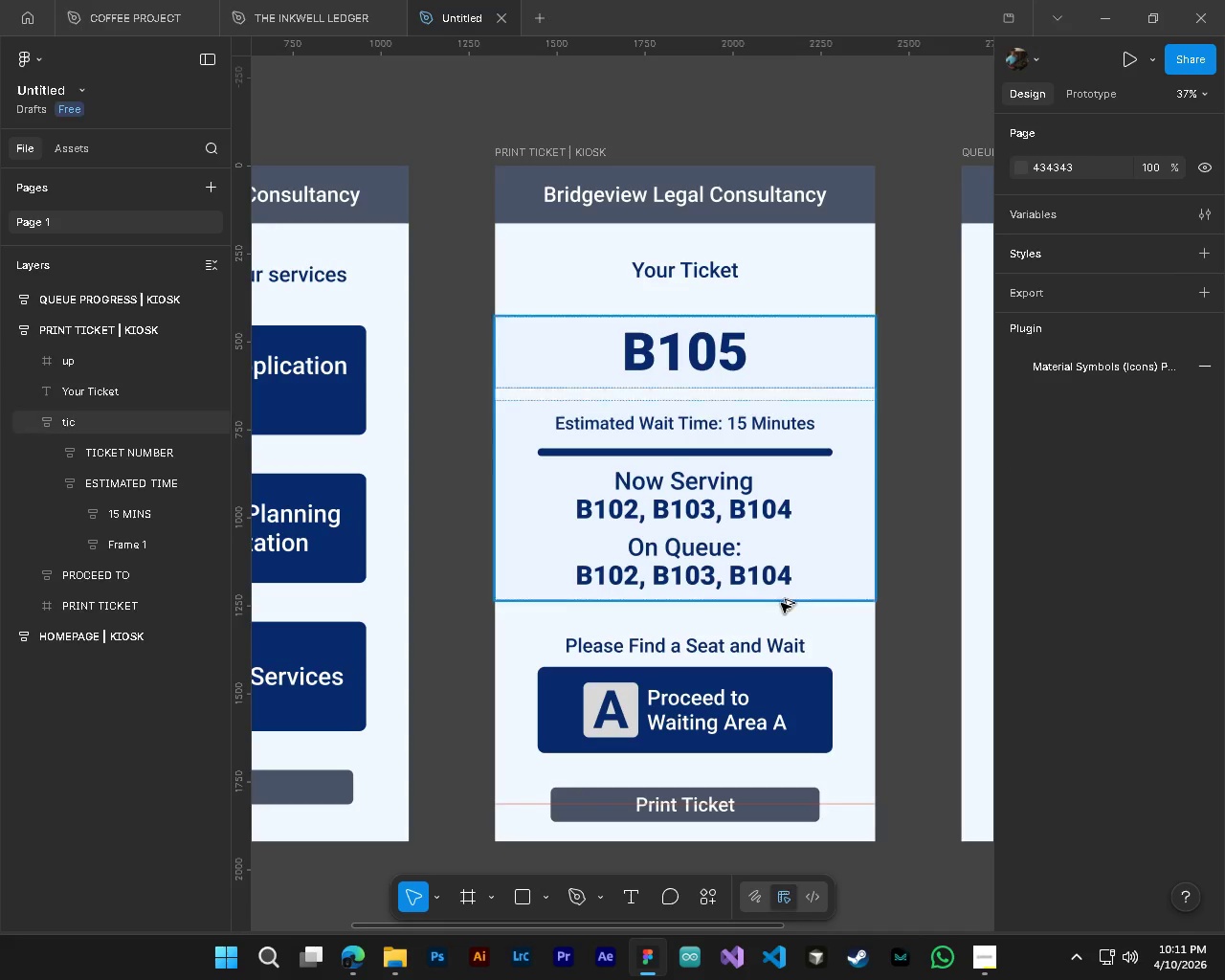 
hold_key(key=AltLeft, duration=0.67)
 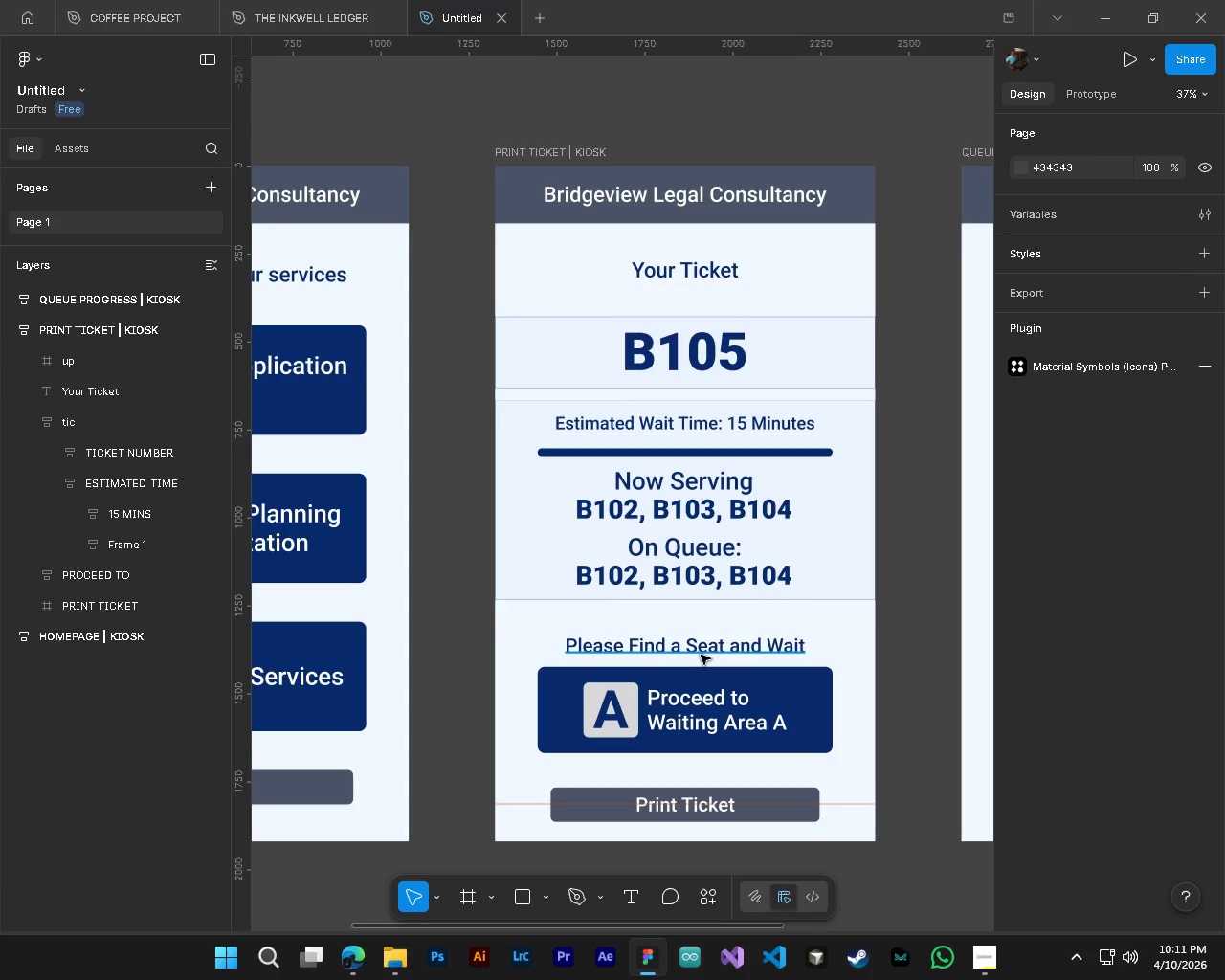 
hold_key(key=ControlLeft, duration=0.7)
 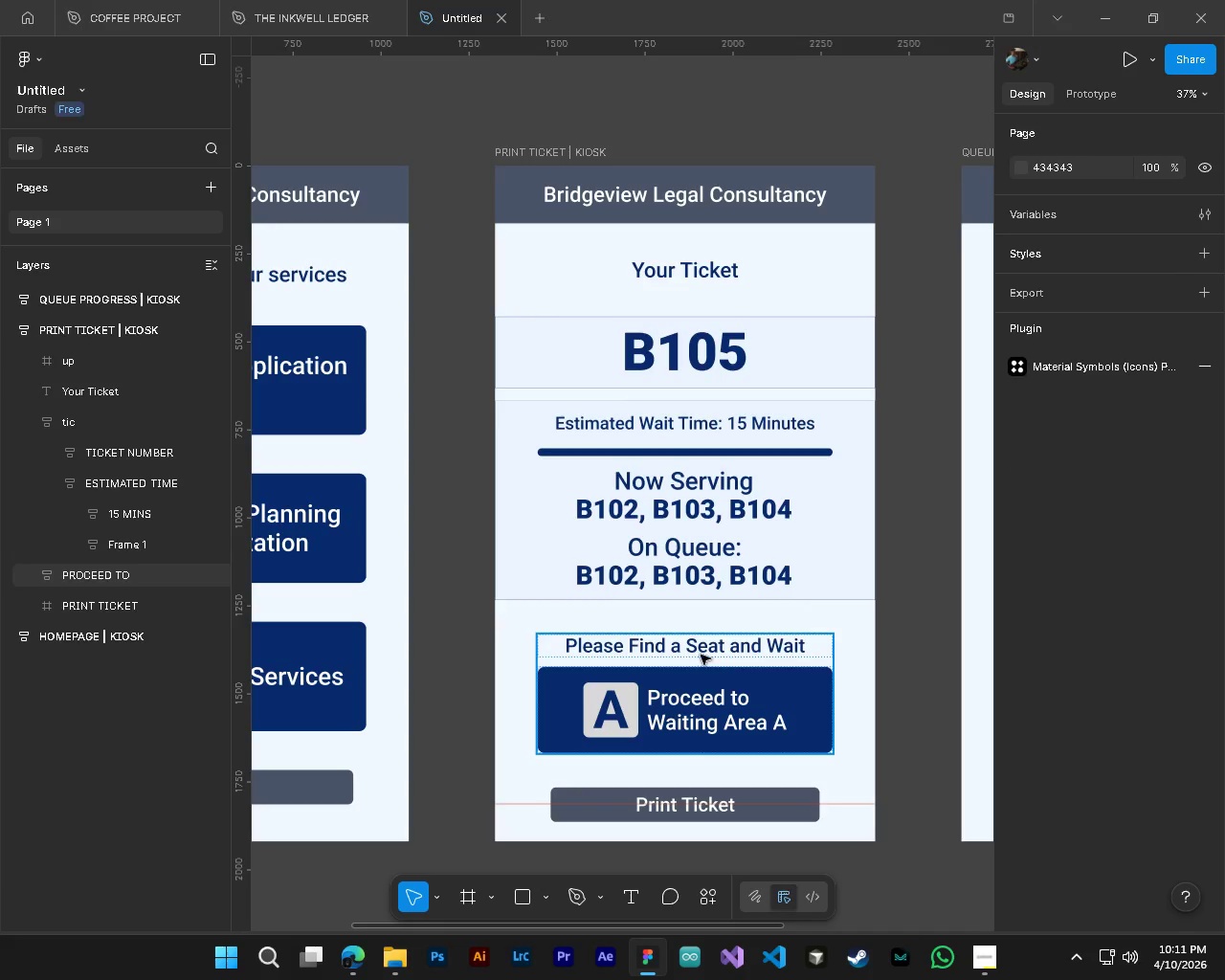 
hold_key(key=ControlLeft, duration=1.25)
left_click([701, 655])
 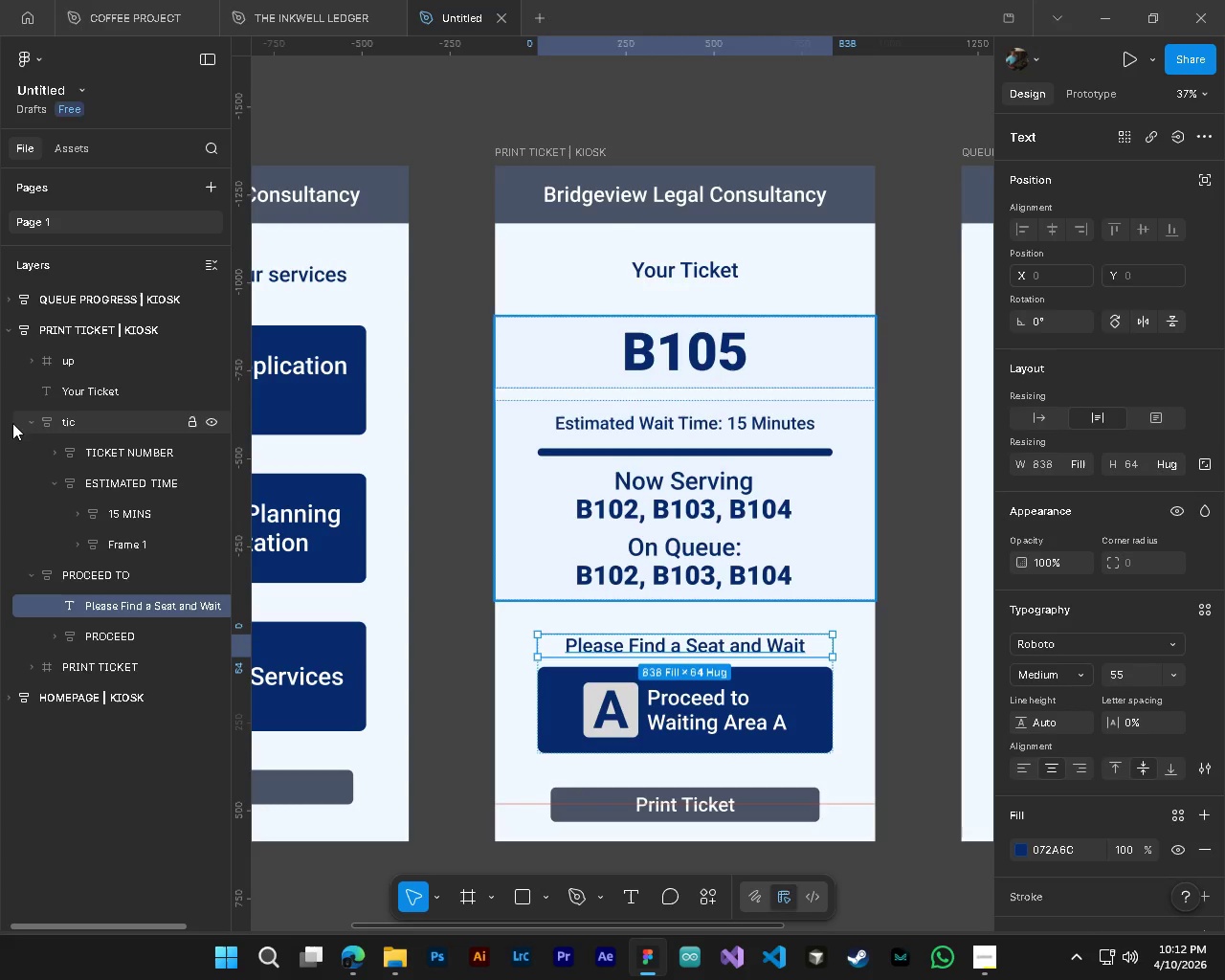 
left_click([91, 322])
 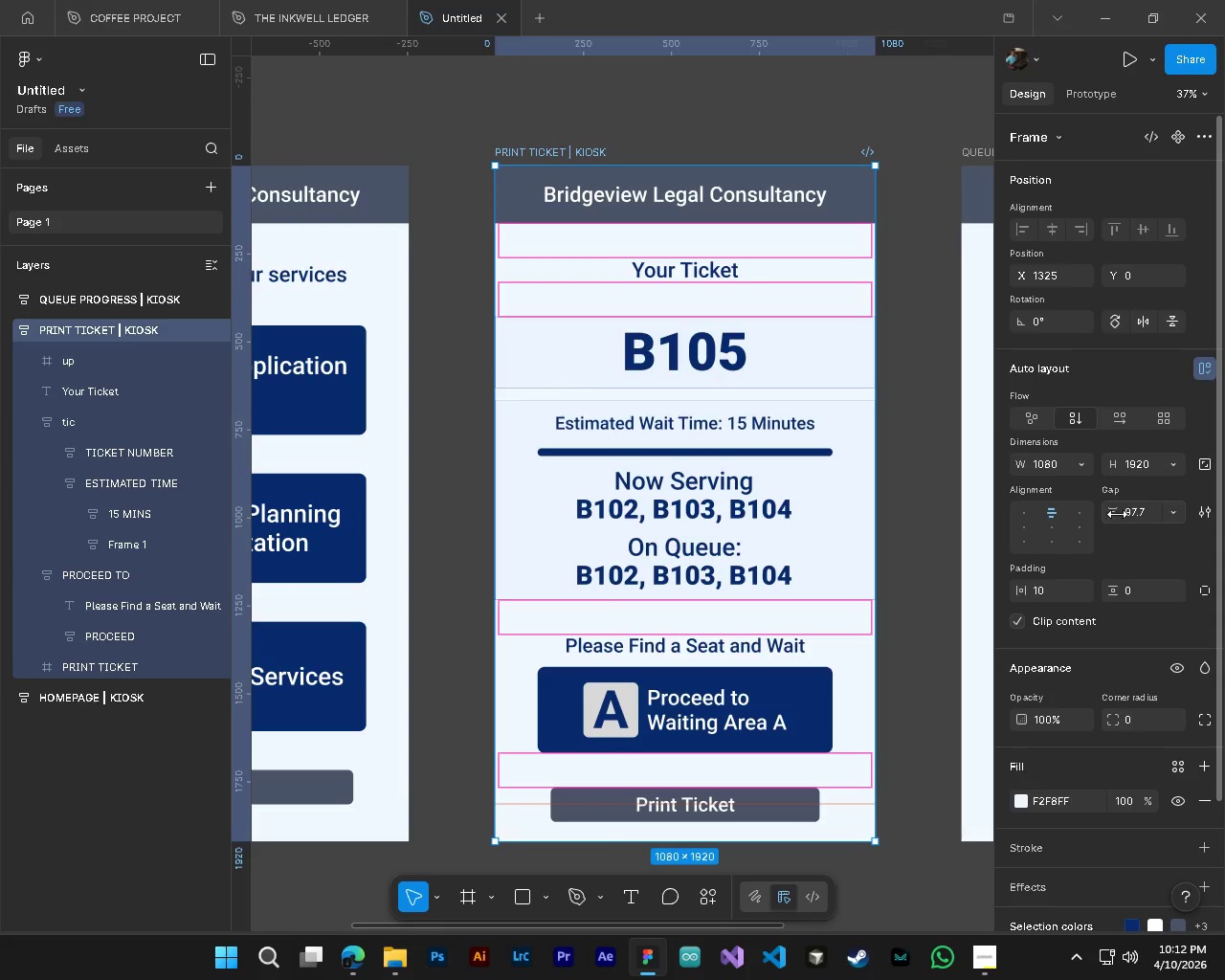 
left_click_drag(start_coordinate=[1117, 514], to_coordinate=[587, 483])
 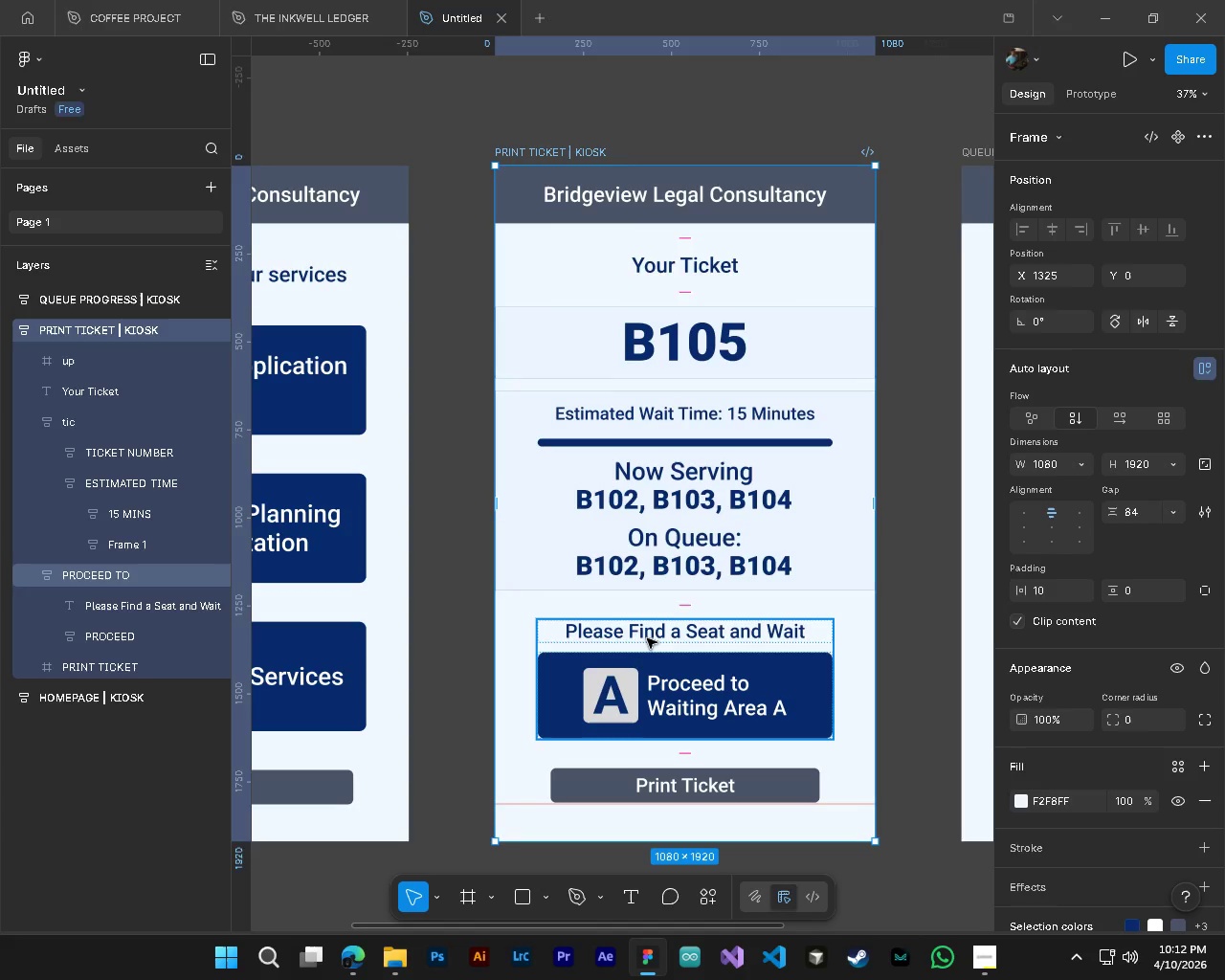 
left_click([647, 638])
 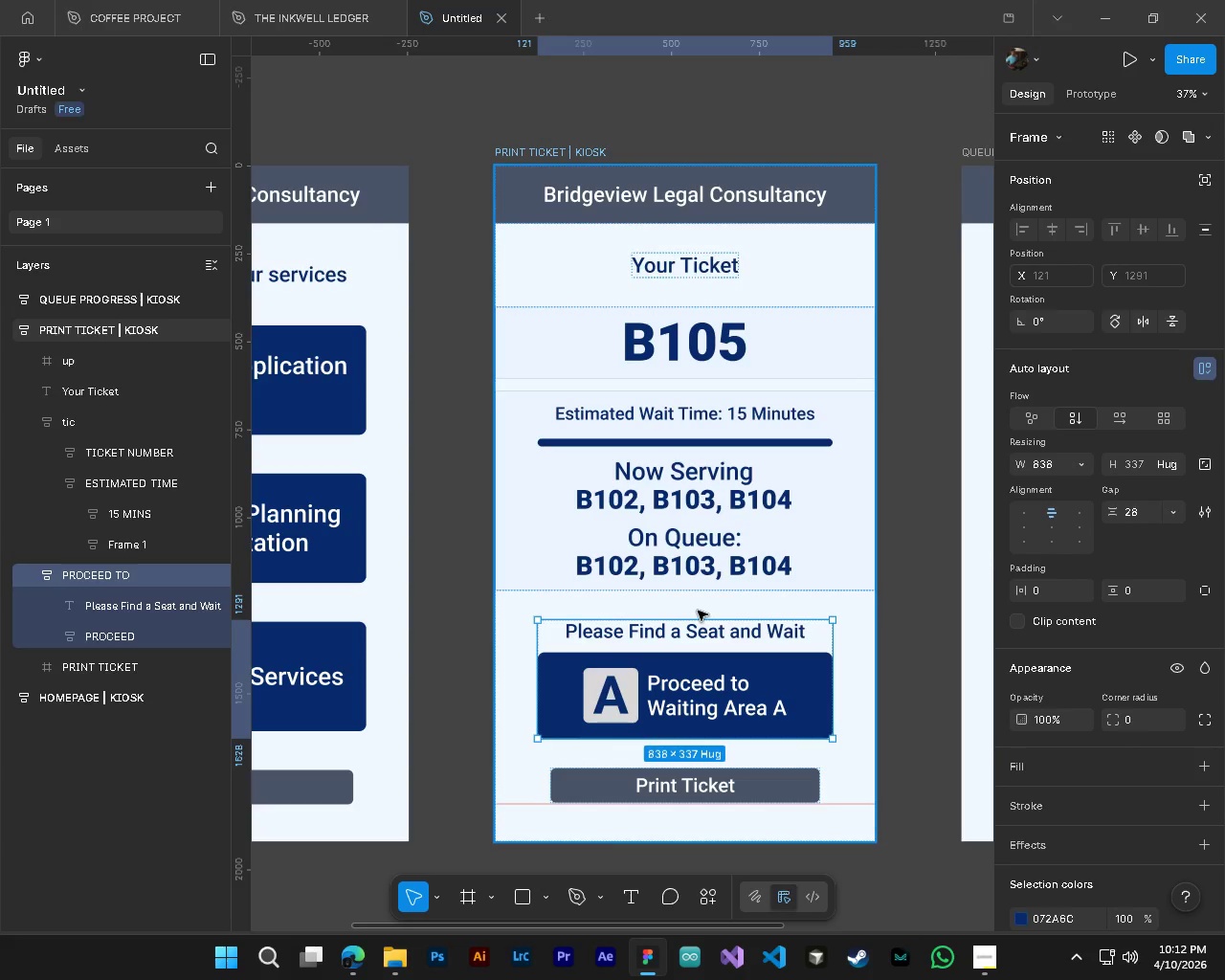 
left_click([690, 635])
 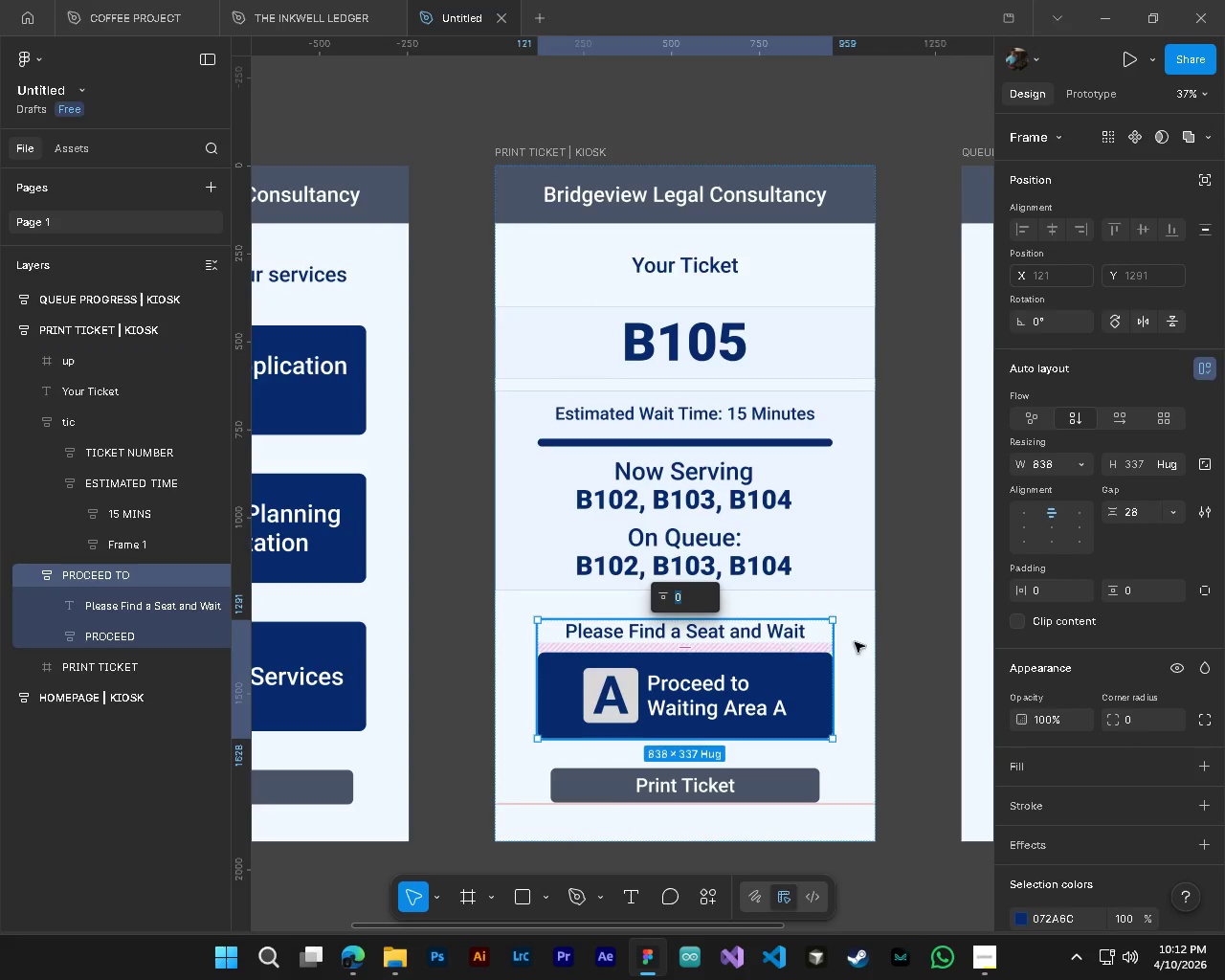 
left_click_drag(start_coordinate=[903, 632], to_coordinate=[886, 634])
 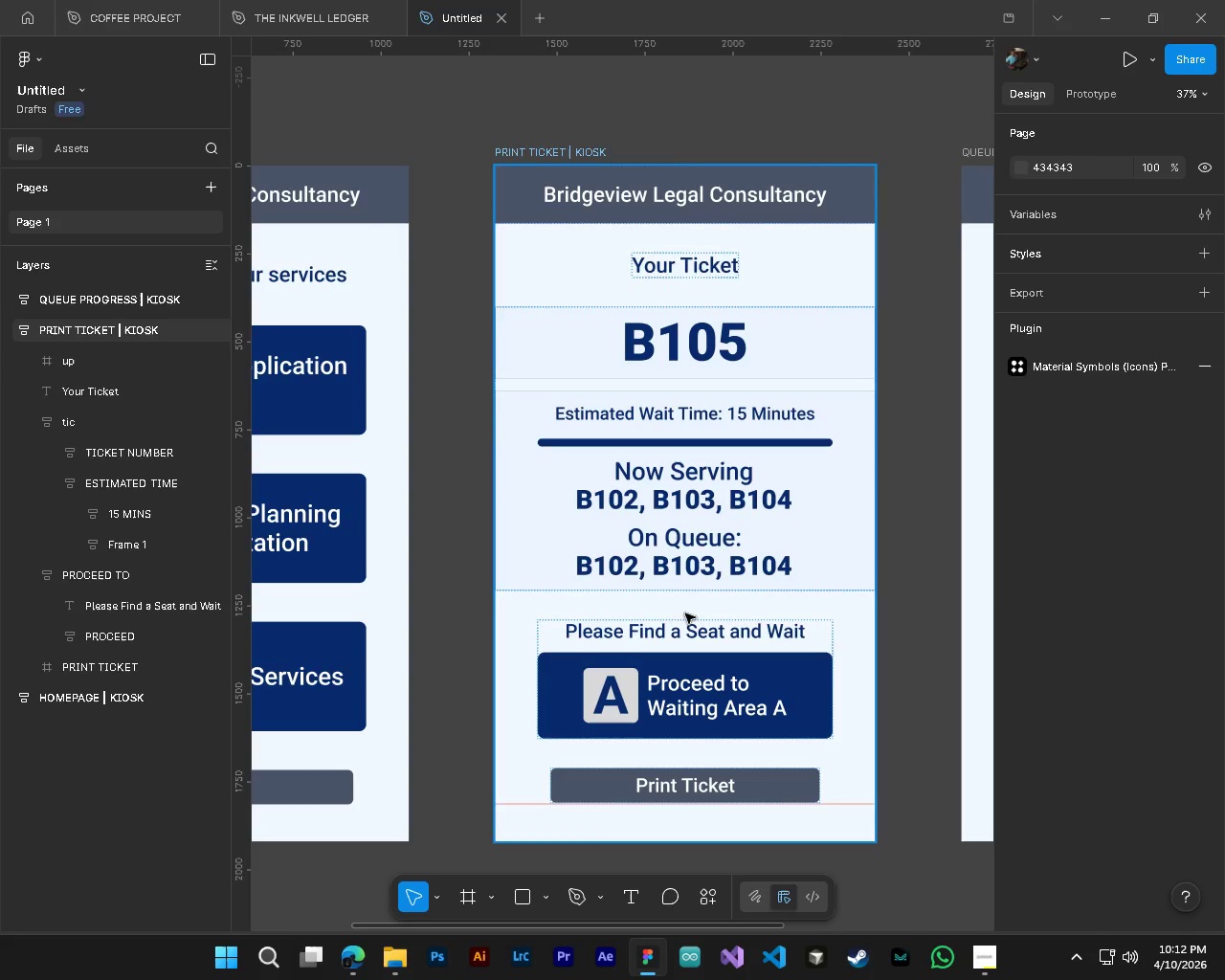 
left_click([685, 623])
 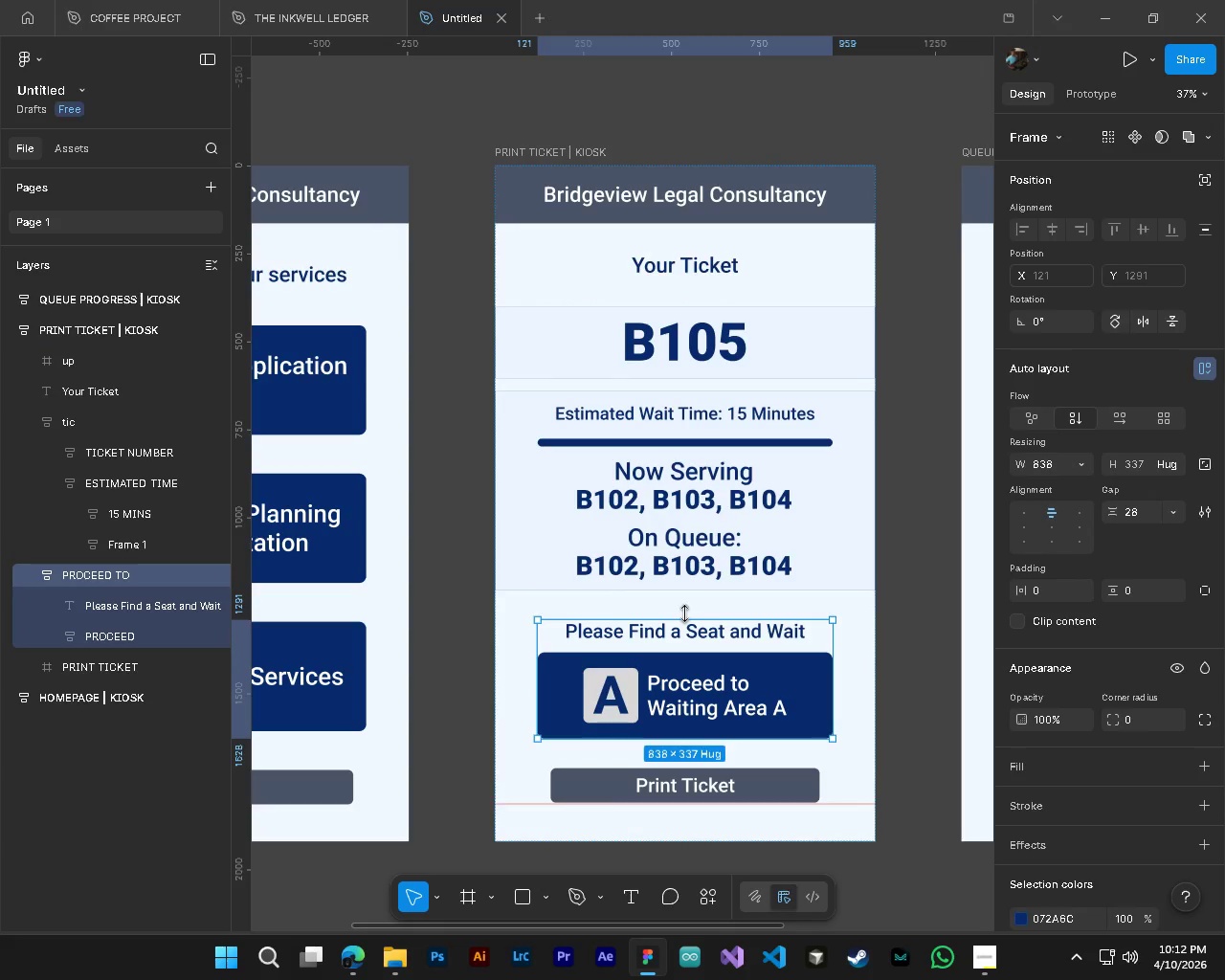 
left_click_drag(start_coordinate=[685, 613], to_coordinate=[688, 602])
 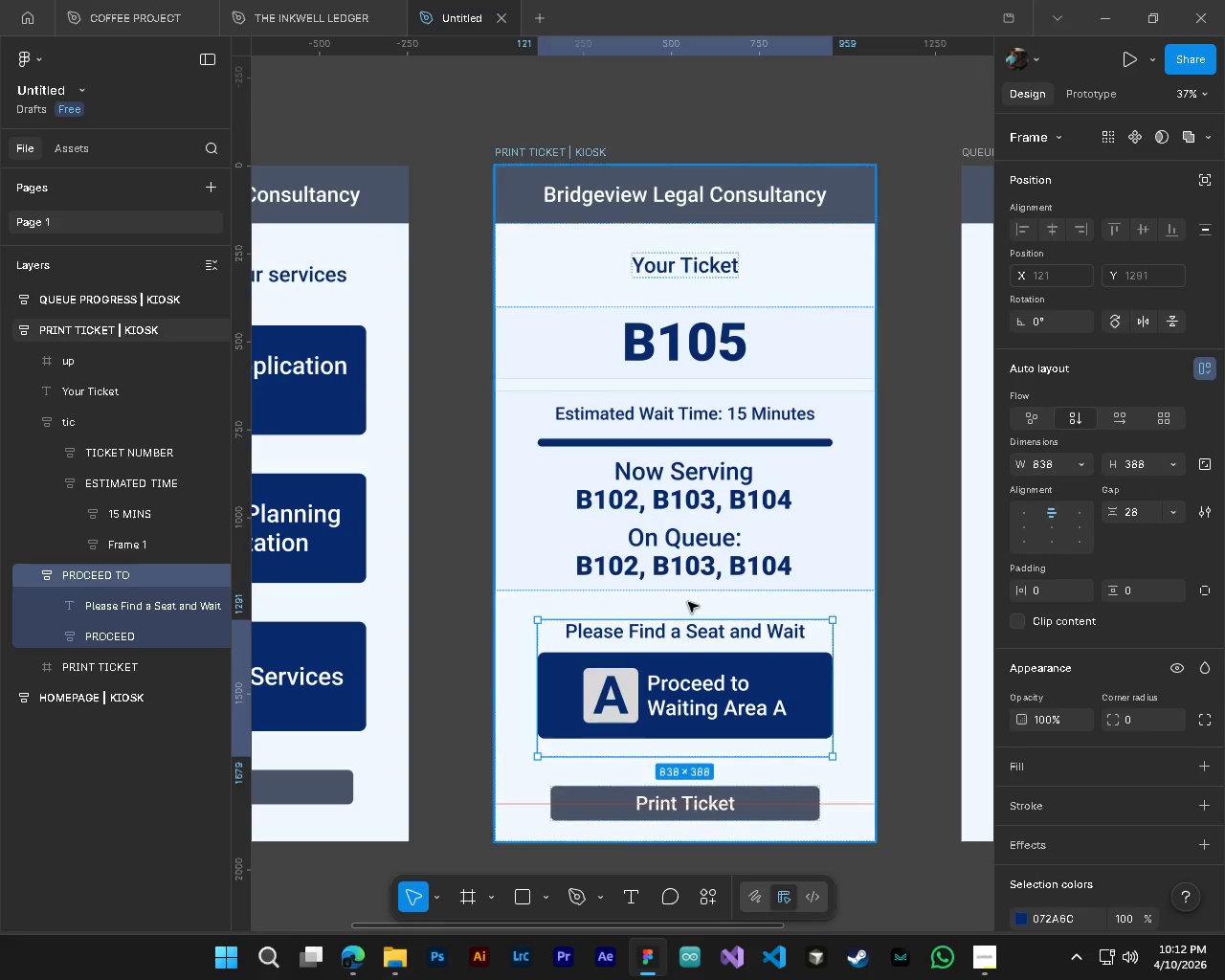 
key(Control+Z)
 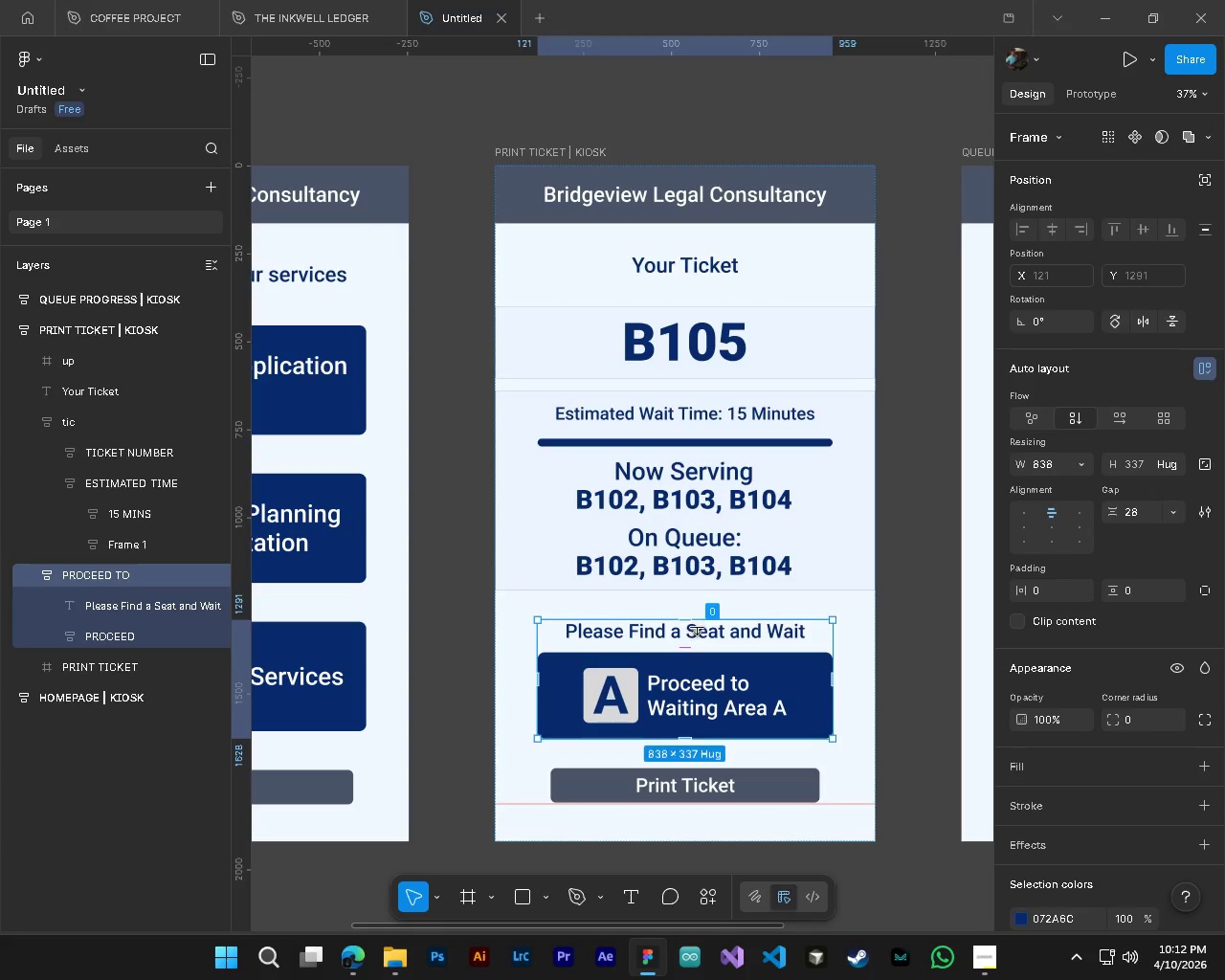 
hold_key(key=ShiftLeft, duration=0.47)
 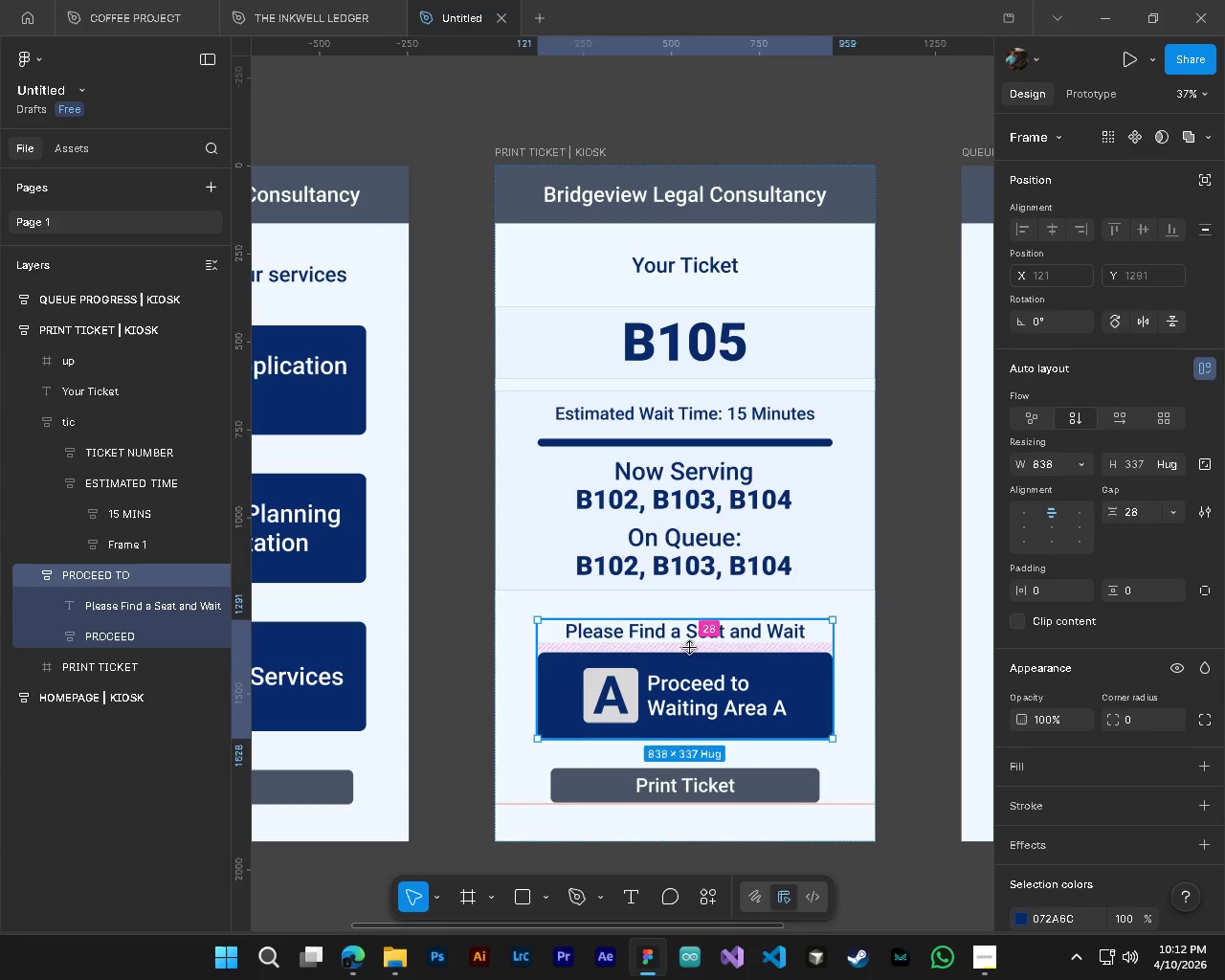 
left_click_drag(start_coordinate=[689, 648], to_coordinate=[690, 633])
 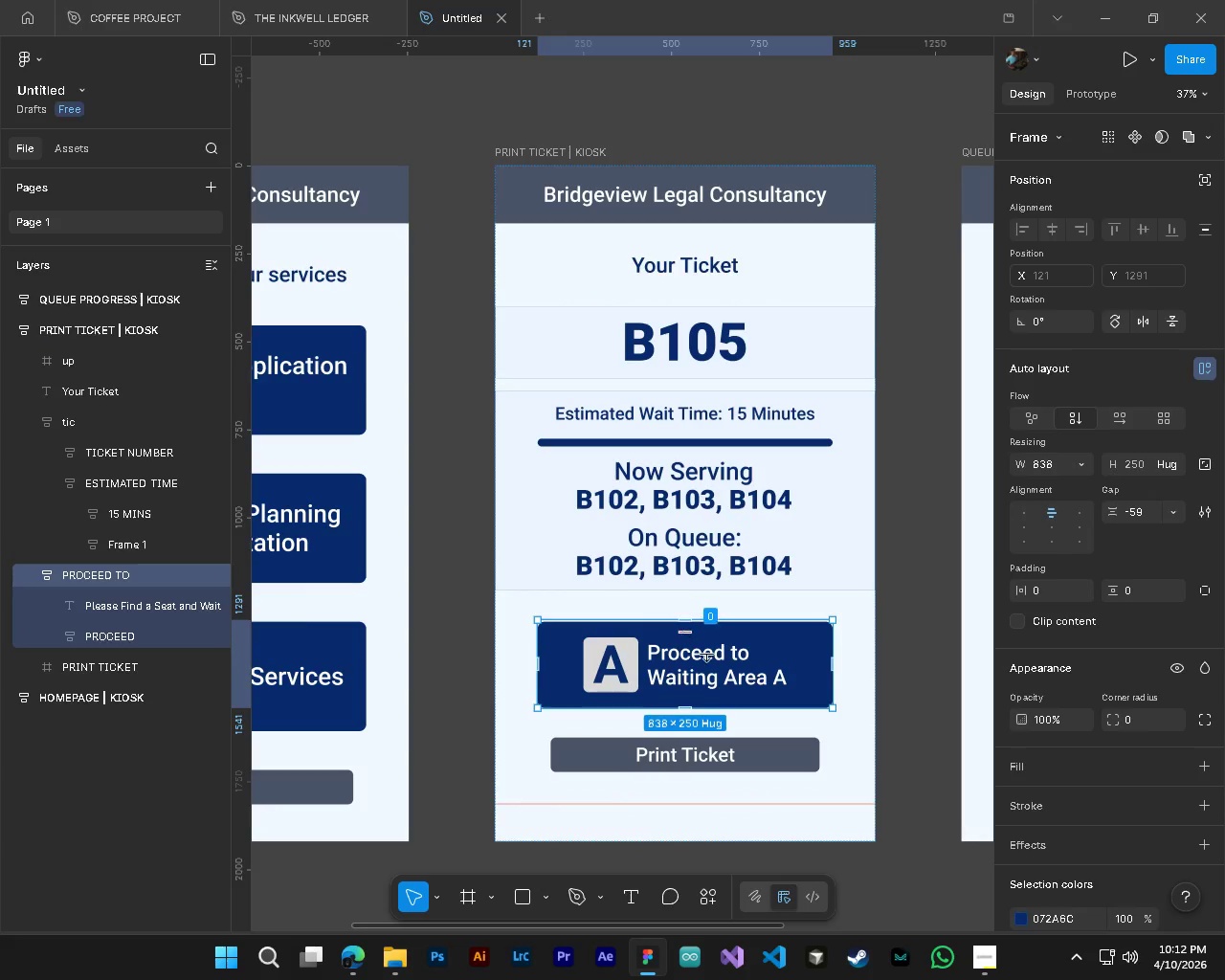 
key(Control+Z)
 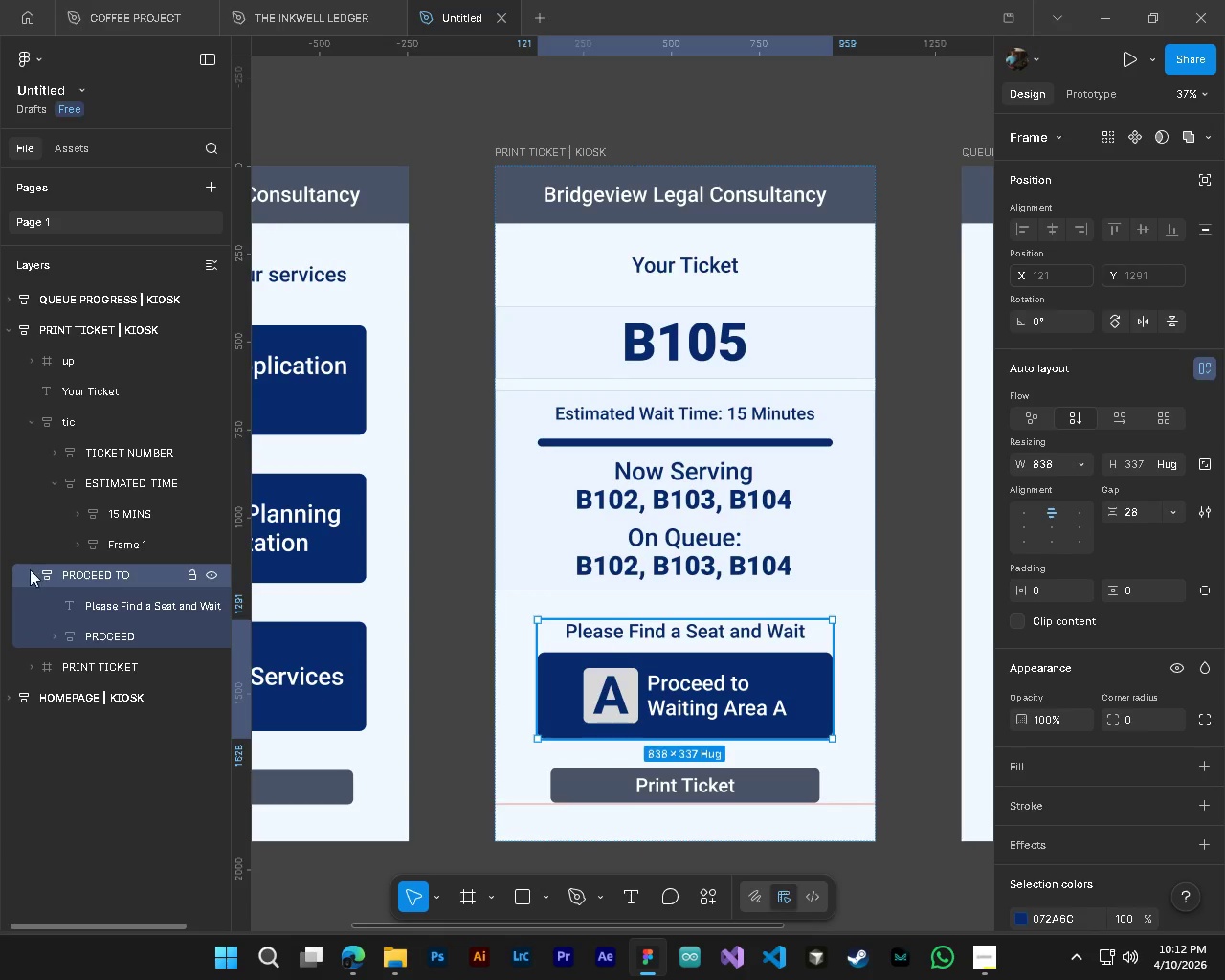 
hold_key(key=ShiftLeft, duration=0.61)
 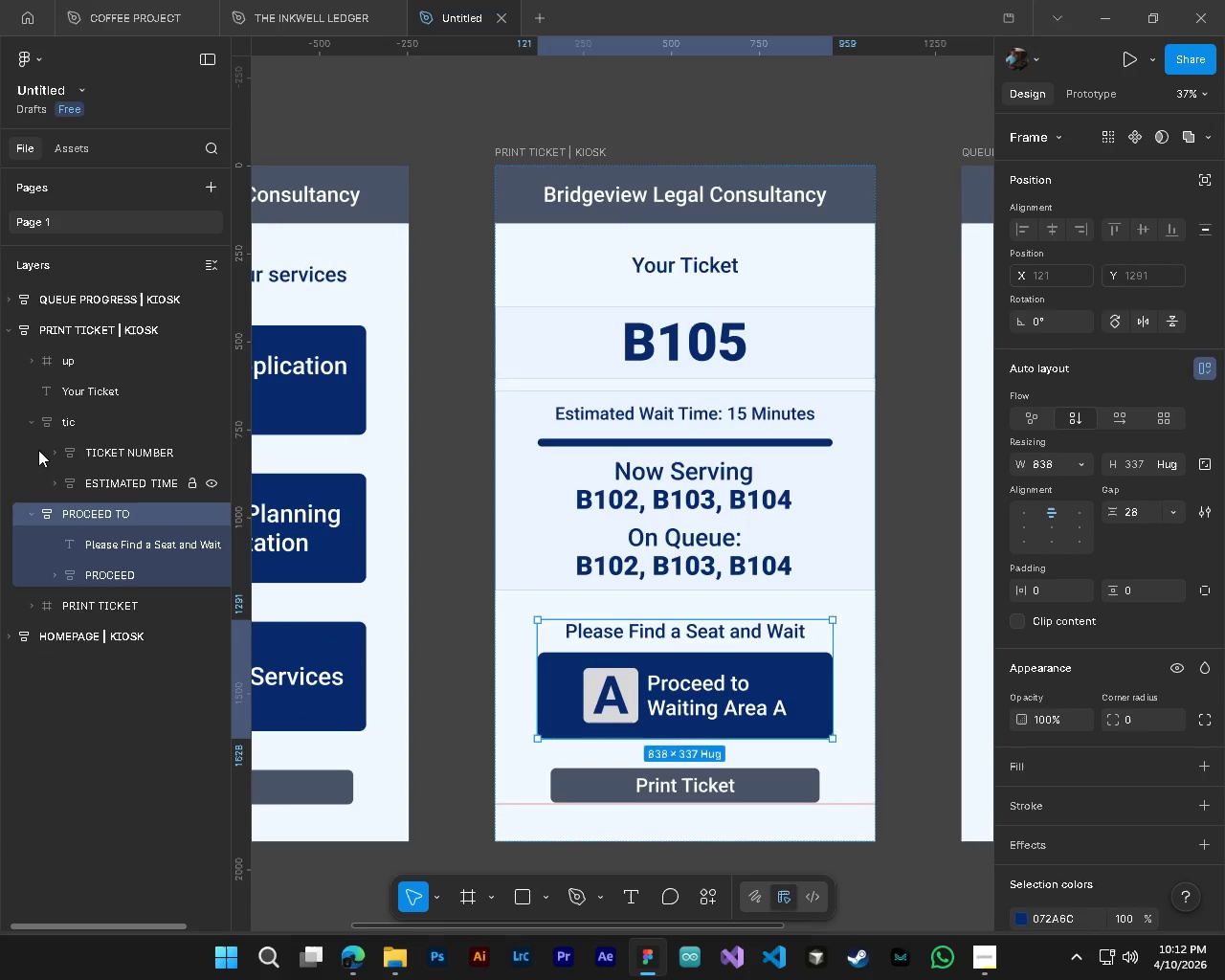 
double_click([34, 424])
 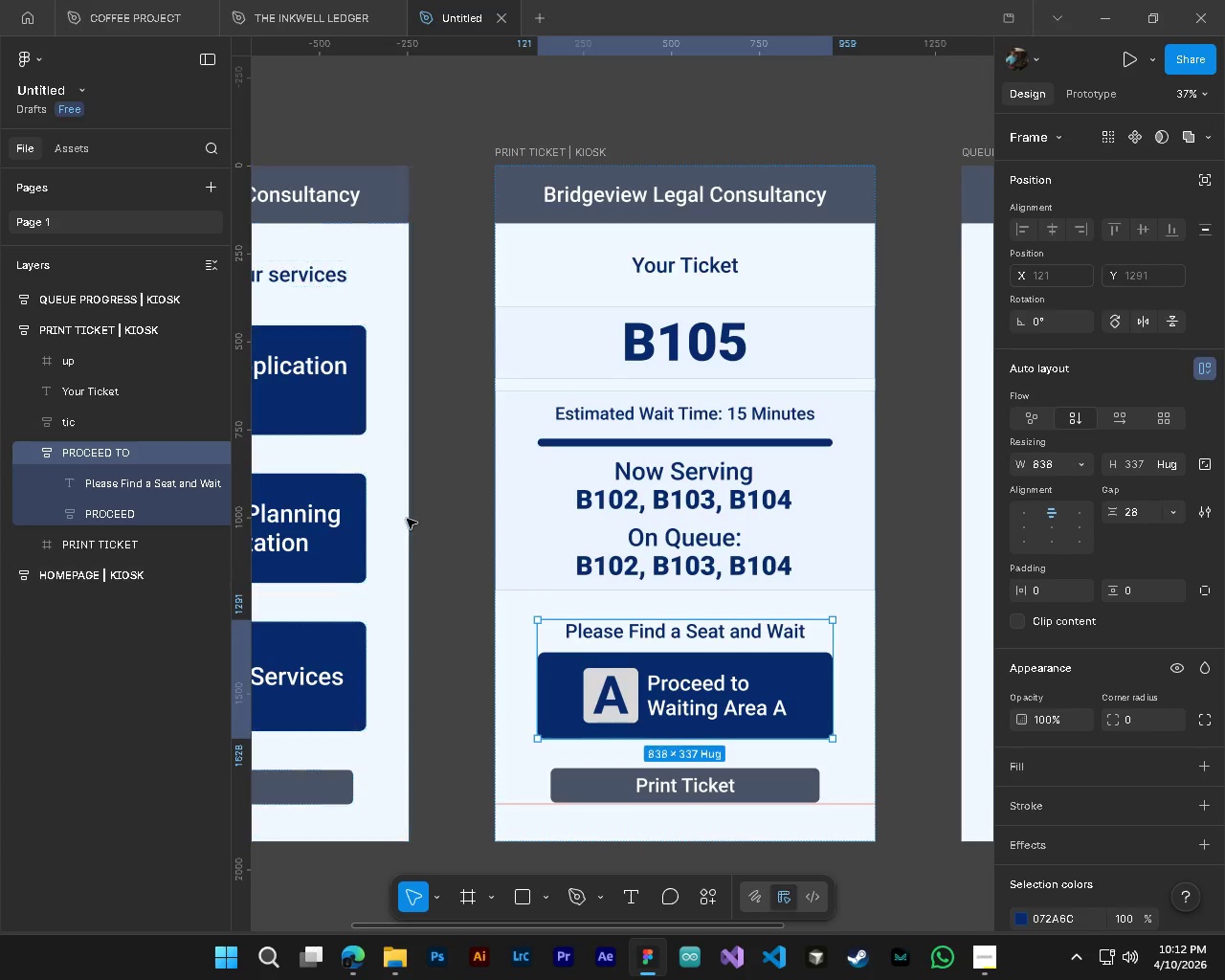 
hold_key(key=ShiftLeft, duration=1.22)
left_click([104, 429])
 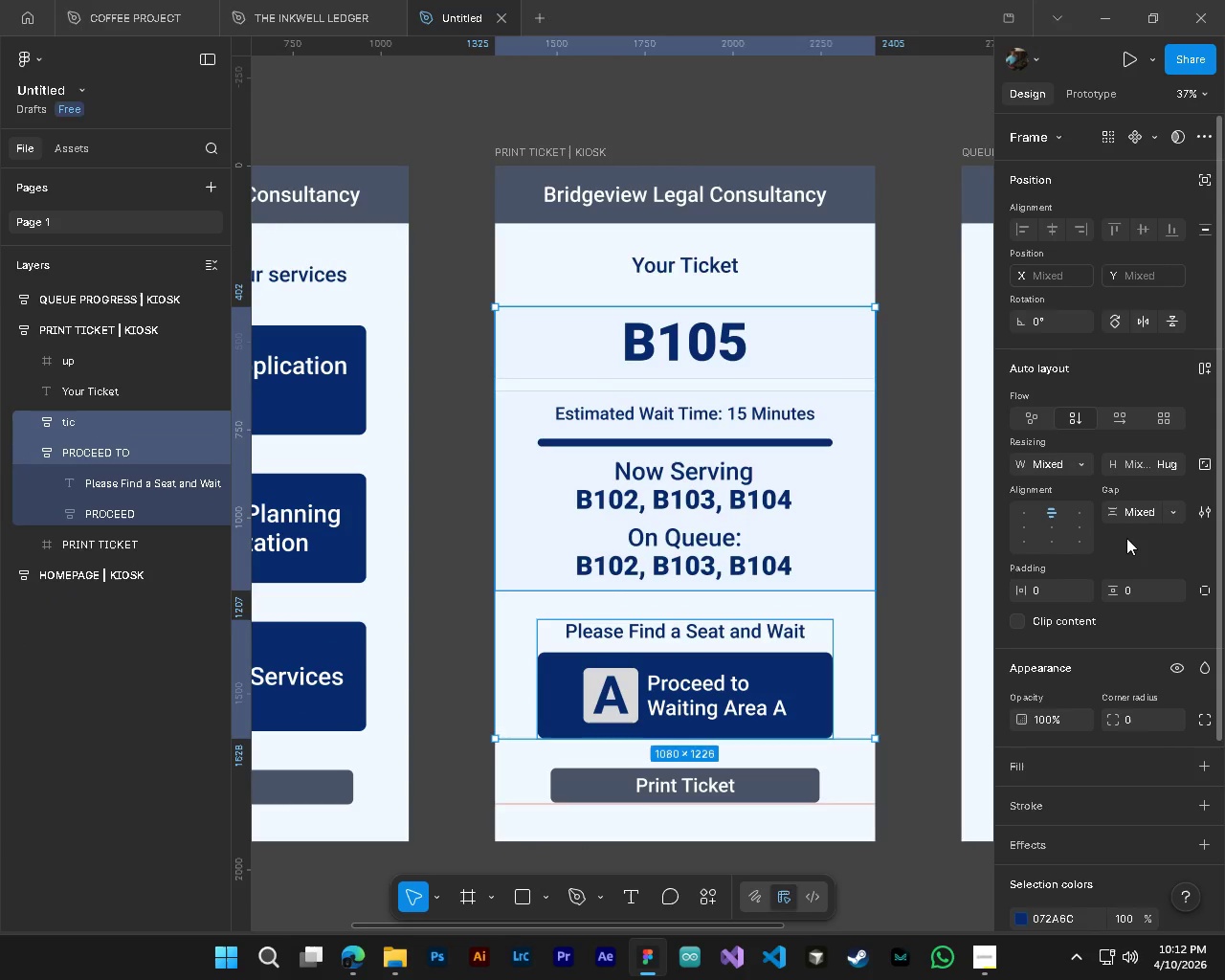 
left_click_drag(start_coordinate=[1116, 516], to_coordinate=[604, 486])
 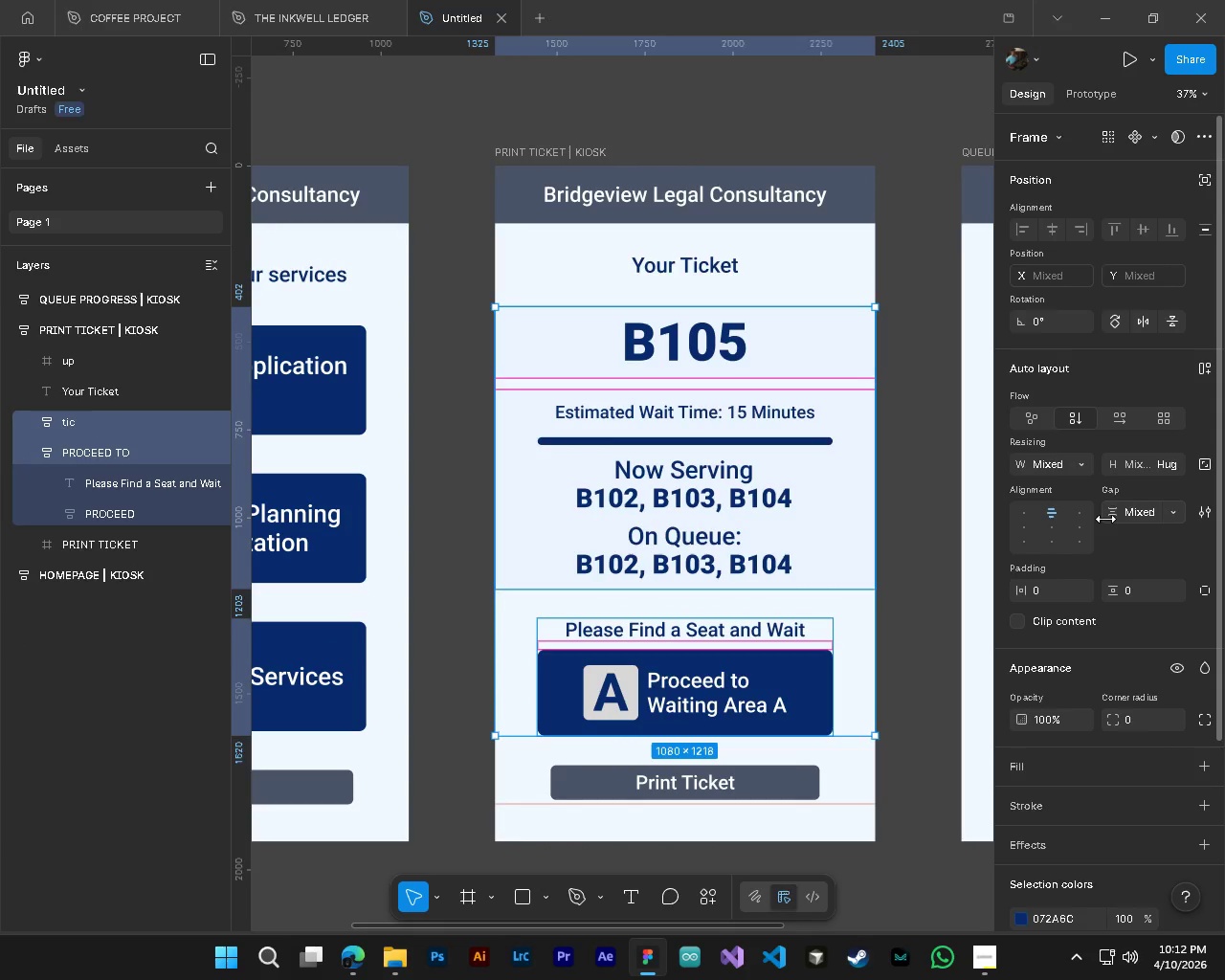 
left_click_drag(start_coordinate=[1105, 519], to_coordinate=[620, 484])
 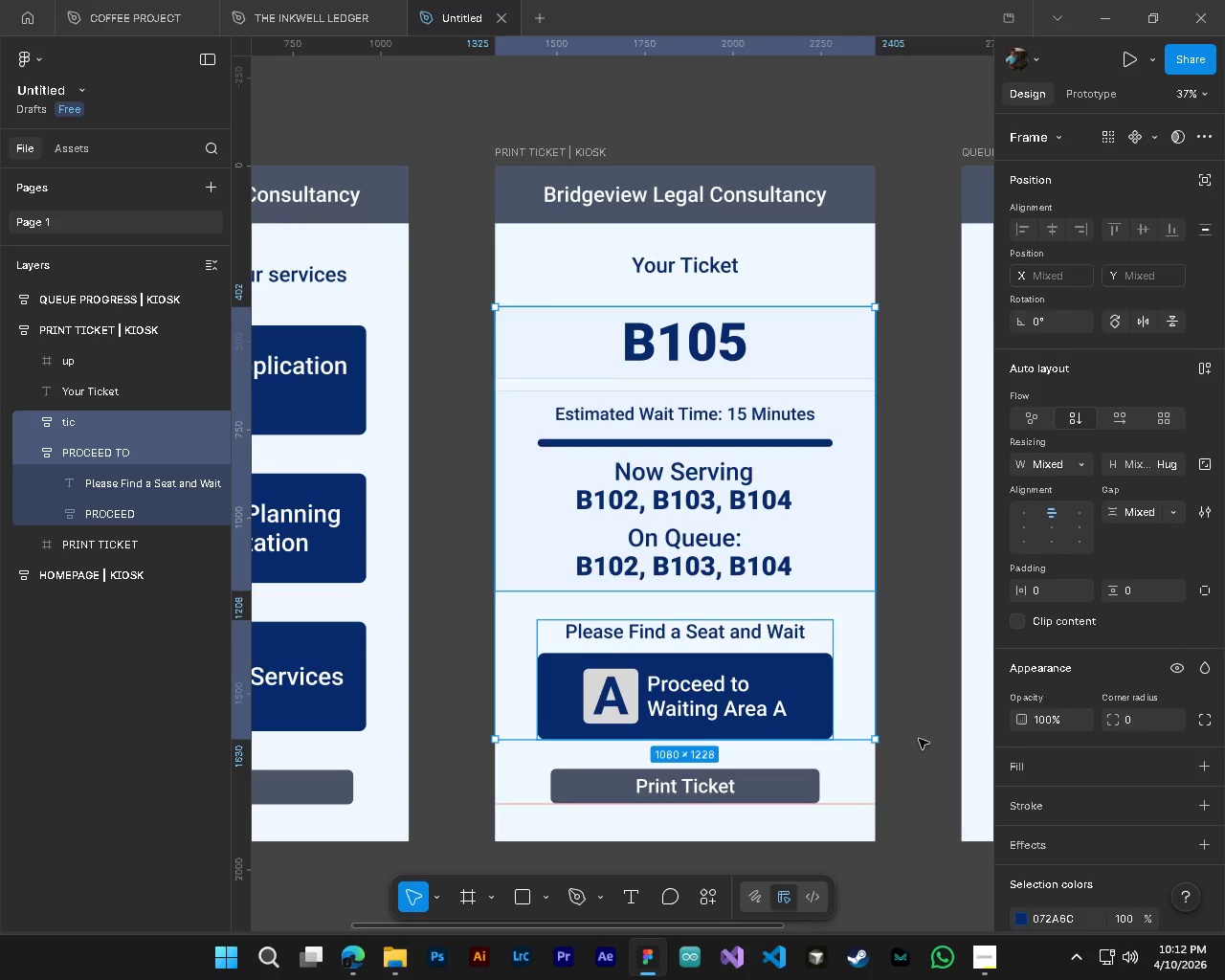 
left_click([919, 739])
 